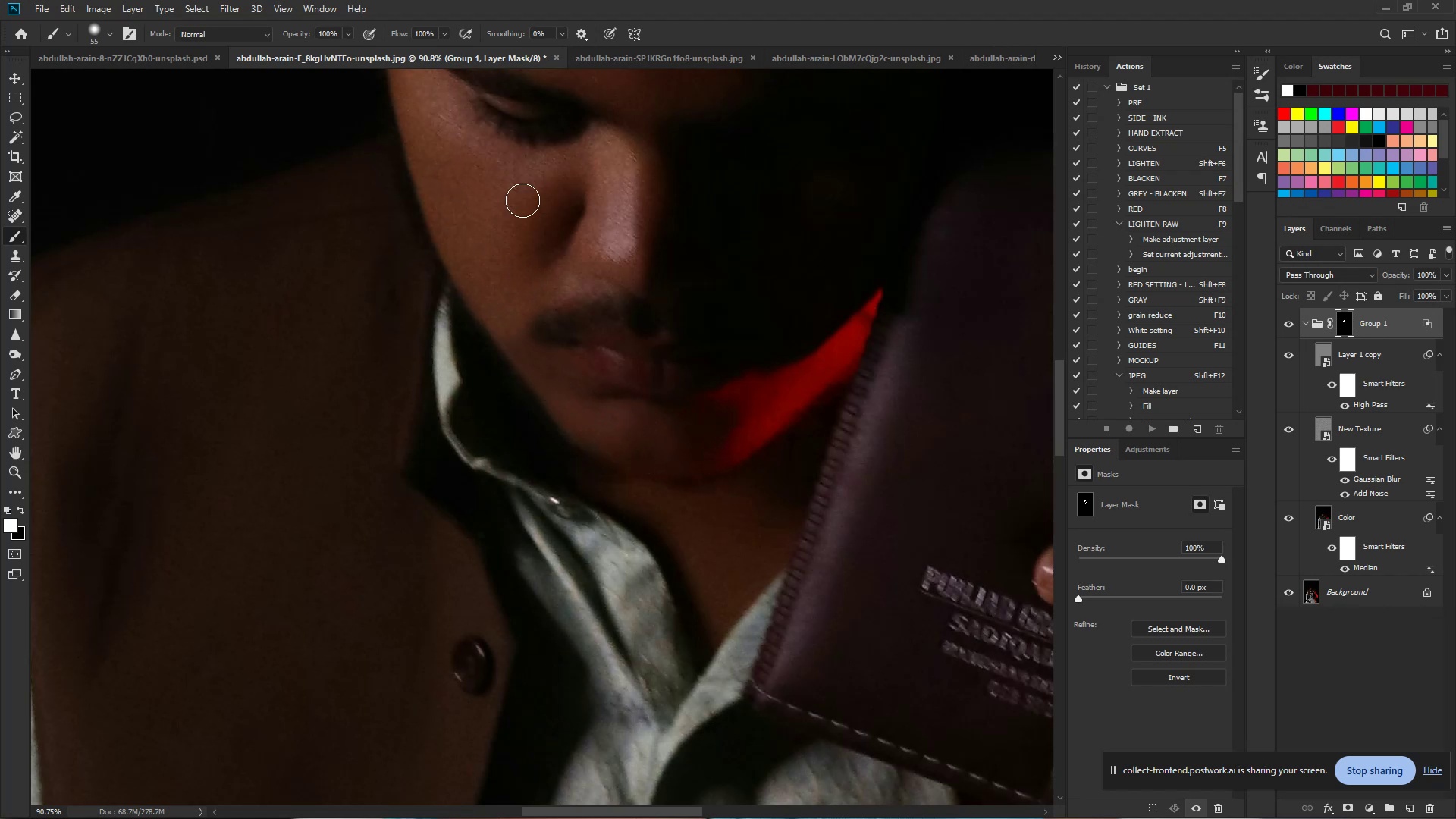 
hold_key(key=ControlLeft, duration=0.69)
 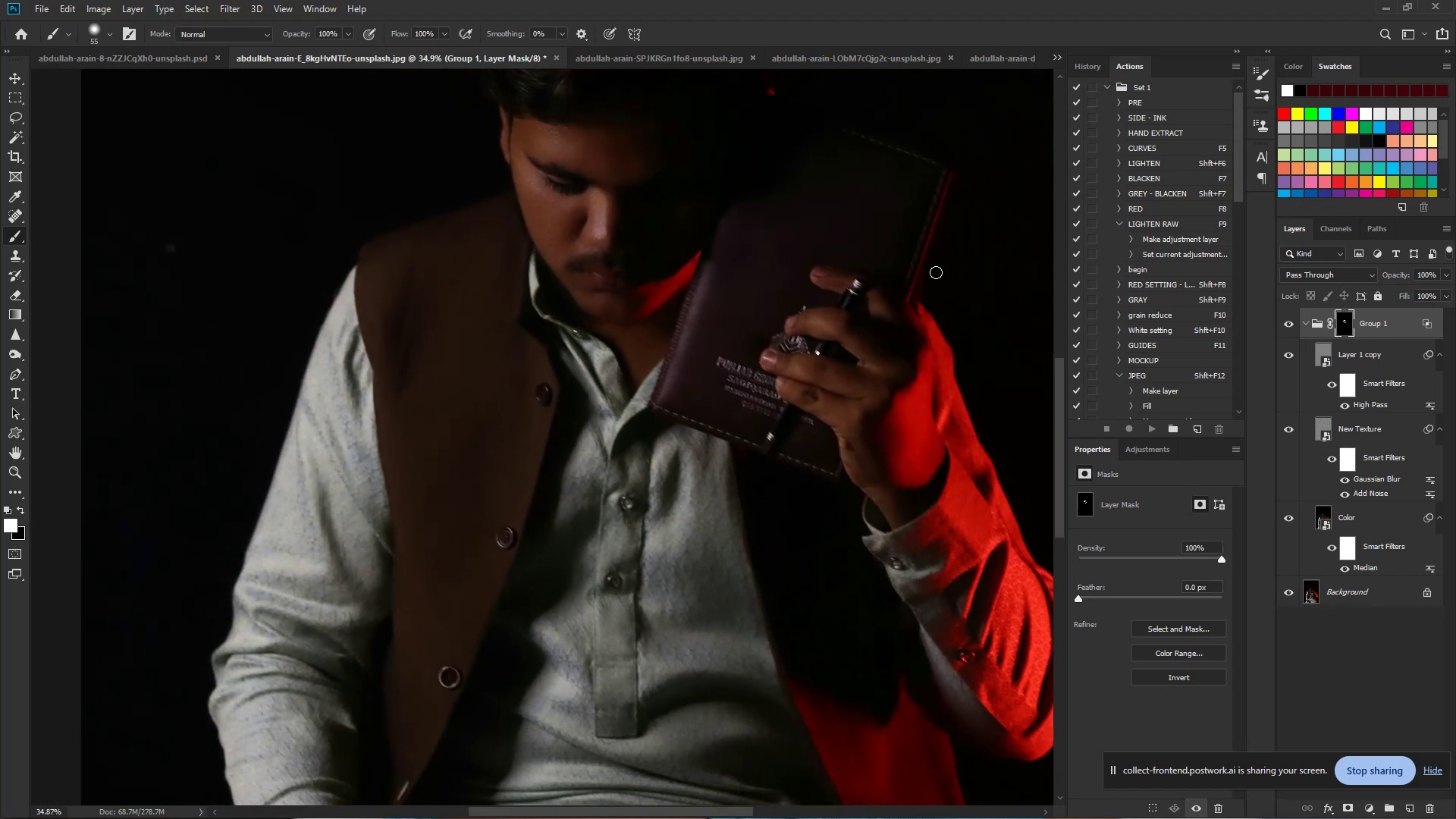 
hold_key(key=Space, duration=0.5)
 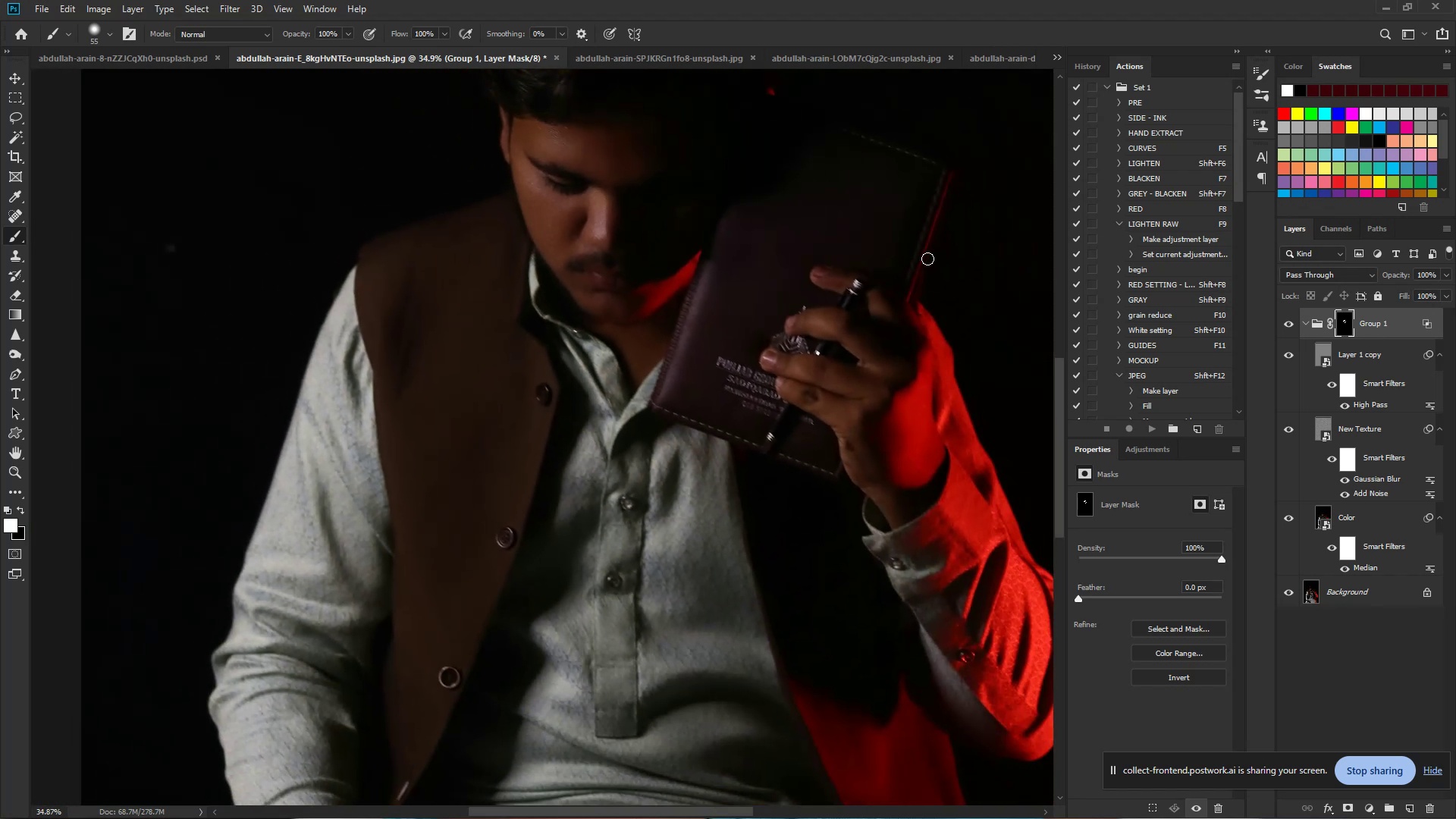 
left_click_drag(start_coordinate=[588, 226], to_coordinate=[526, 218])
 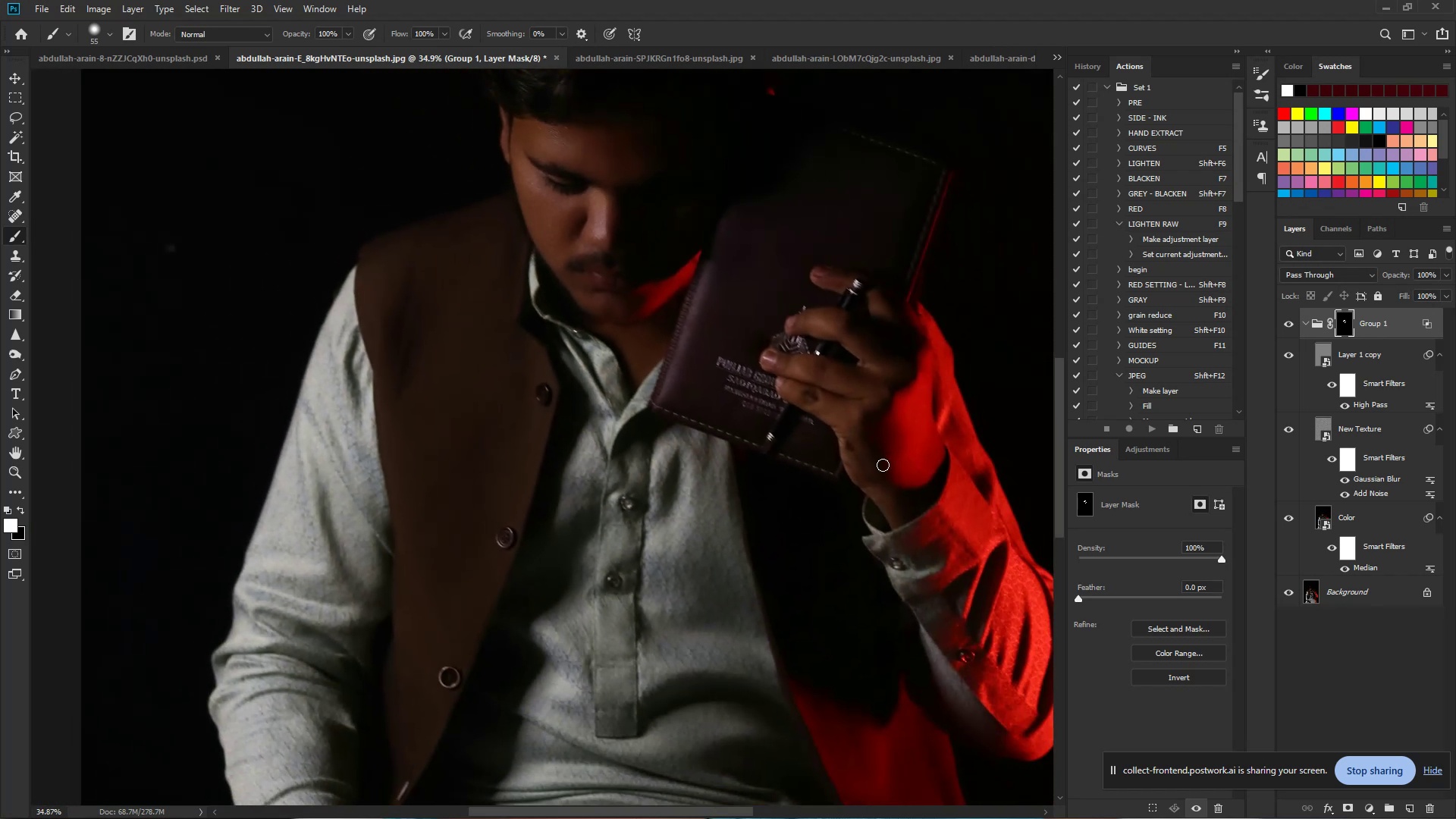 
hold_key(key=ControlLeft, duration=0.93)
 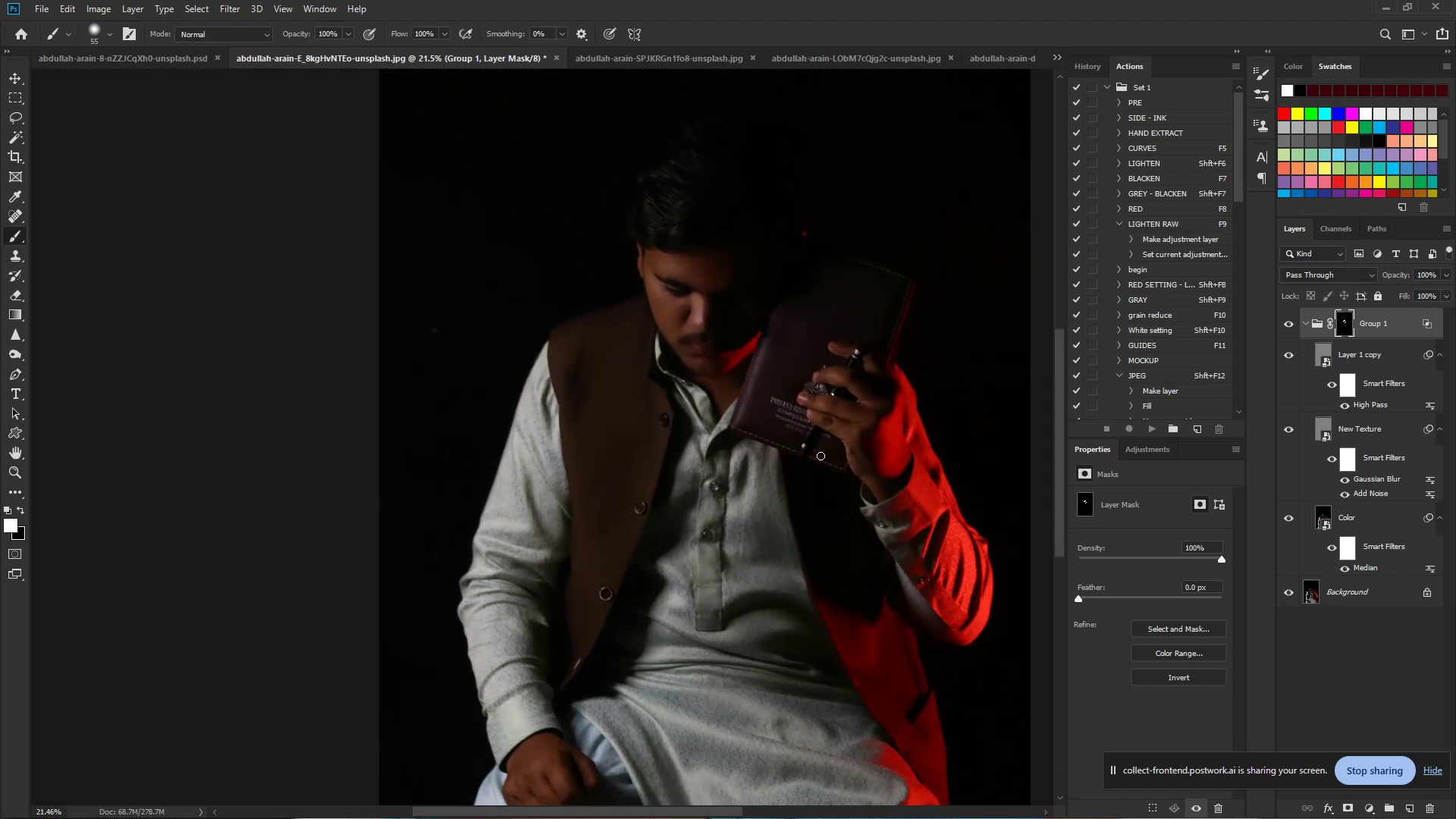 
hold_key(key=Space, duration=0.6)
 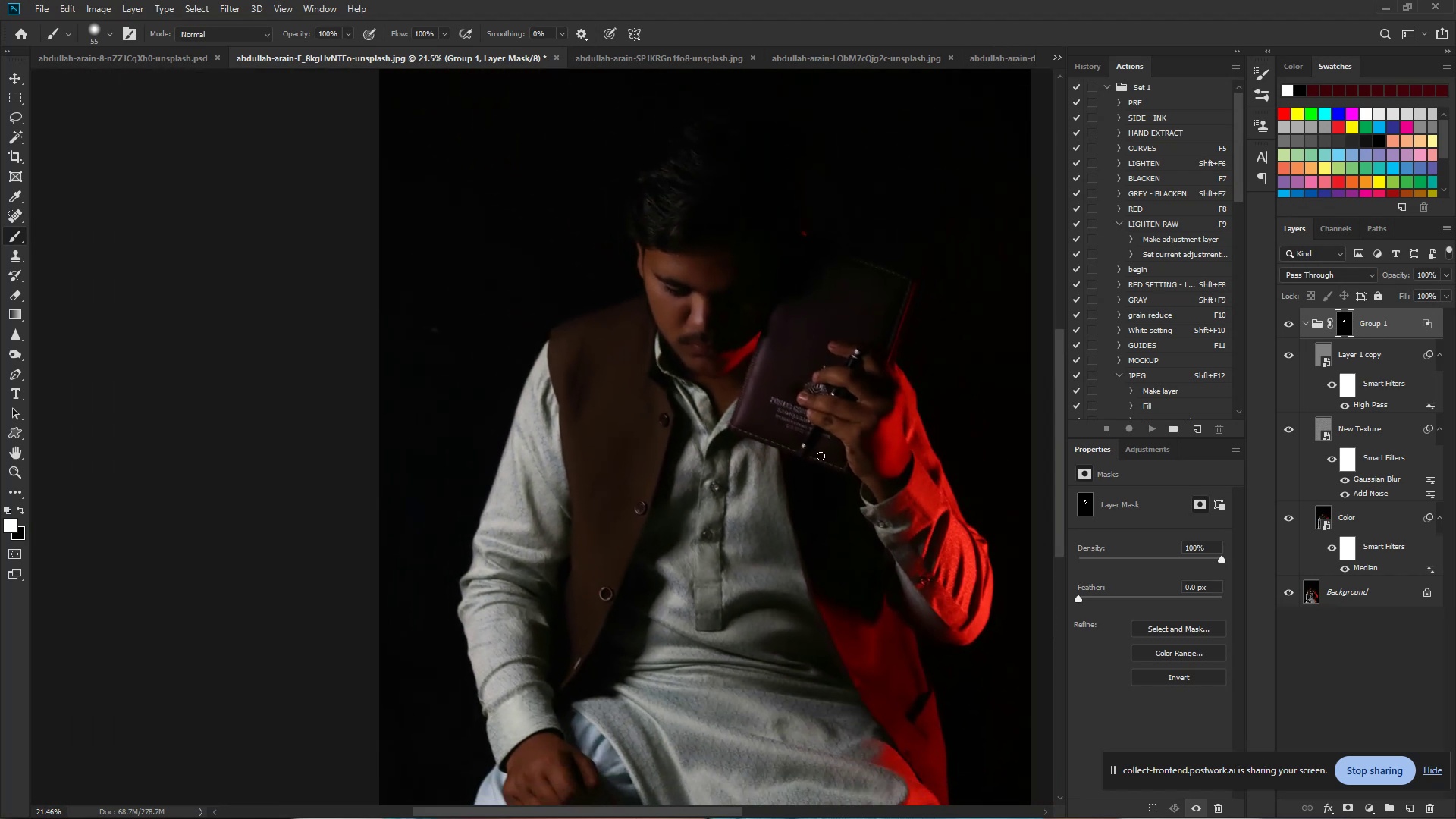 
left_click_drag(start_coordinate=[856, 460], to_coordinate=[821, 456])
 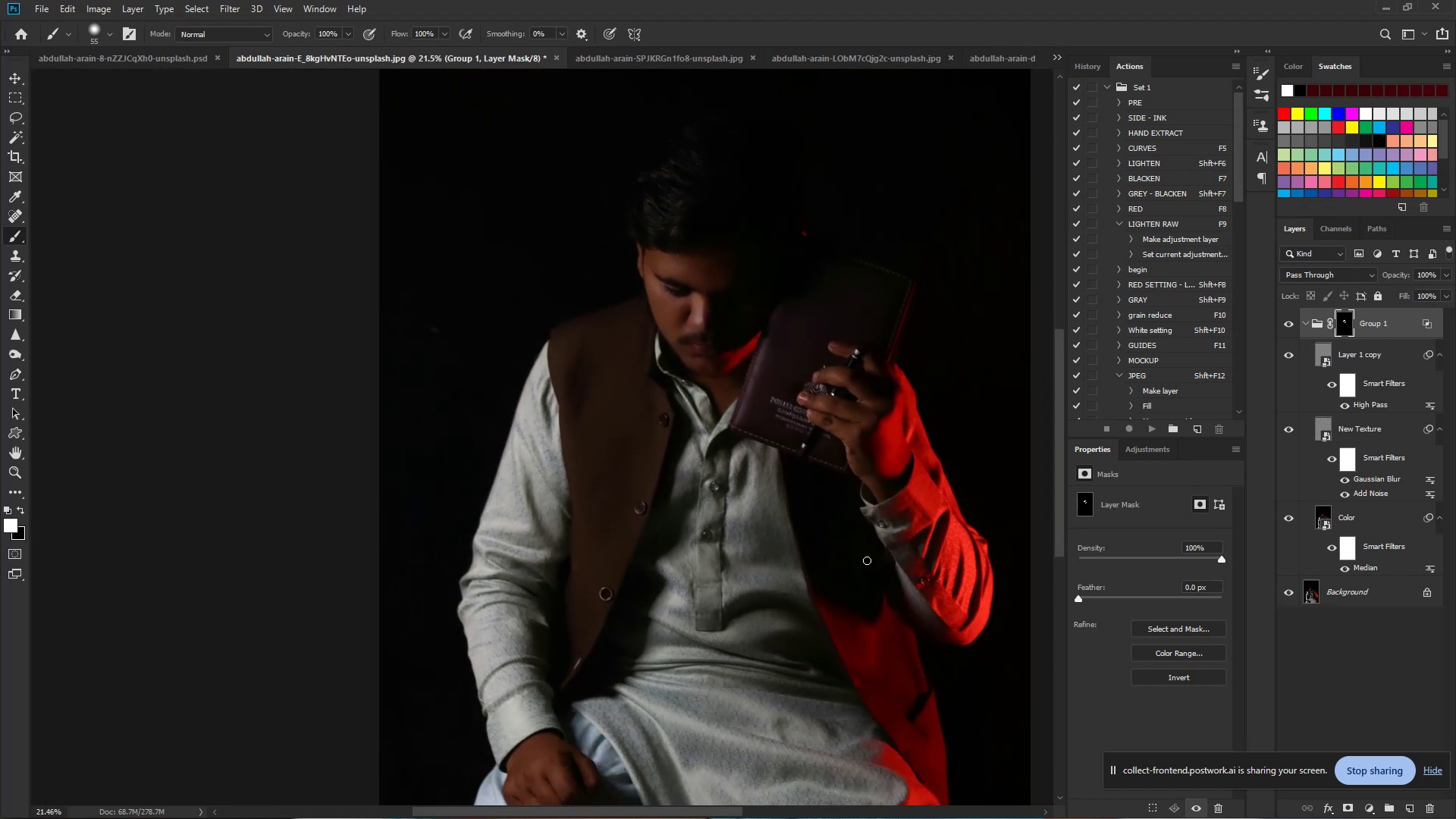 
hold_key(key=Space, duration=1.15)
 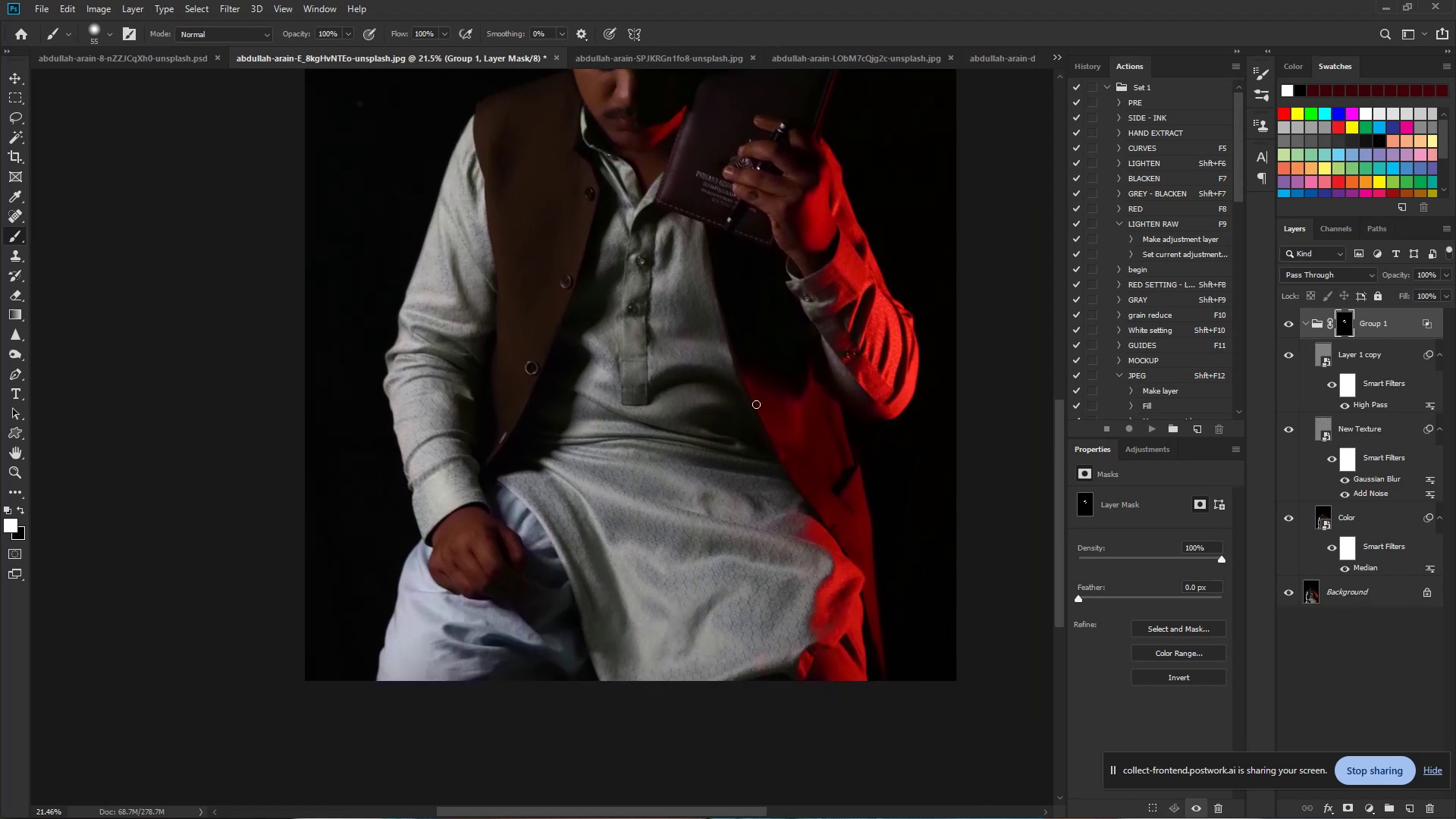 
left_click_drag(start_coordinate=[824, 645], to_coordinate=[749, 419])
 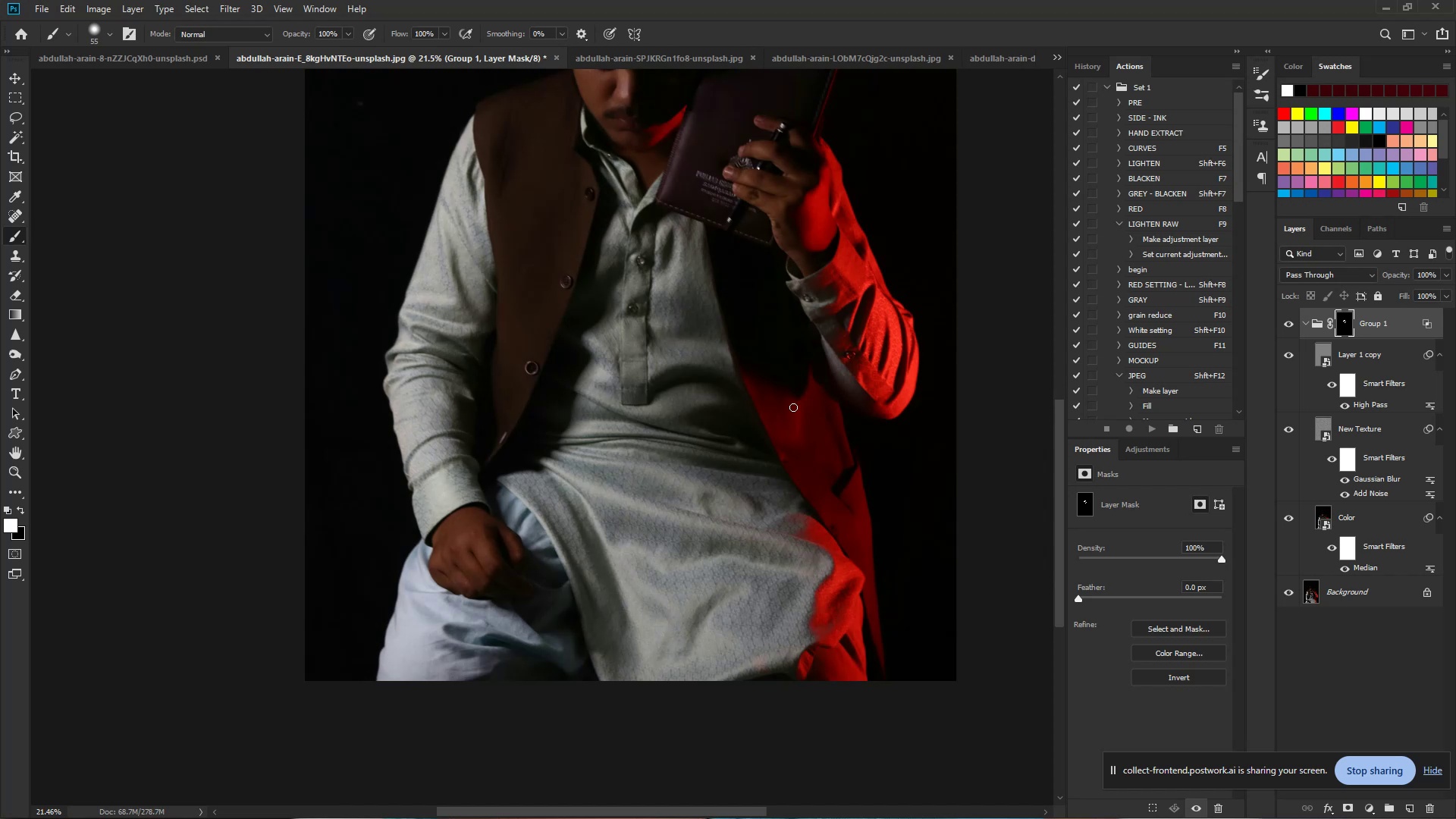 
wait(118.64)
 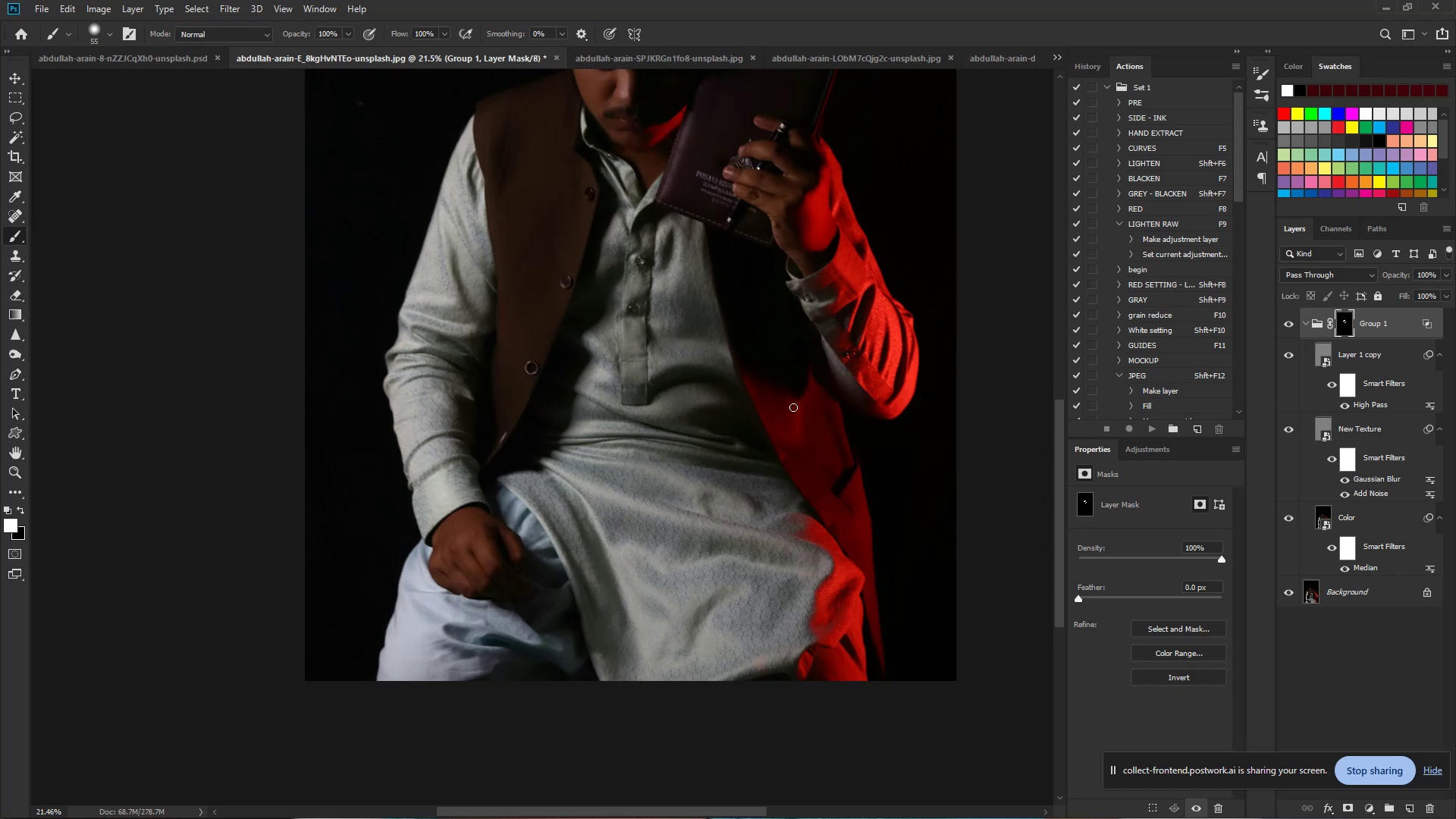 
hold_key(key=ControlLeft, duration=1.15)
 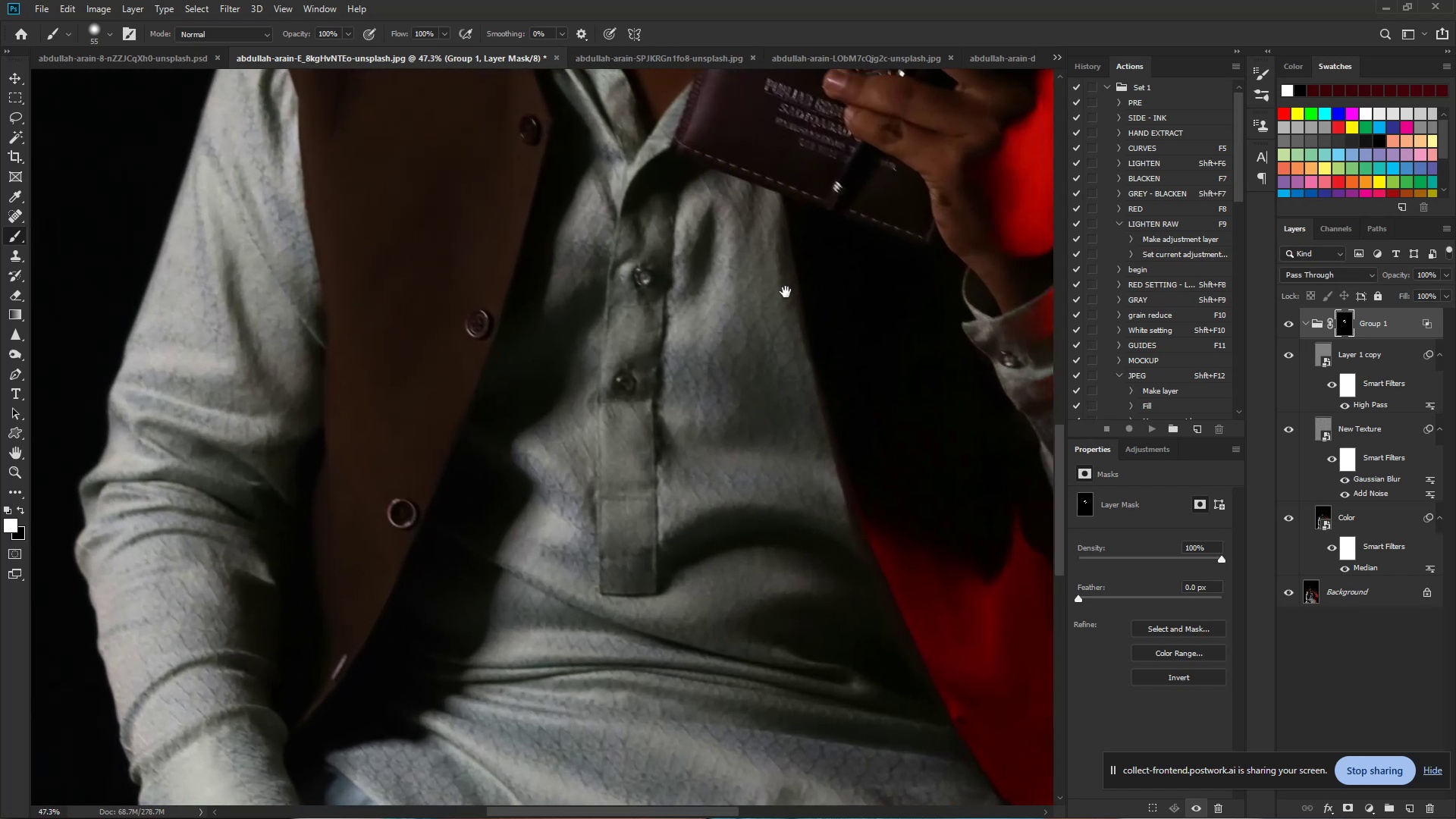 
hold_key(key=Space, duration=0.96)
 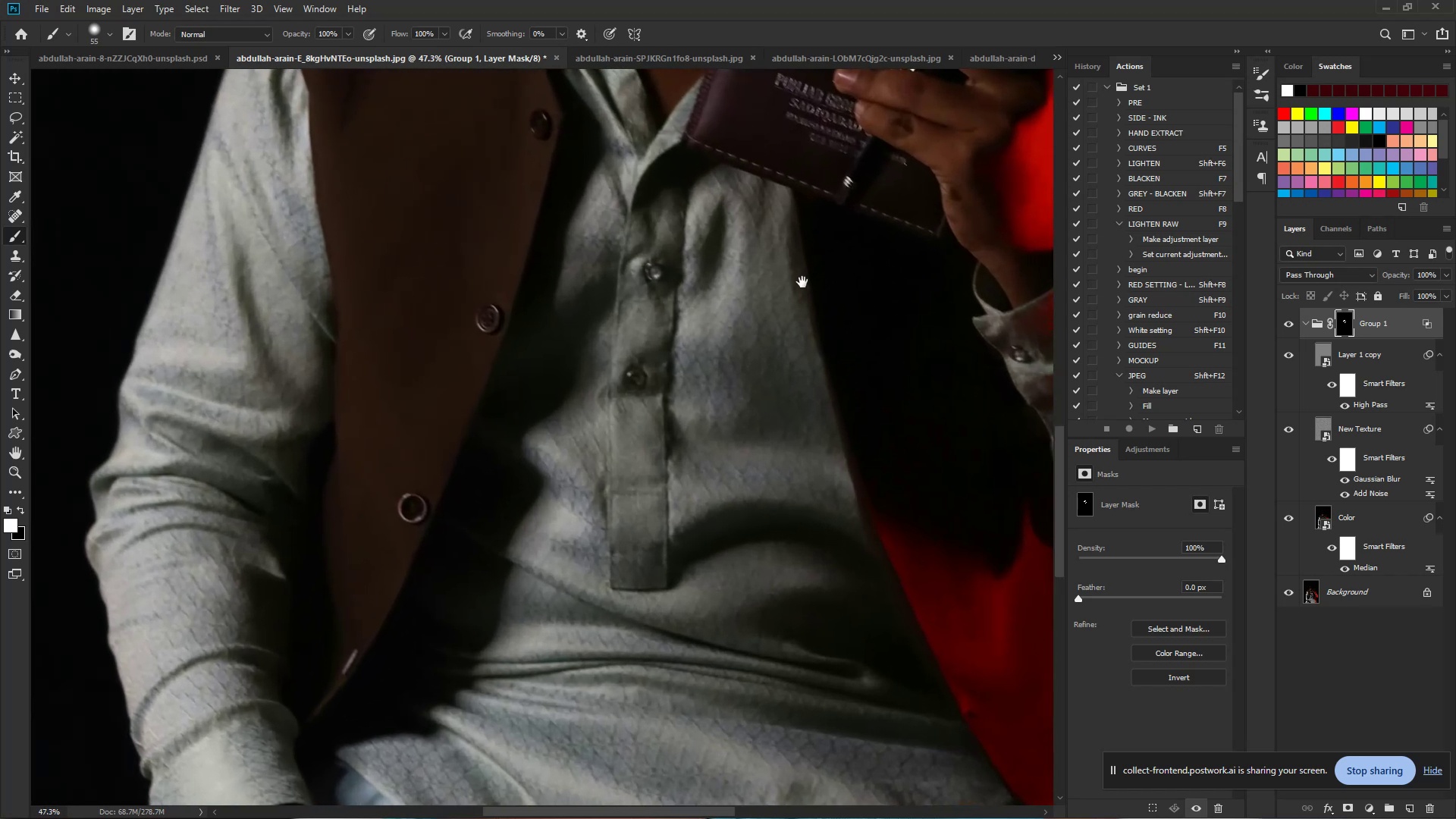 
left_click_drag(start_coordinate=[628, 251], to_coordinate=[680, 266])
 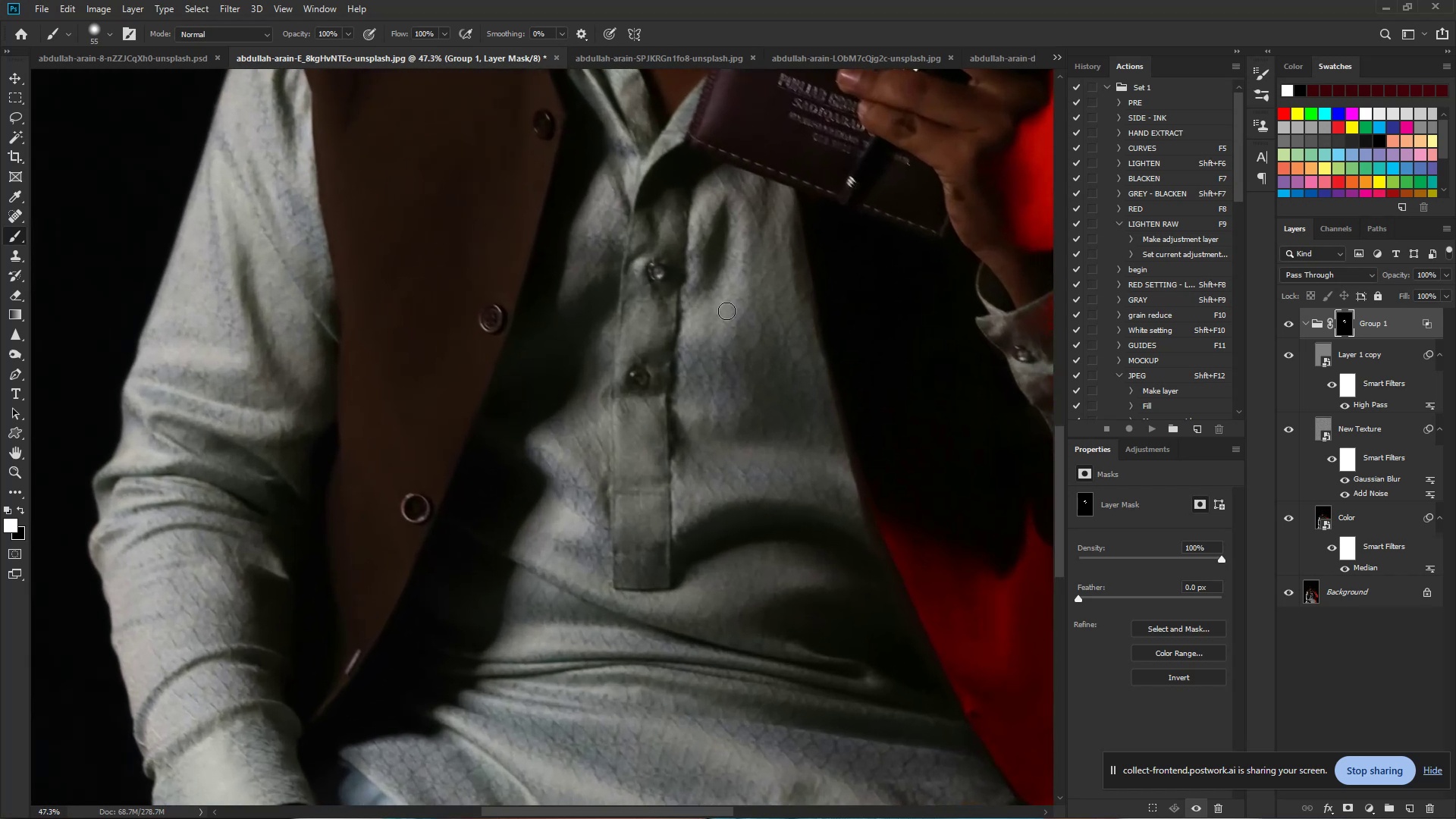 
hold_key(key=Space, duration=0.82)
 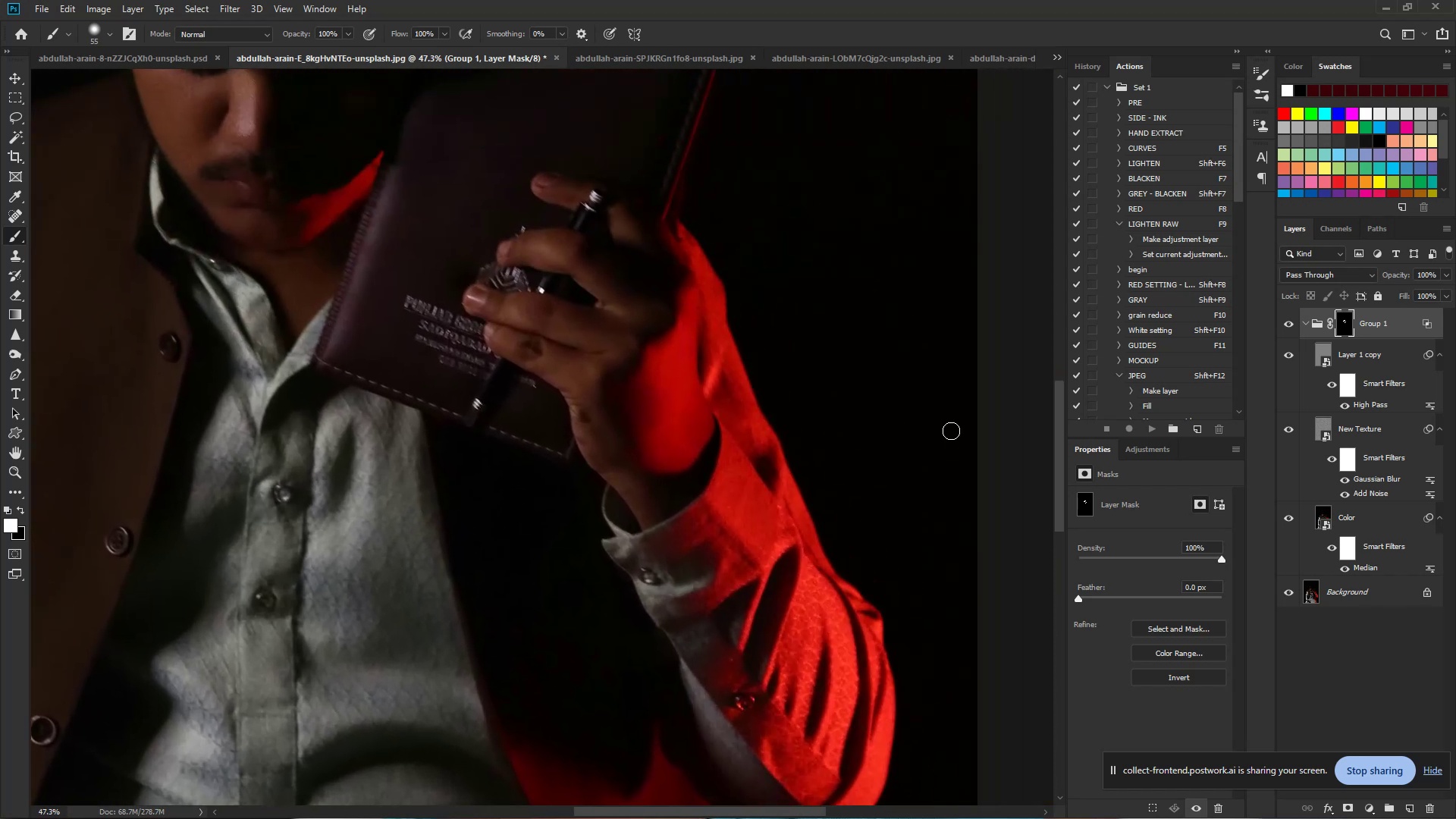 
left_click_drag(start_coordinate=[811, 280], to_coordinate=[437, 502])
 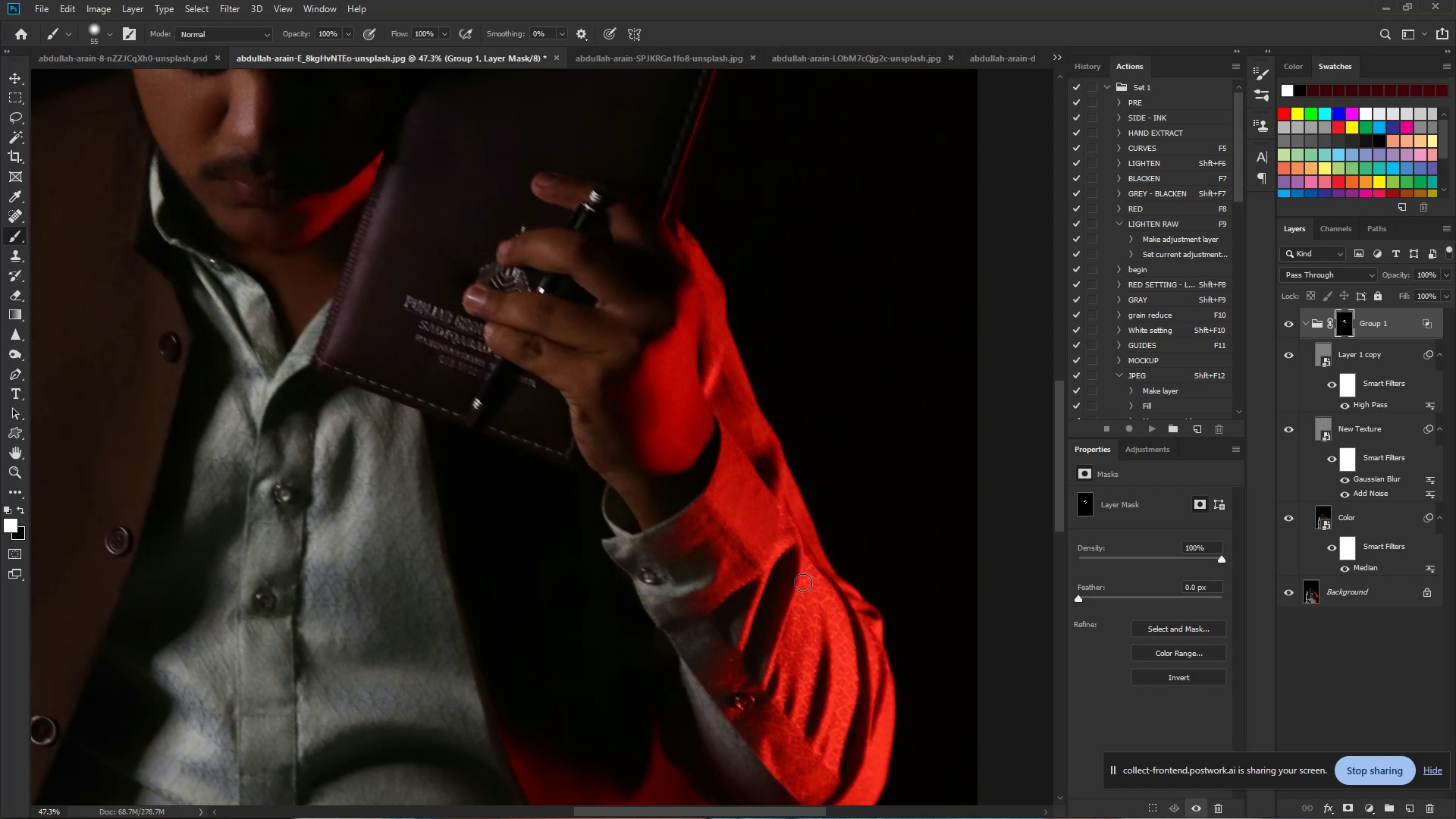 
wait(21.87)
 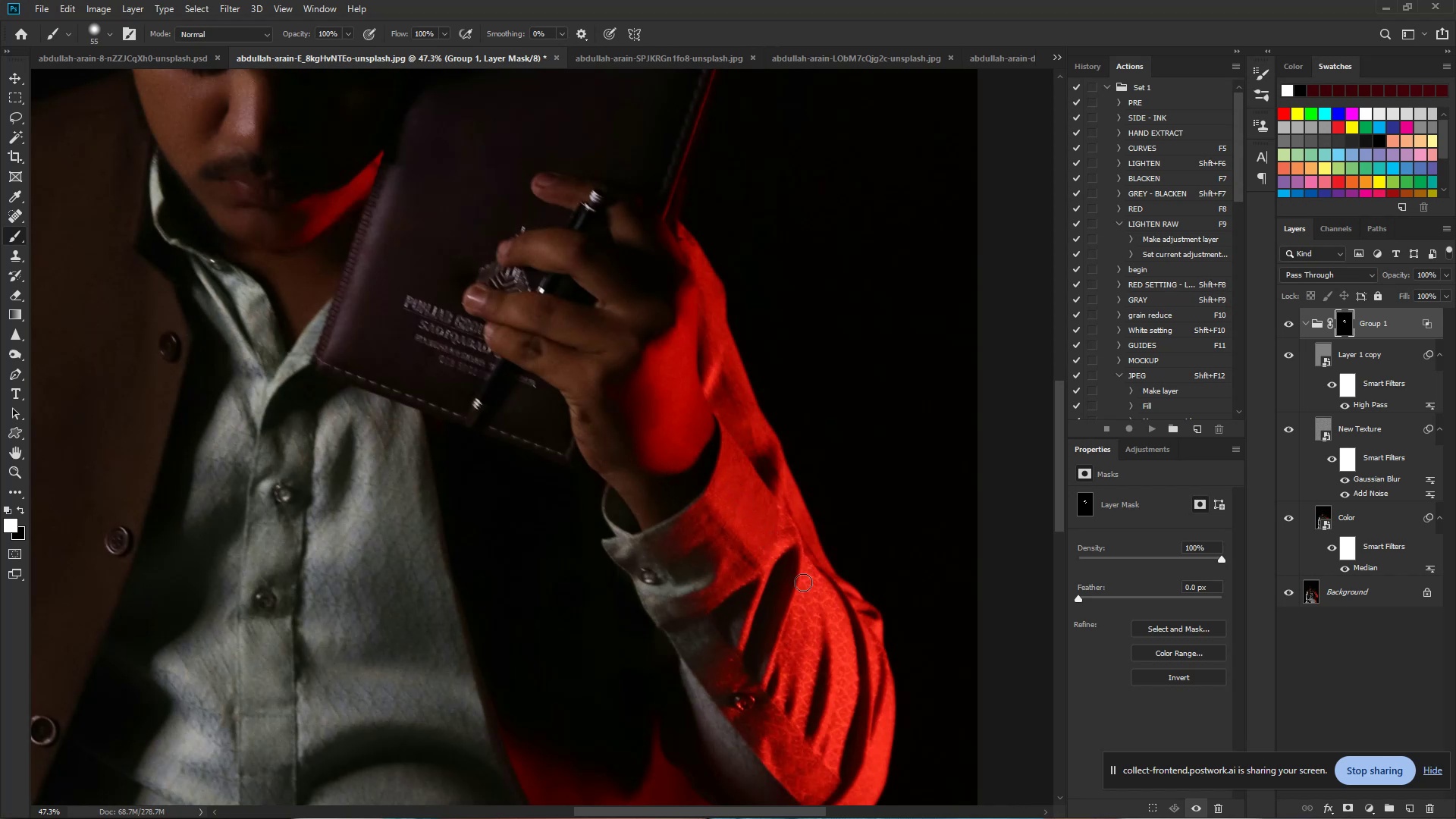 
hold_key(key=Space, duration=0.89)
 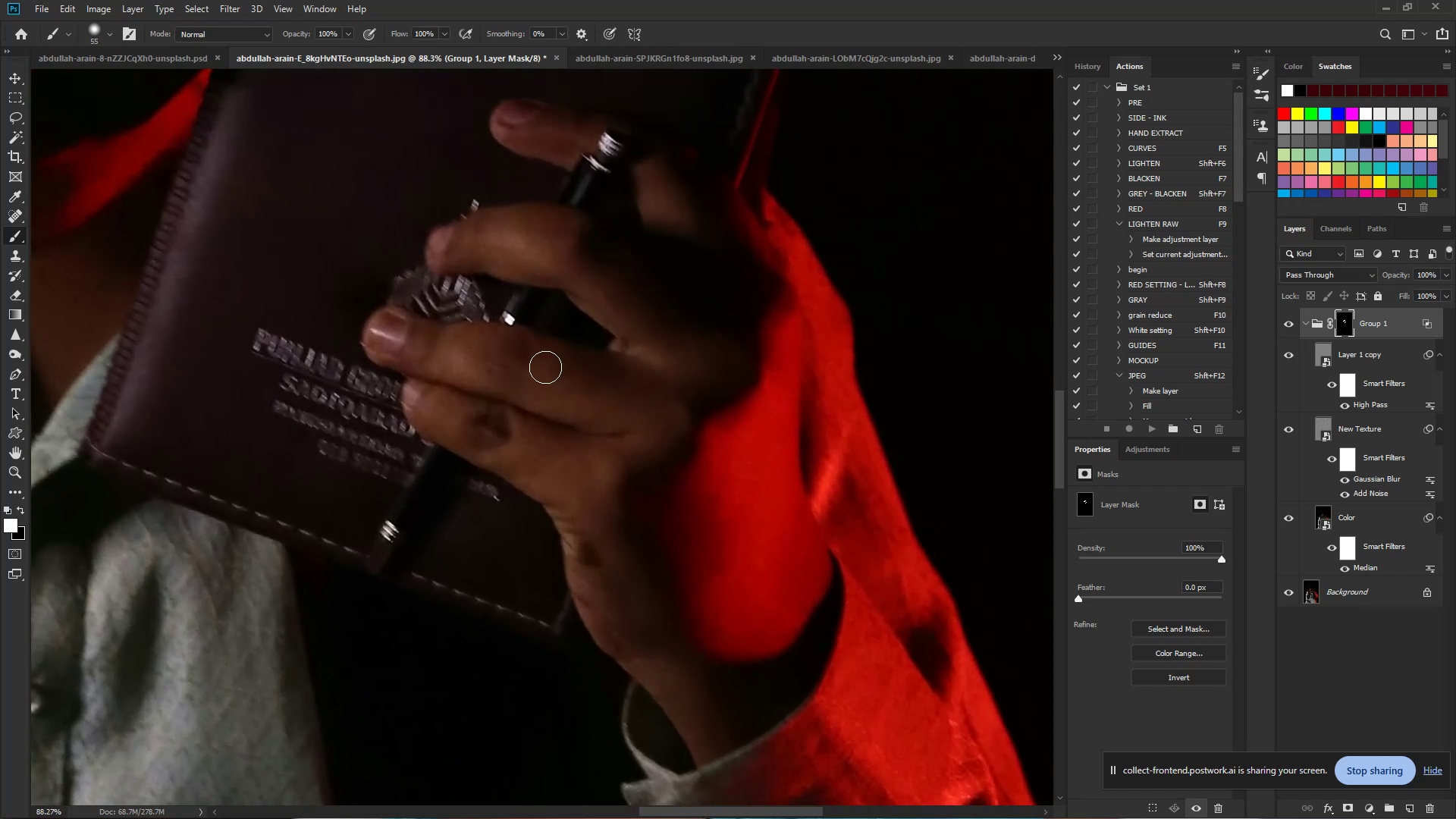 
hold_key(key=ControlLeft, duration=0.92)
left_click_drag(start_coordinate=[579, 258], to_coordinate=[622, 270])
 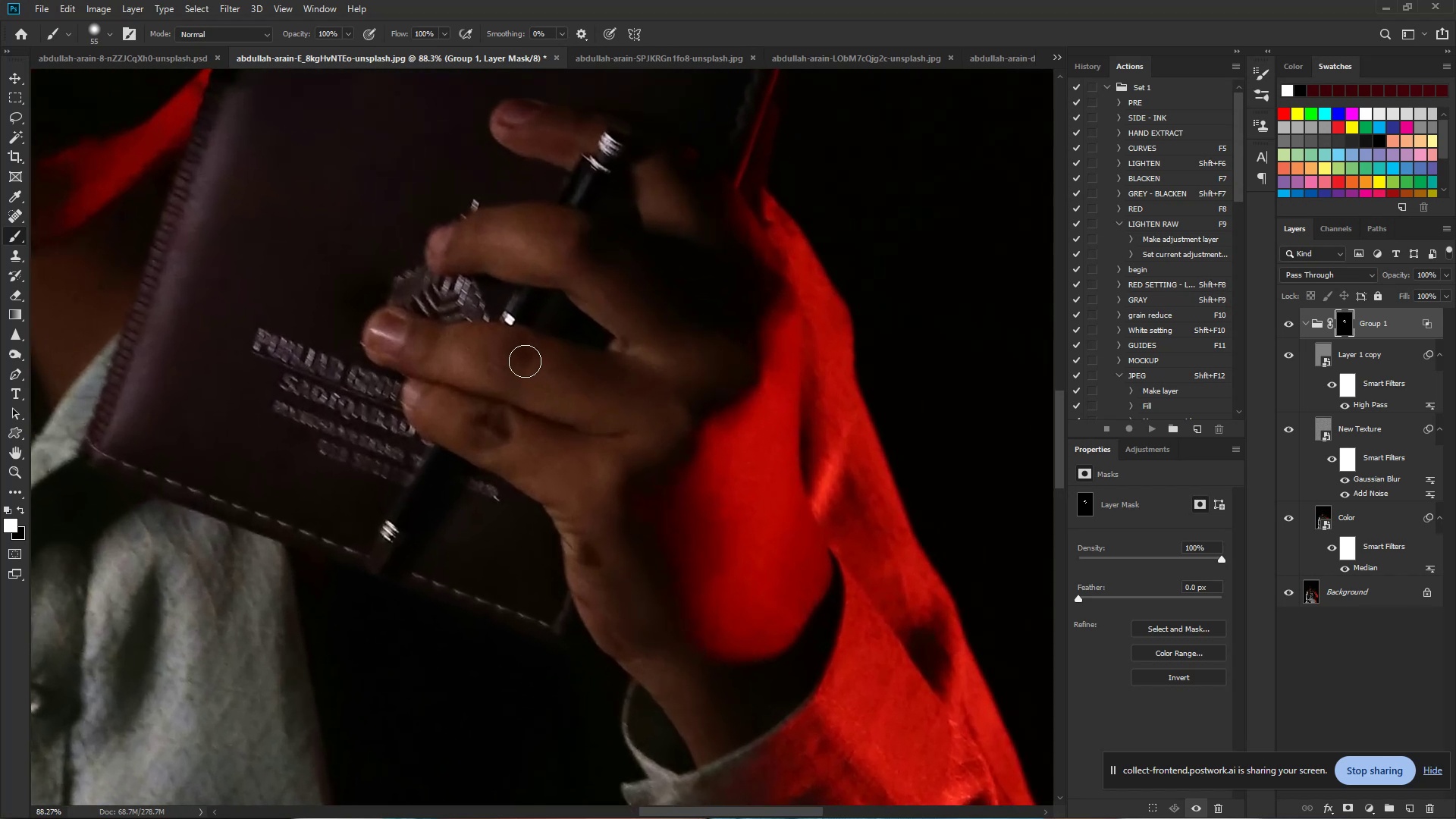 
left_click_drag(start_coordinate=[493, 356], to_coordinate=[522, 366])
 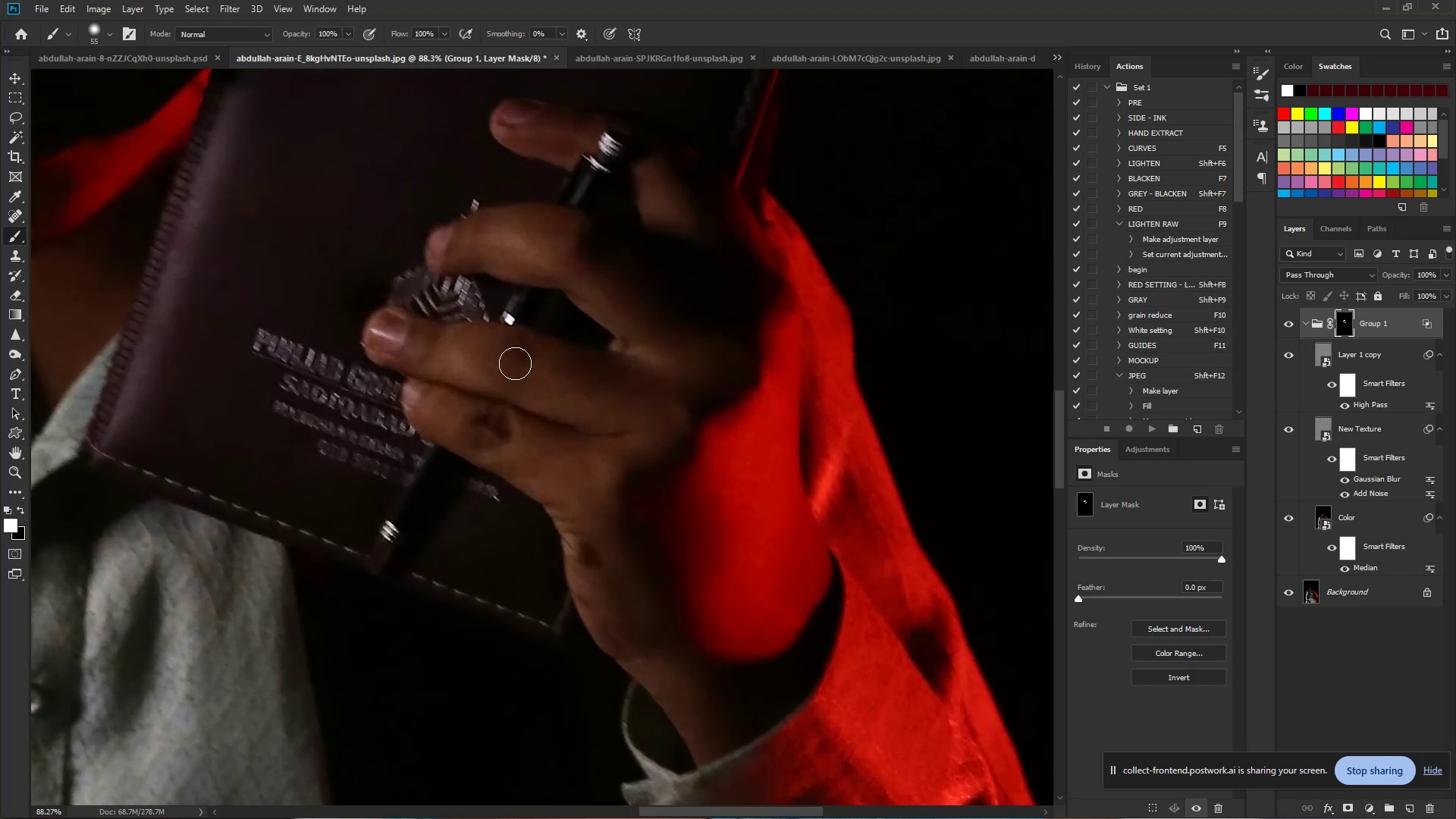 
left_click_drag(start_coordinate=[551, 374], to_coordinate=[562, 390])
 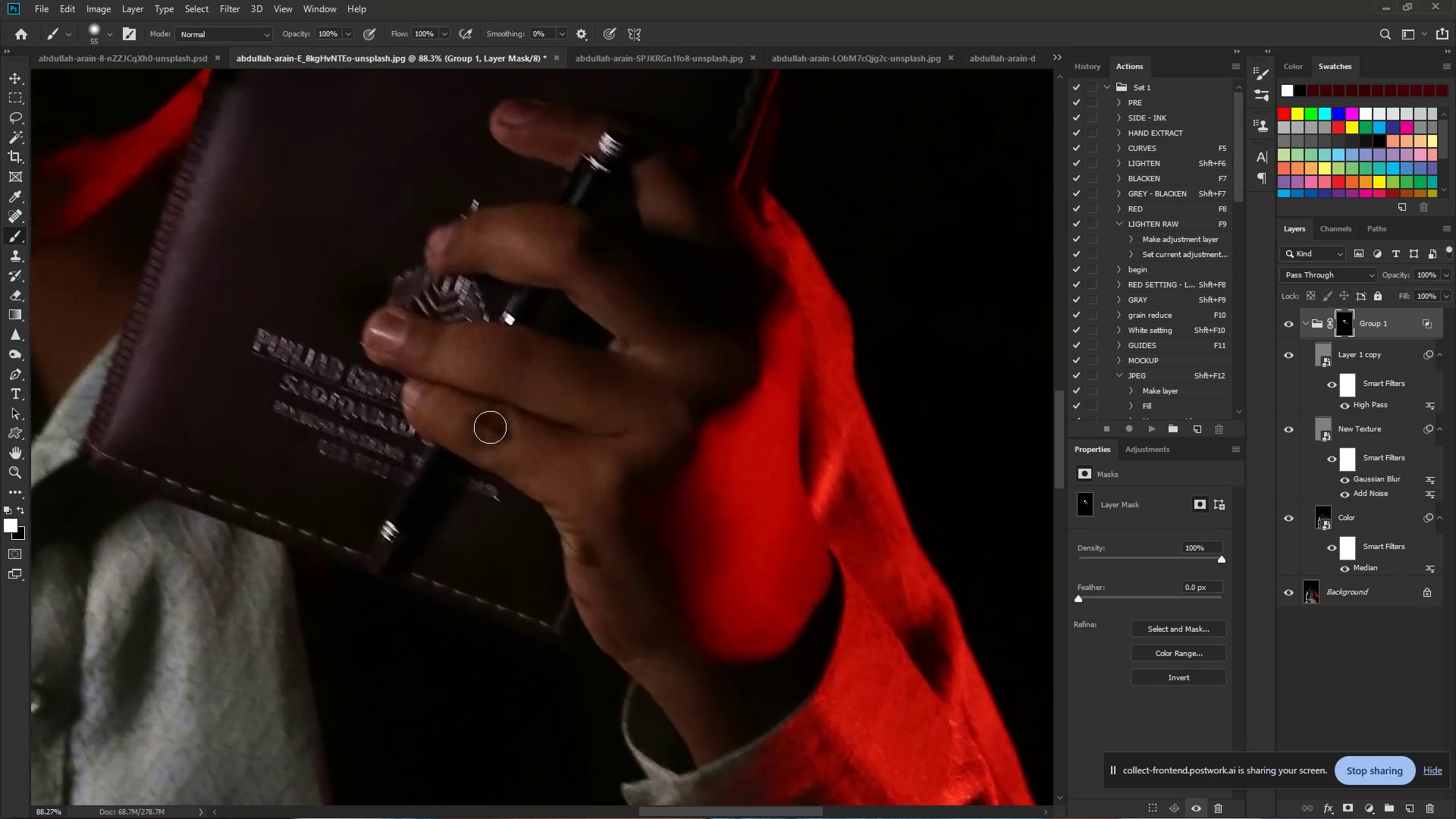 
left_click_drag(start_coordinate=[467, 422], to_coordinate=[594, 500])
 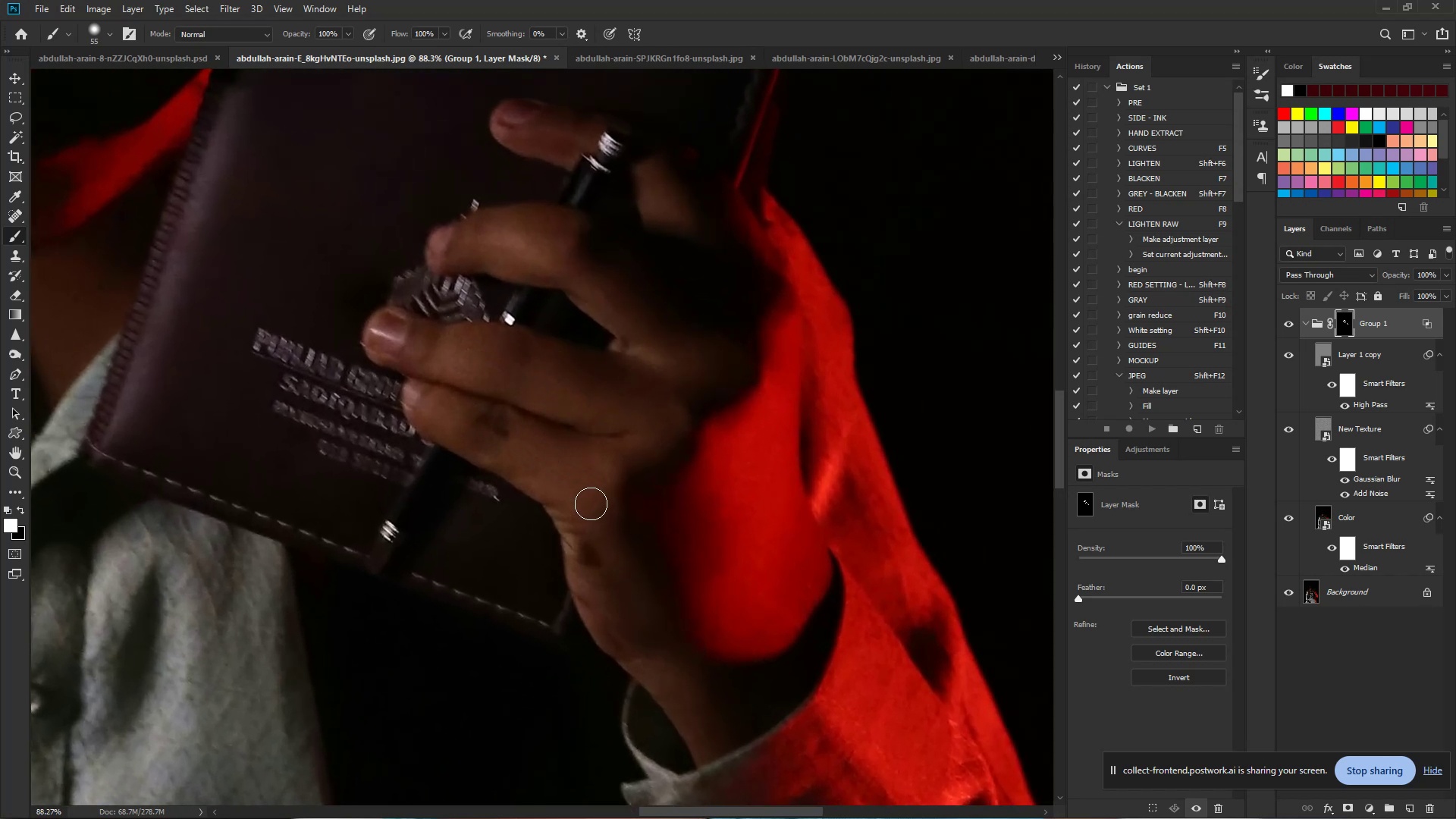 
left_click_drag(start_coordinate=[585, 508], to_coordinate=[623, 540])
 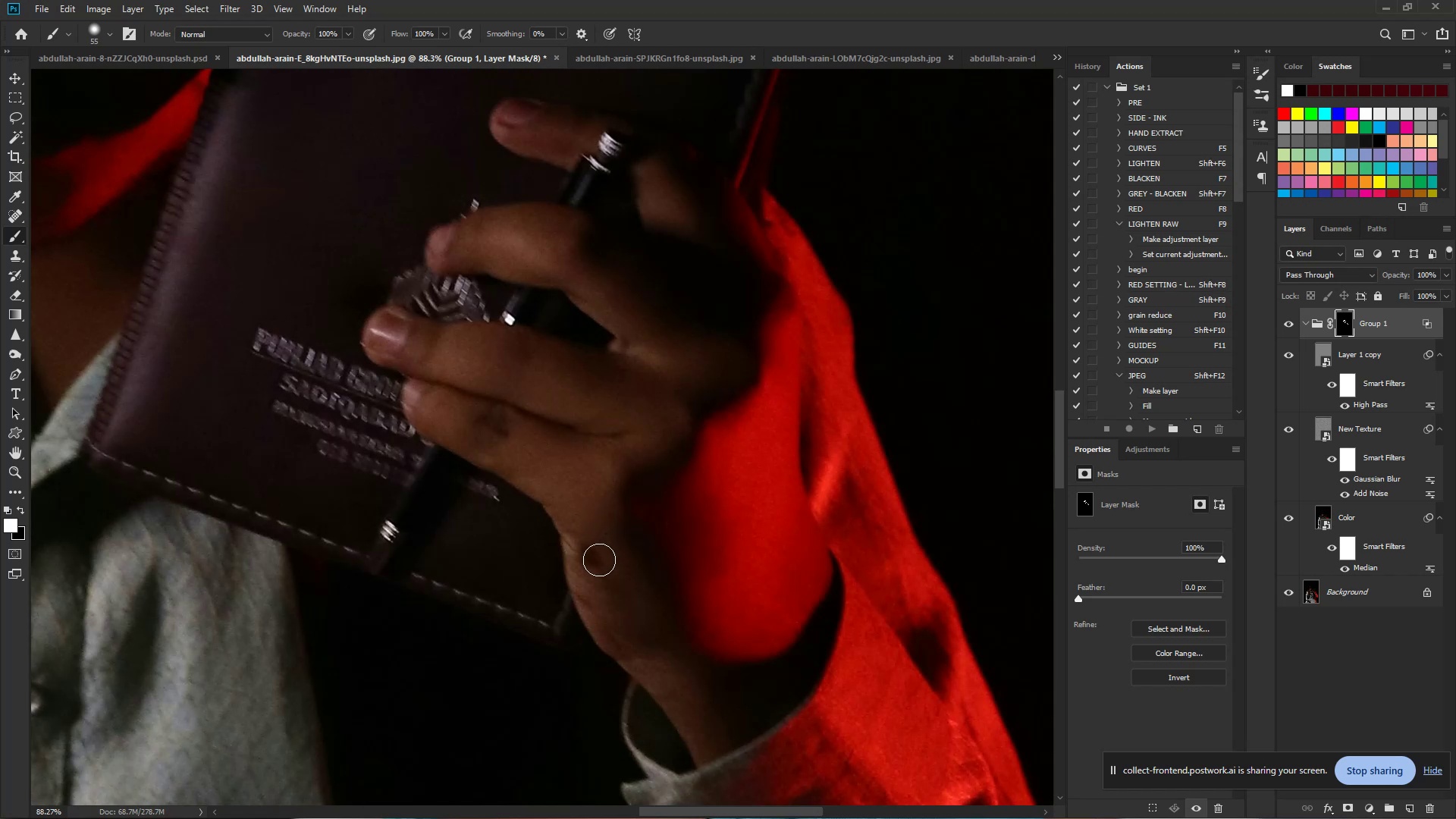 
left_click_drag(start_coordinate=[597, 567], to_coordinate=[652, 551])
 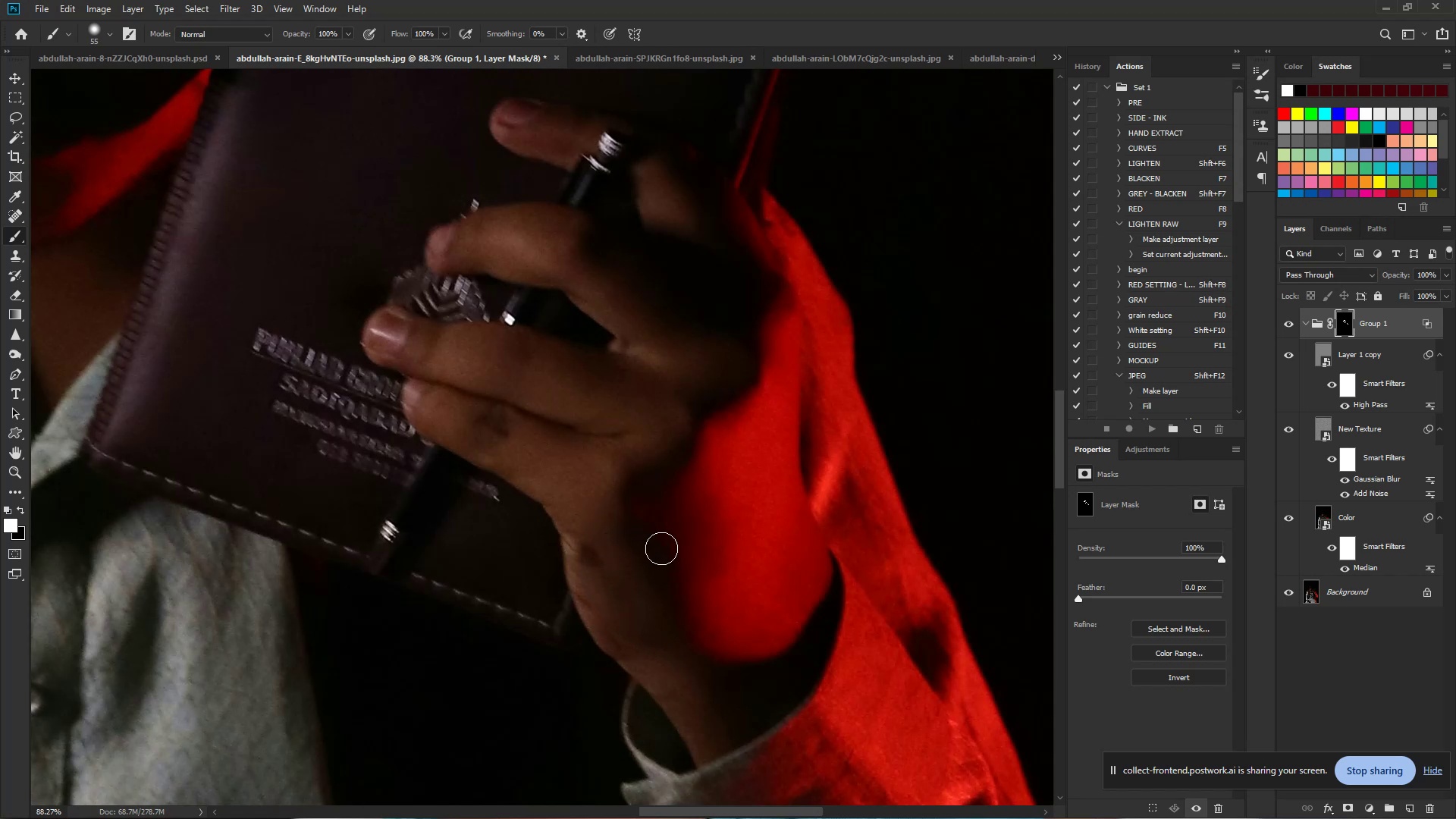 
left_click_drag(start_coordinate=[668, 510], to_coordinate=[758, 491])
 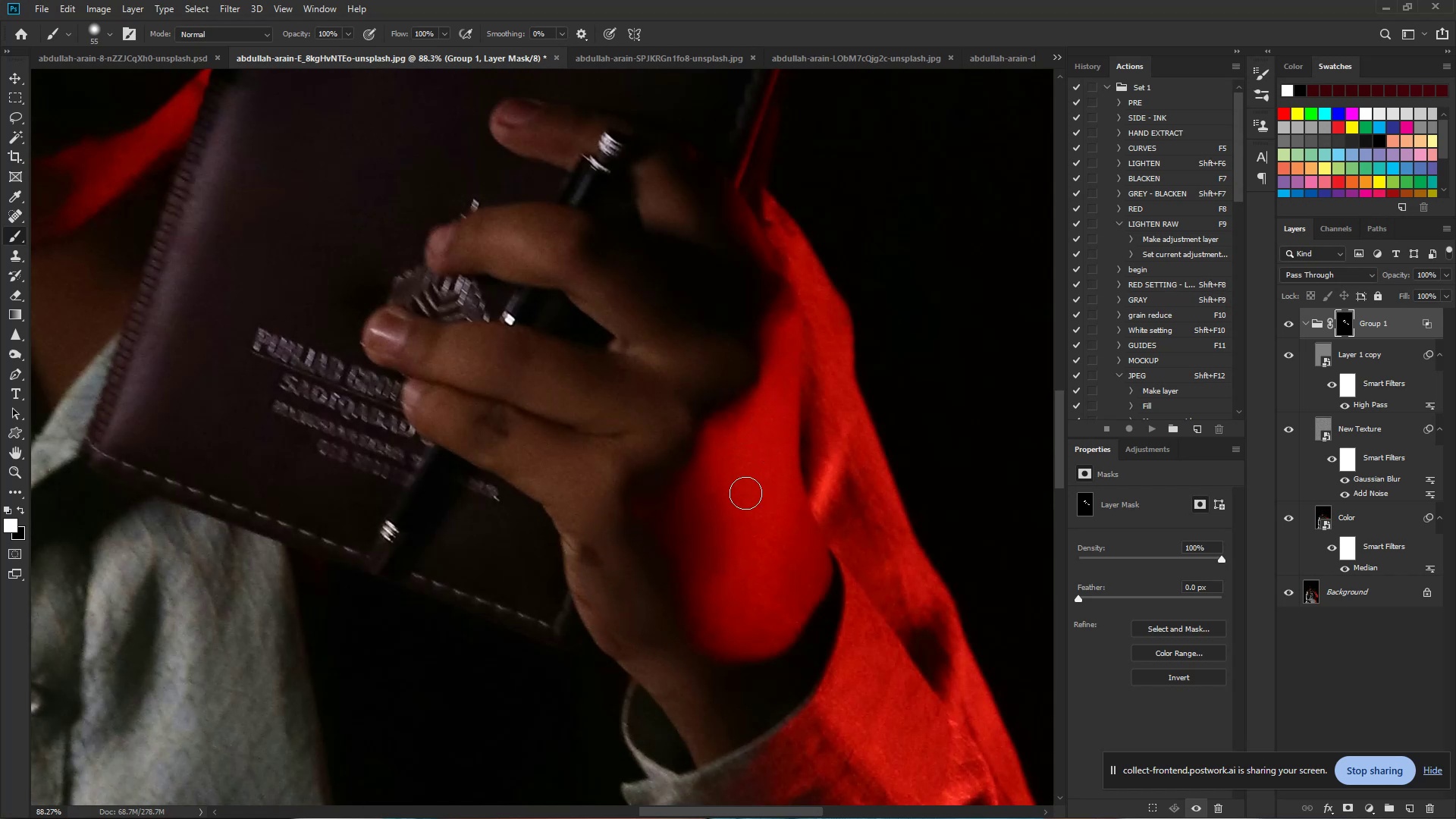 
hold_key(key=Space, duration=1.32)
 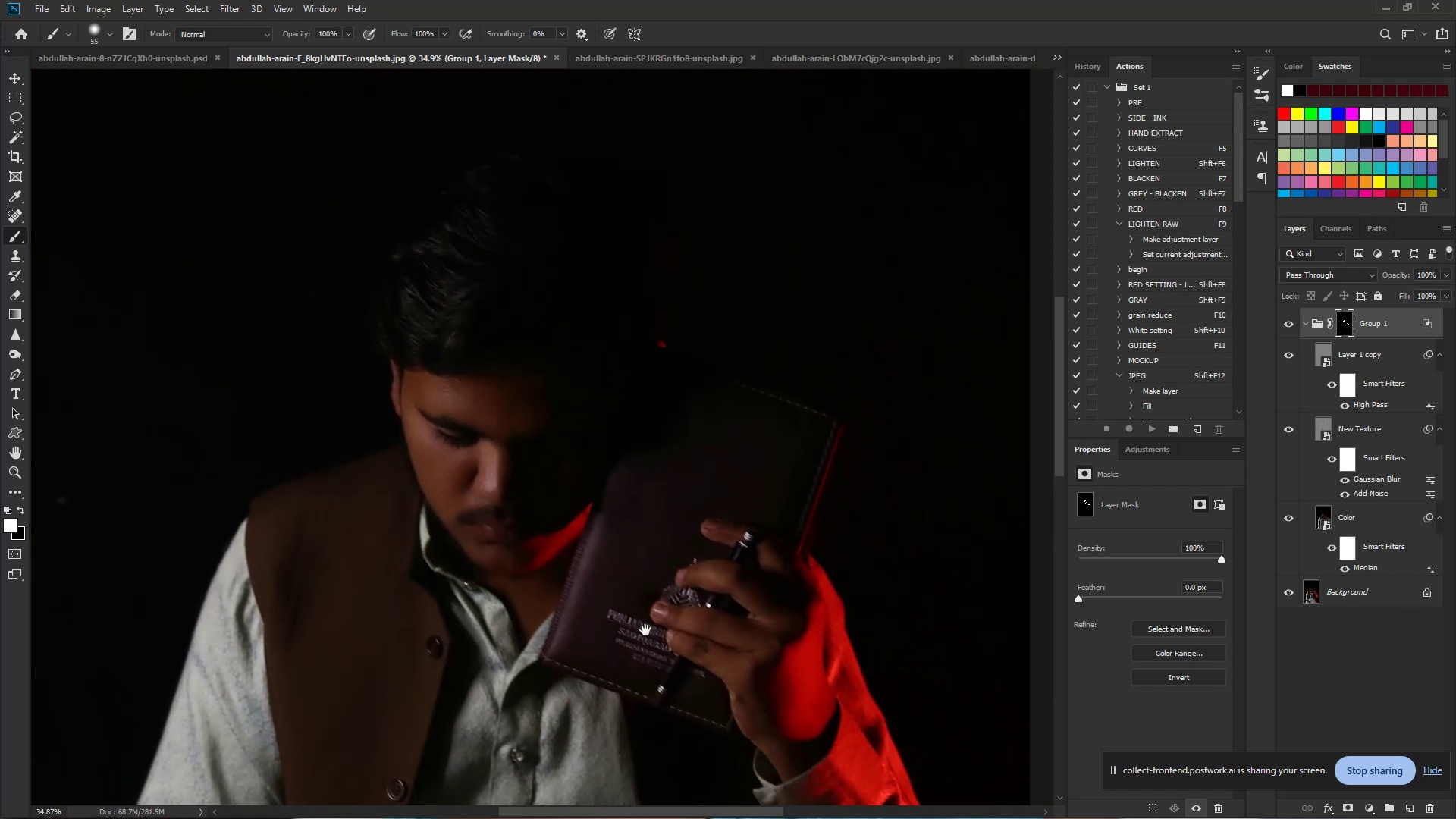 
left_click_drag(start_coordinate=[645, 259], to_coordinate=[726, 587])
 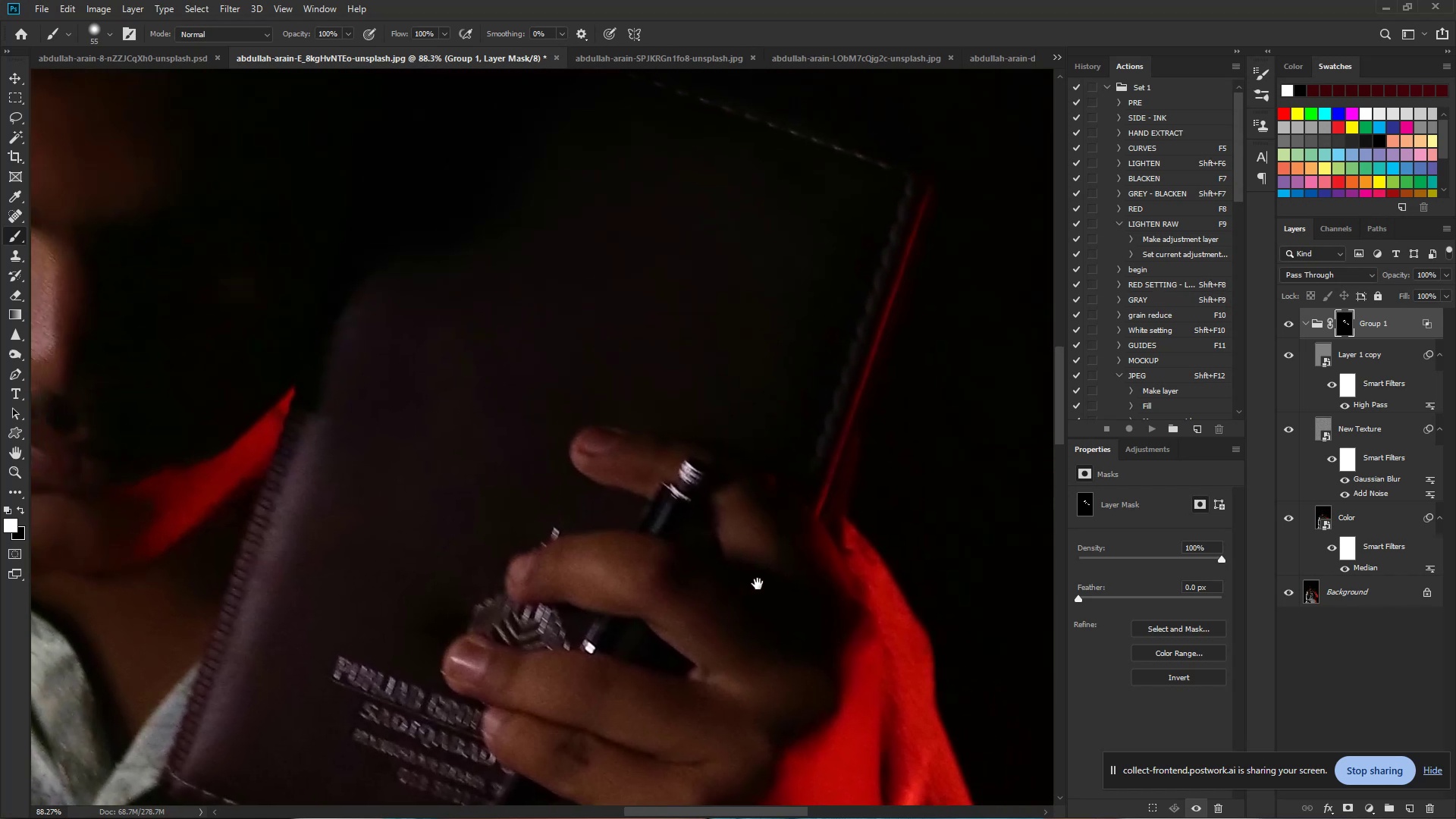 
hold_key(key=ControlLeft, duration=0.46)
left_click_drag(start_coordinate=[784, 581], to_coordinate=[722, 569])
 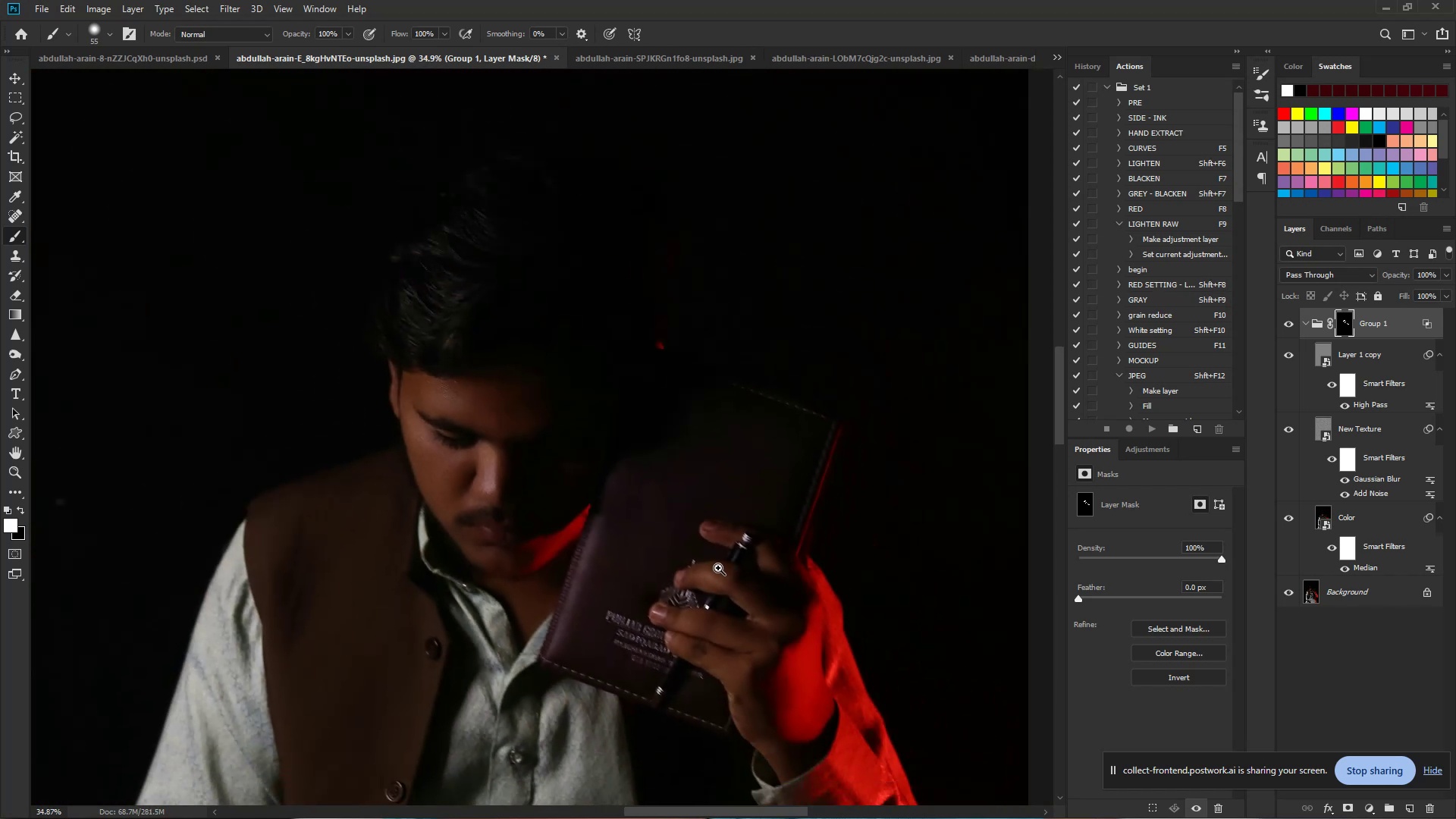 
hold_key(key=Space, duration=0.85)
 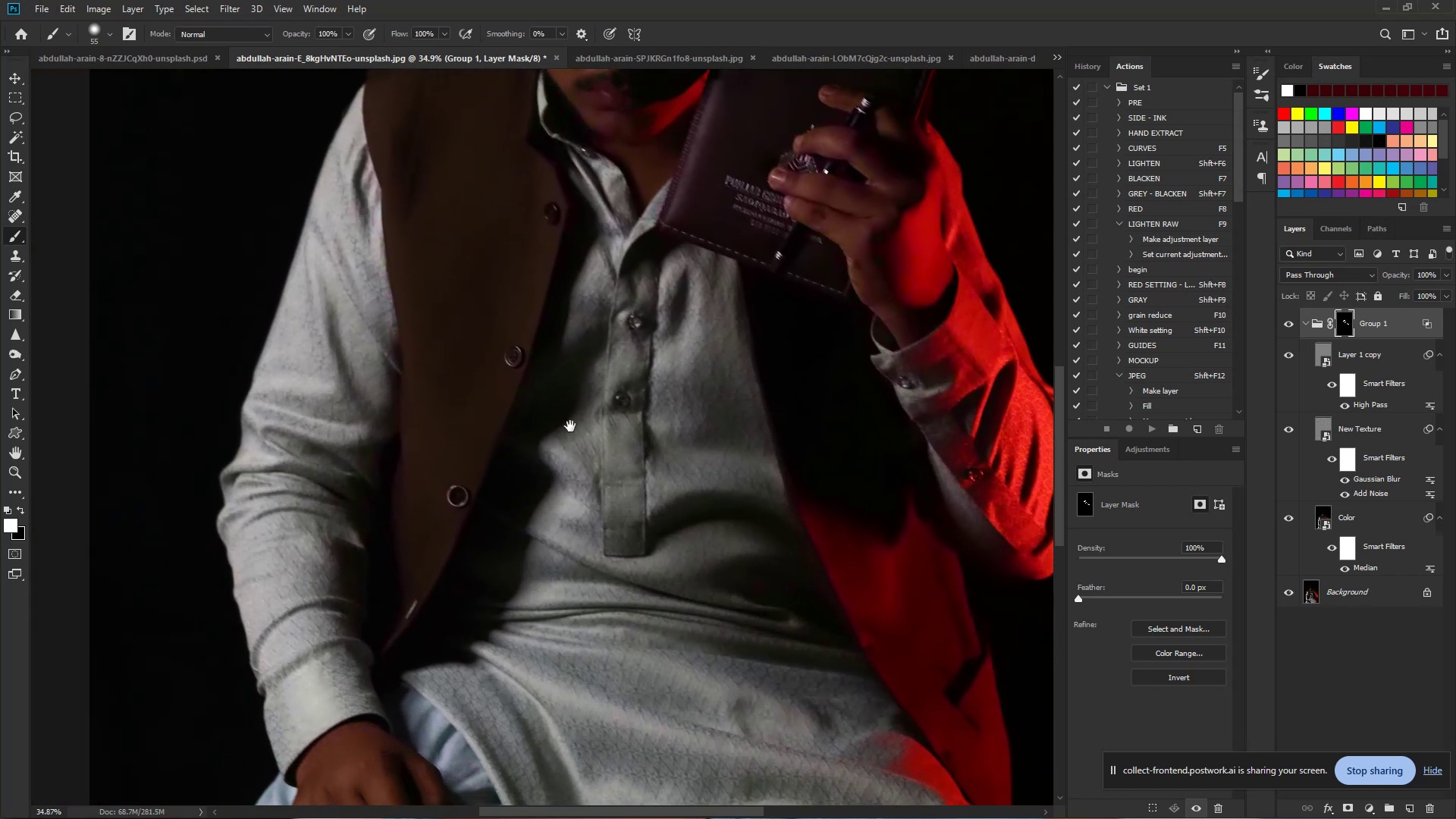 
left_click_drag(start_coordinate=[639, 640], to_coordinate=[712, 353])
 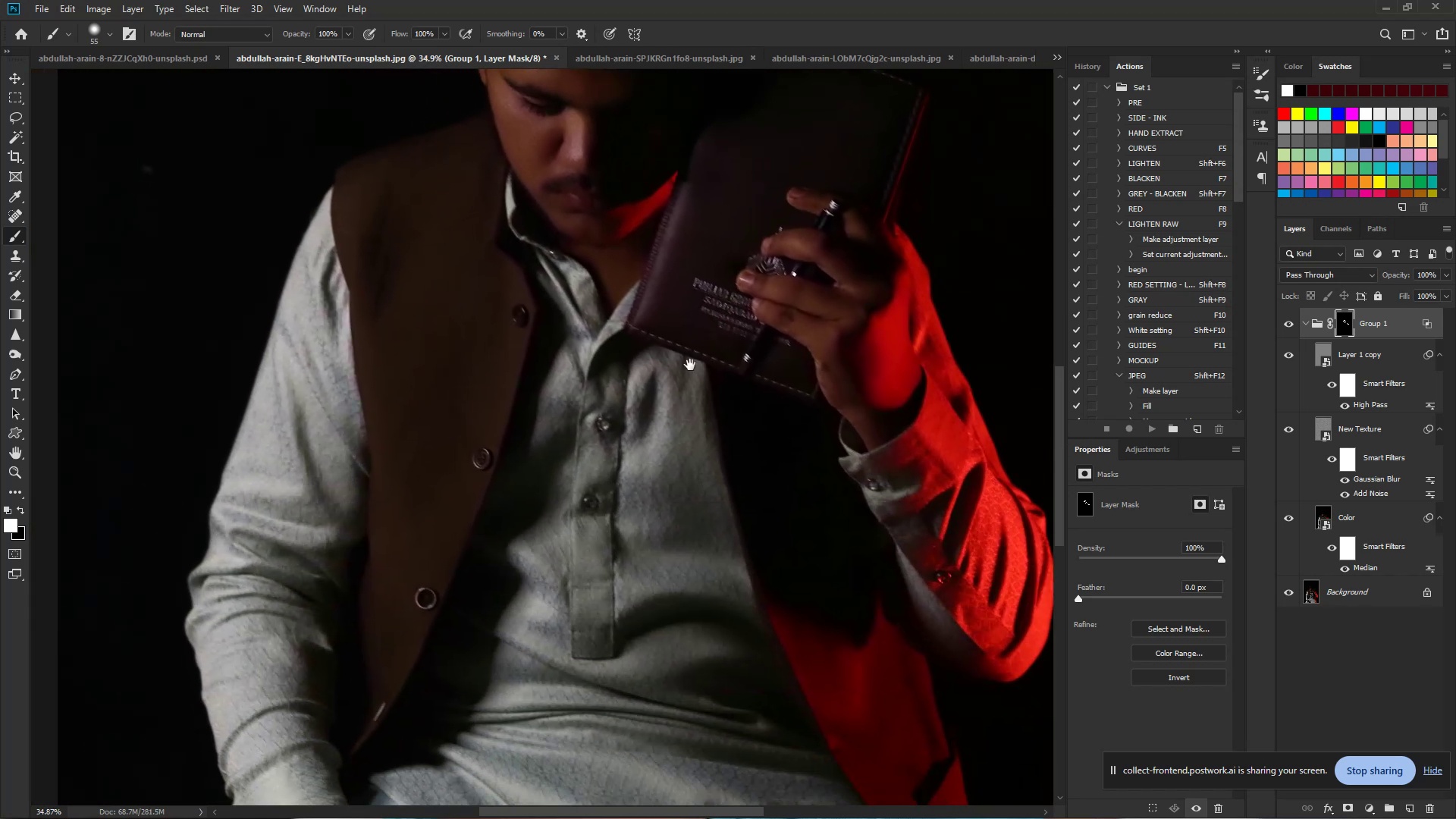 
hold_key(key=Space, duration=1.54)
 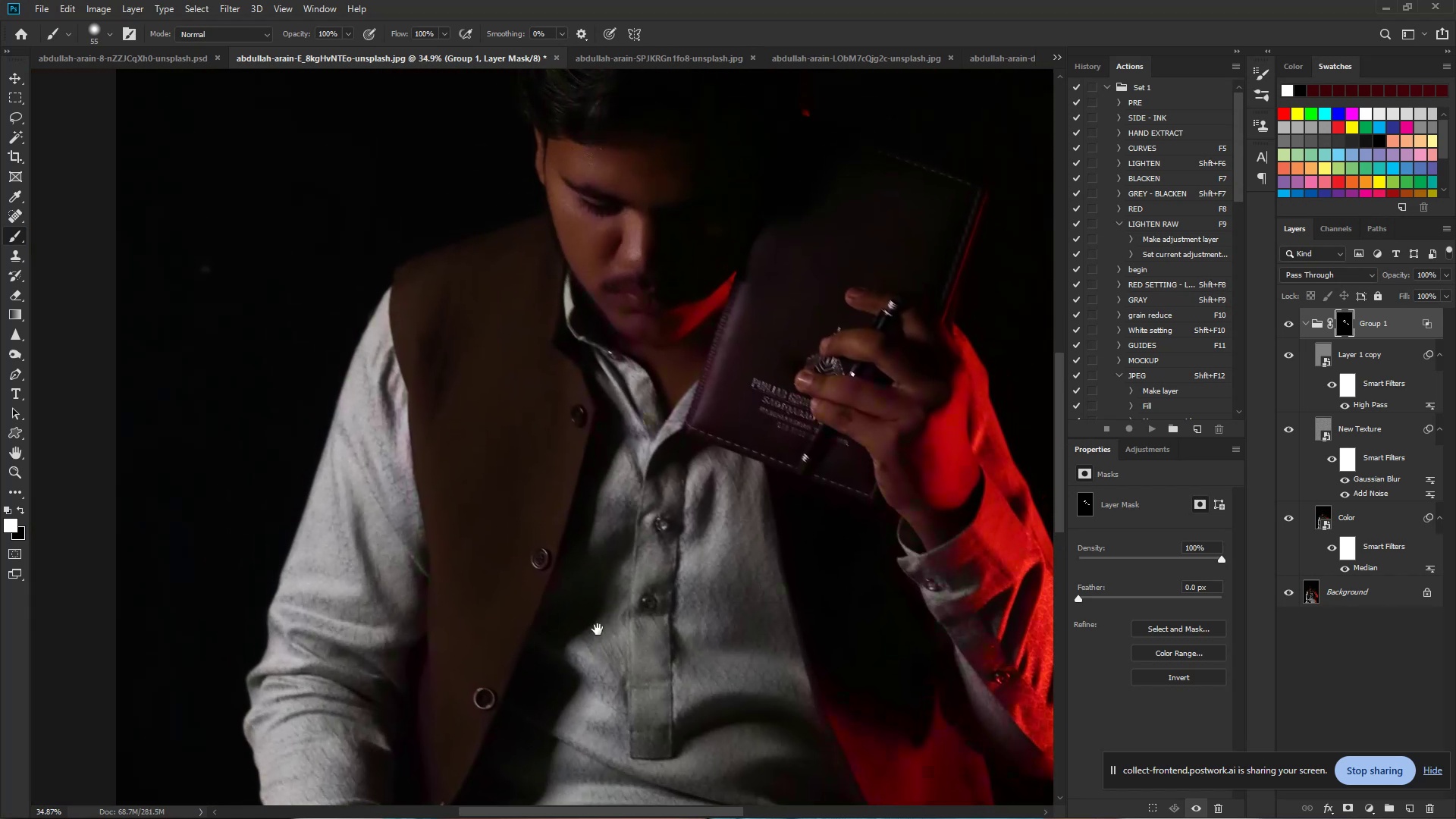 
left_click_drag(start_coordinate=[571, 427], to_coordinate=[657, 416])
 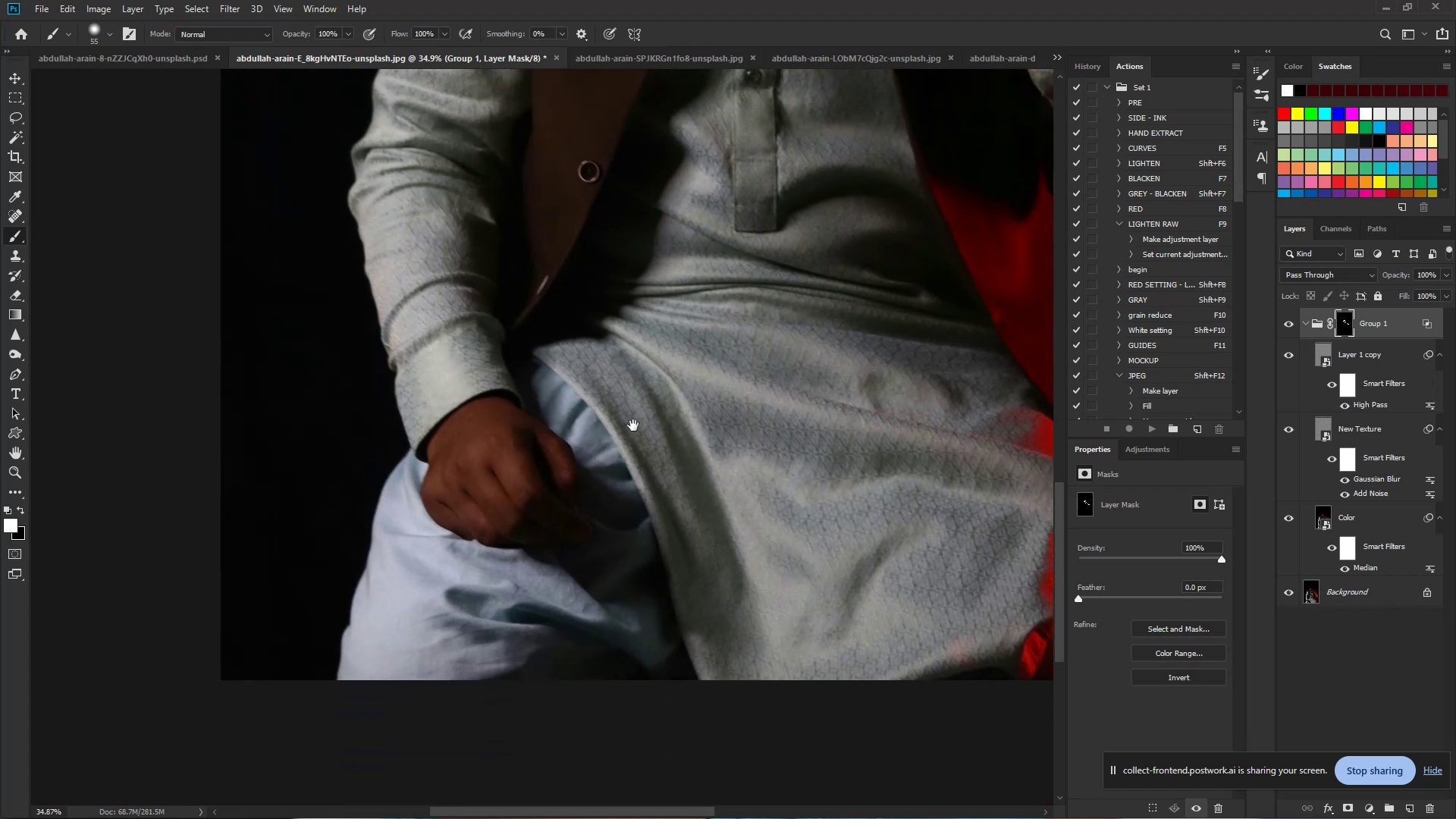 
hold_key(key=Space, duration=1.33)
 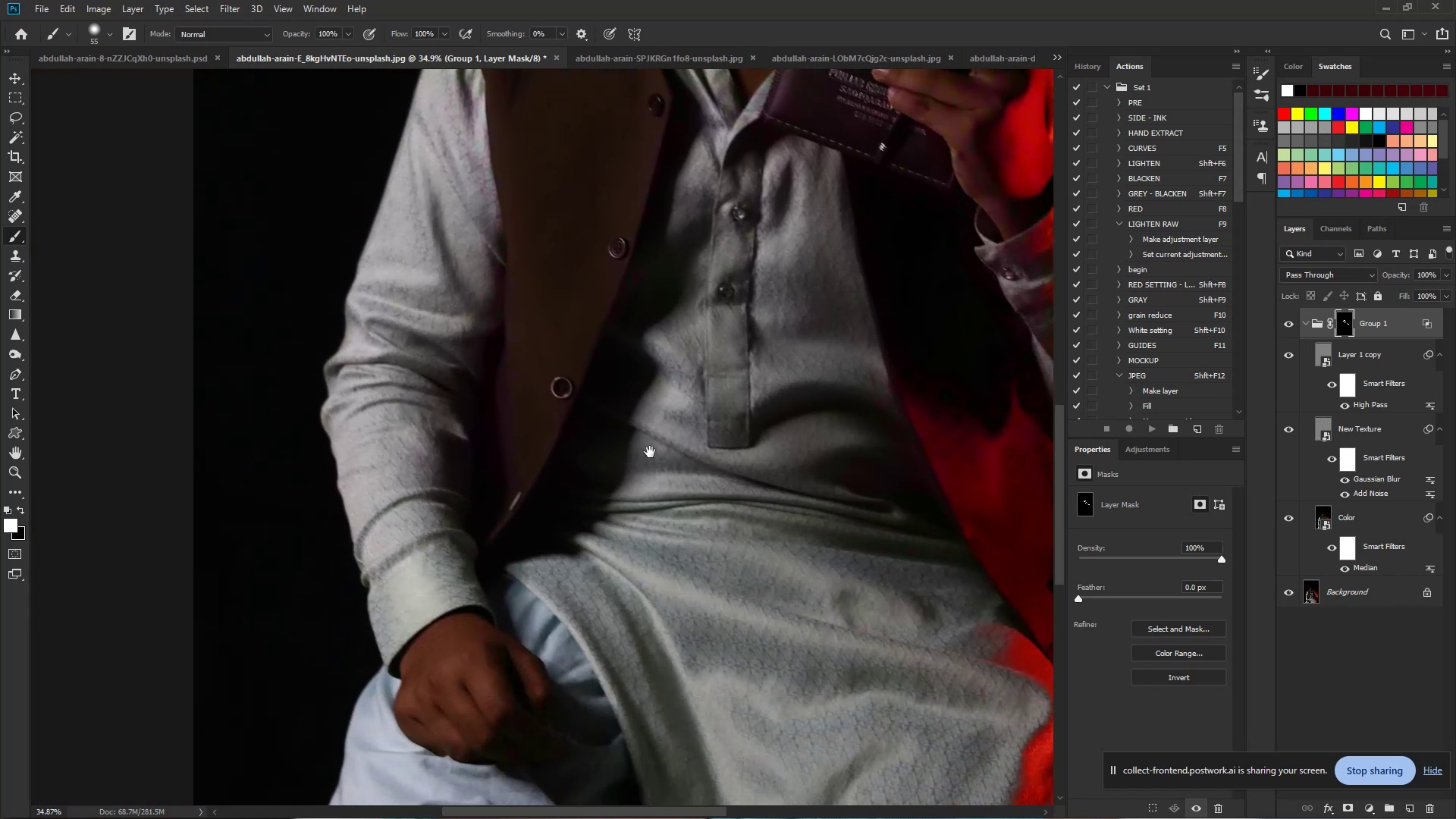 
hold_key(key=Space, duration=0.56)
 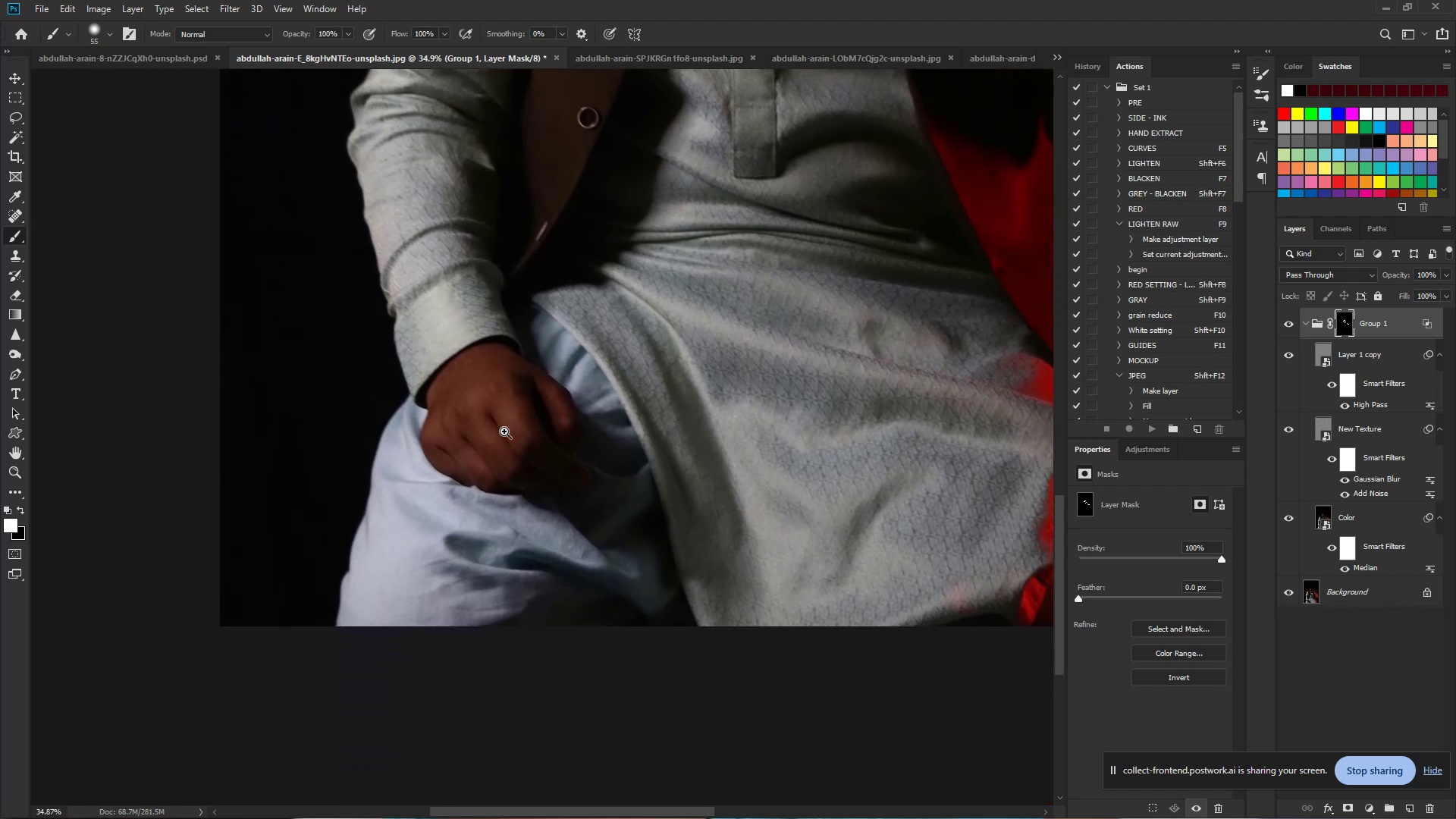 
left_click_drag(start_coordinate=[635, 494], to_coordinate=[633, 386])
 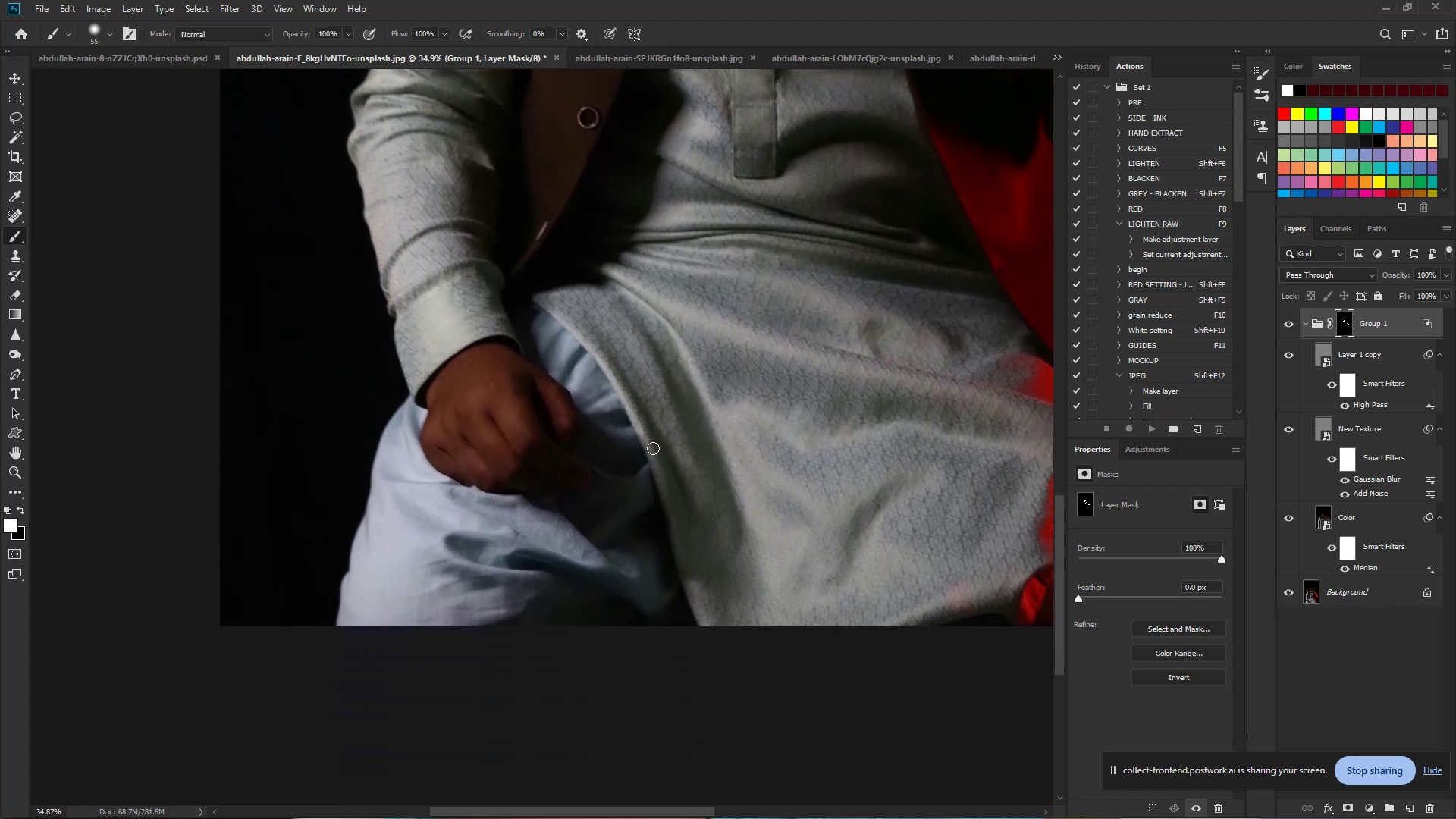 
hold_key(key=ControlLeft, duration=0.76)
 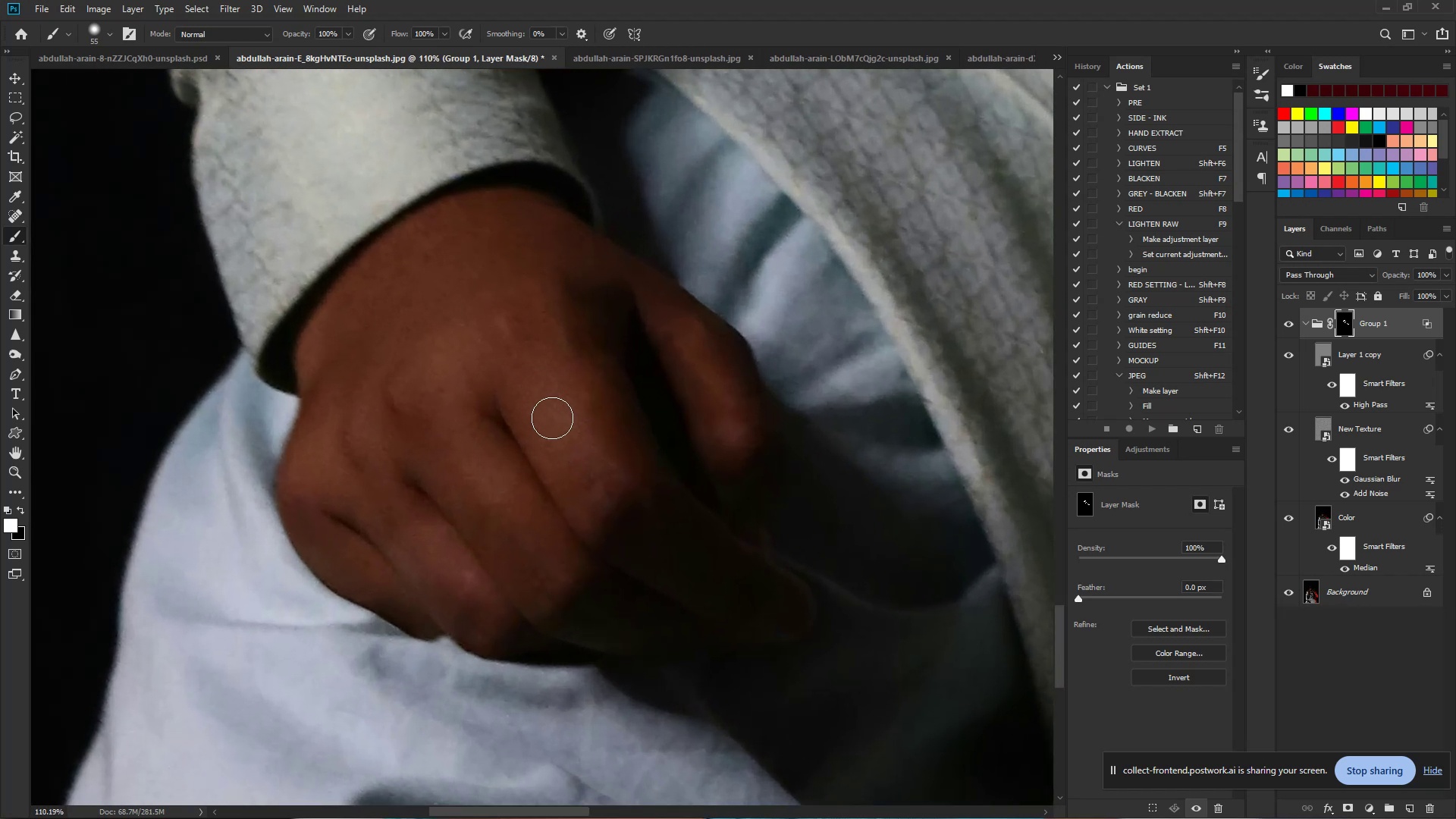 
hold_key(key=Space, duration=0.59)
 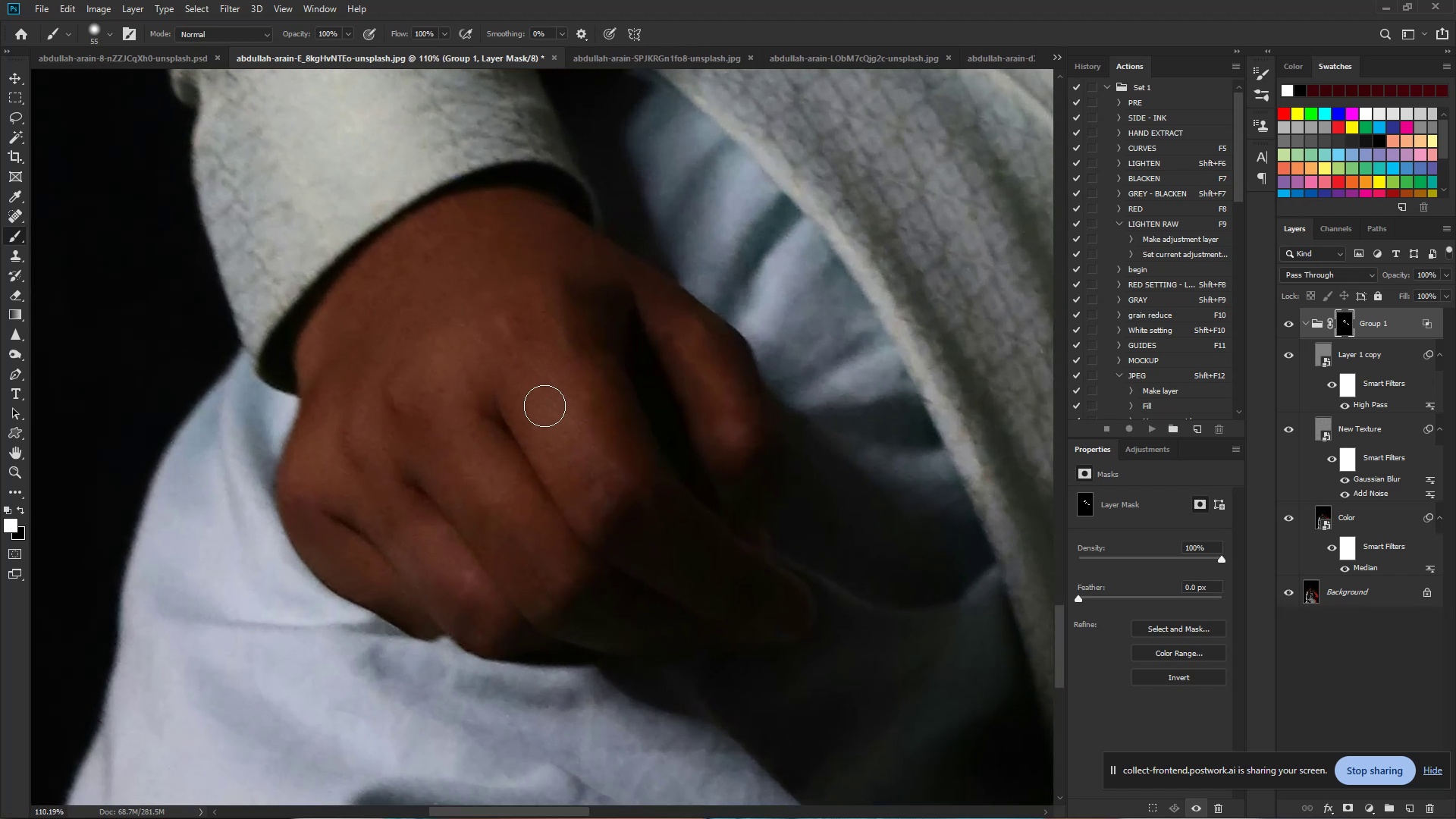 
left_click_drag(start_coordinate=[488, 416], to_coordinate=[563, 457])
 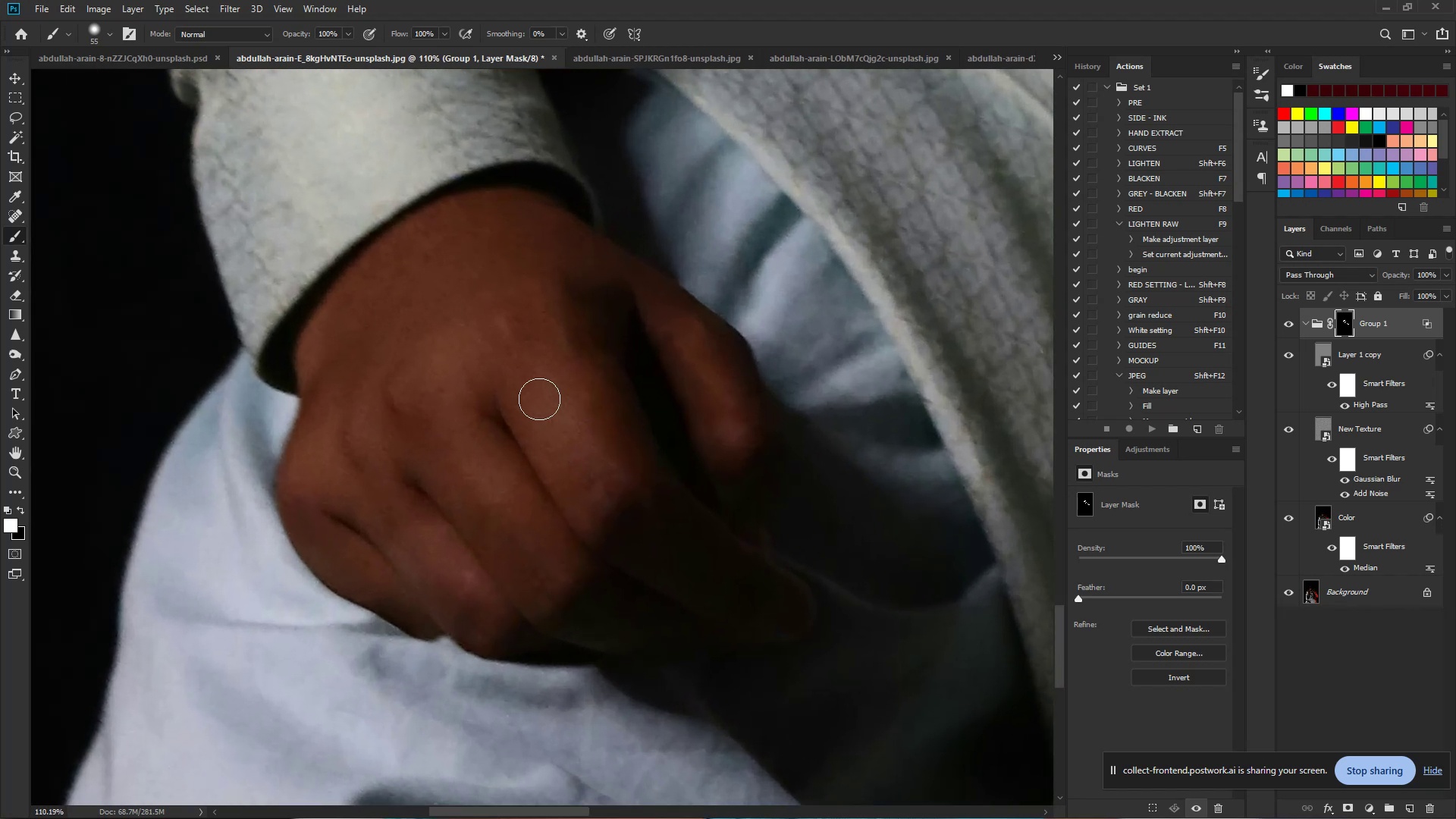 
left_click_drag(start_coordinate=[535, 390], to_coordinate=[585, 397])
 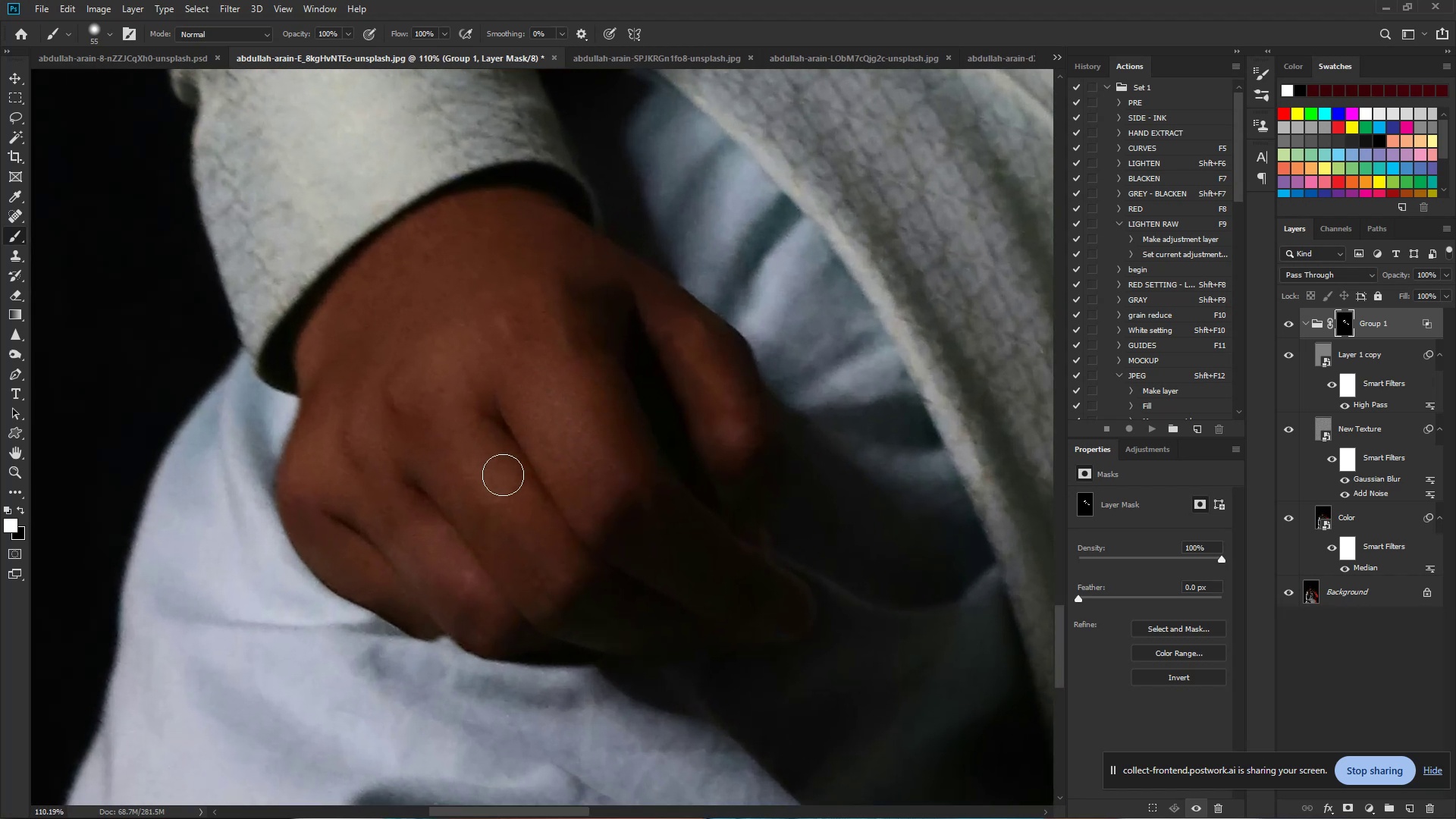 
left_click_drag(start_coordinate=[471, 463], to_coordinate=[540, 569])
 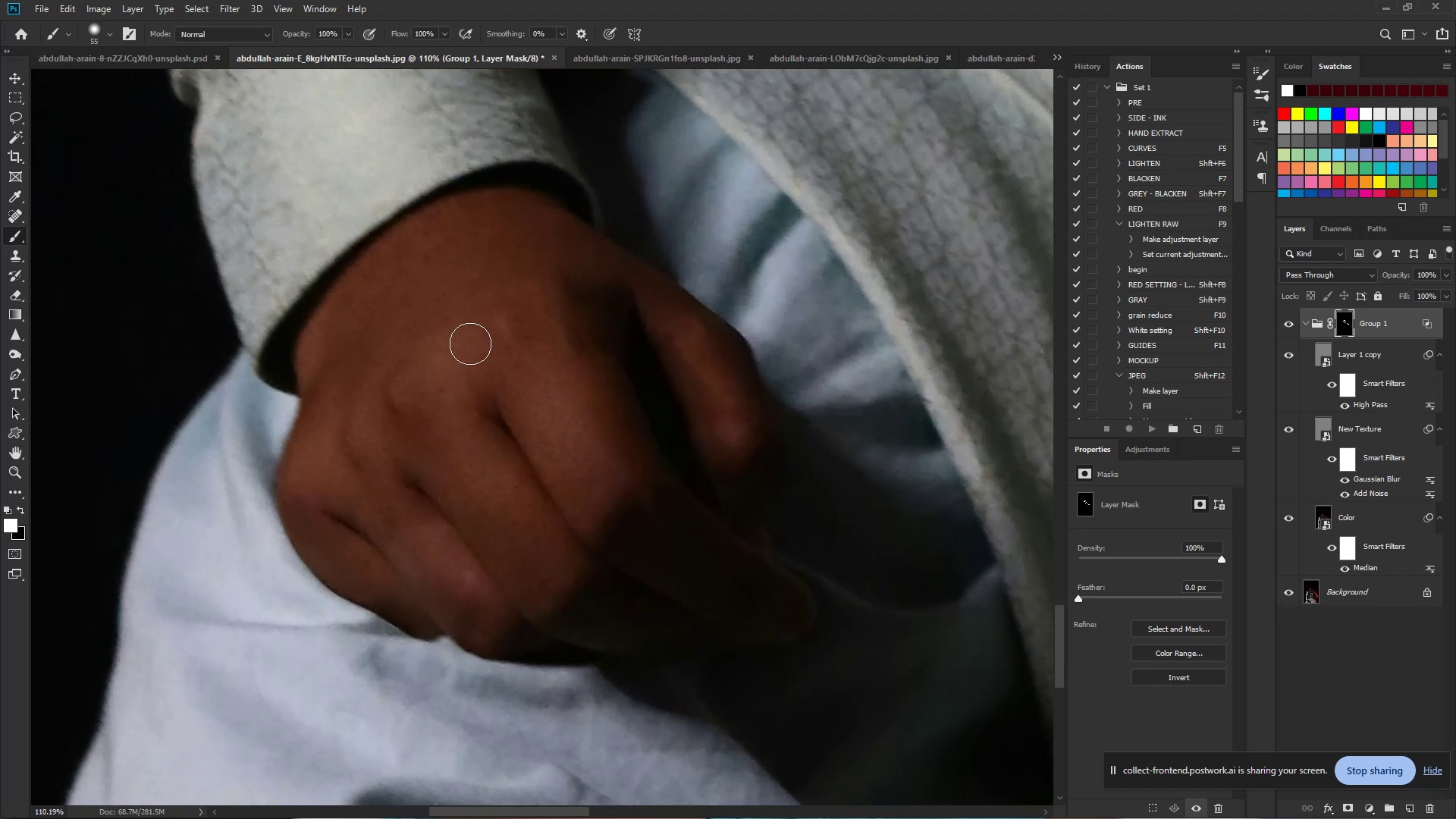 
hold_key(key=ControlLeft, duration=0.73)
 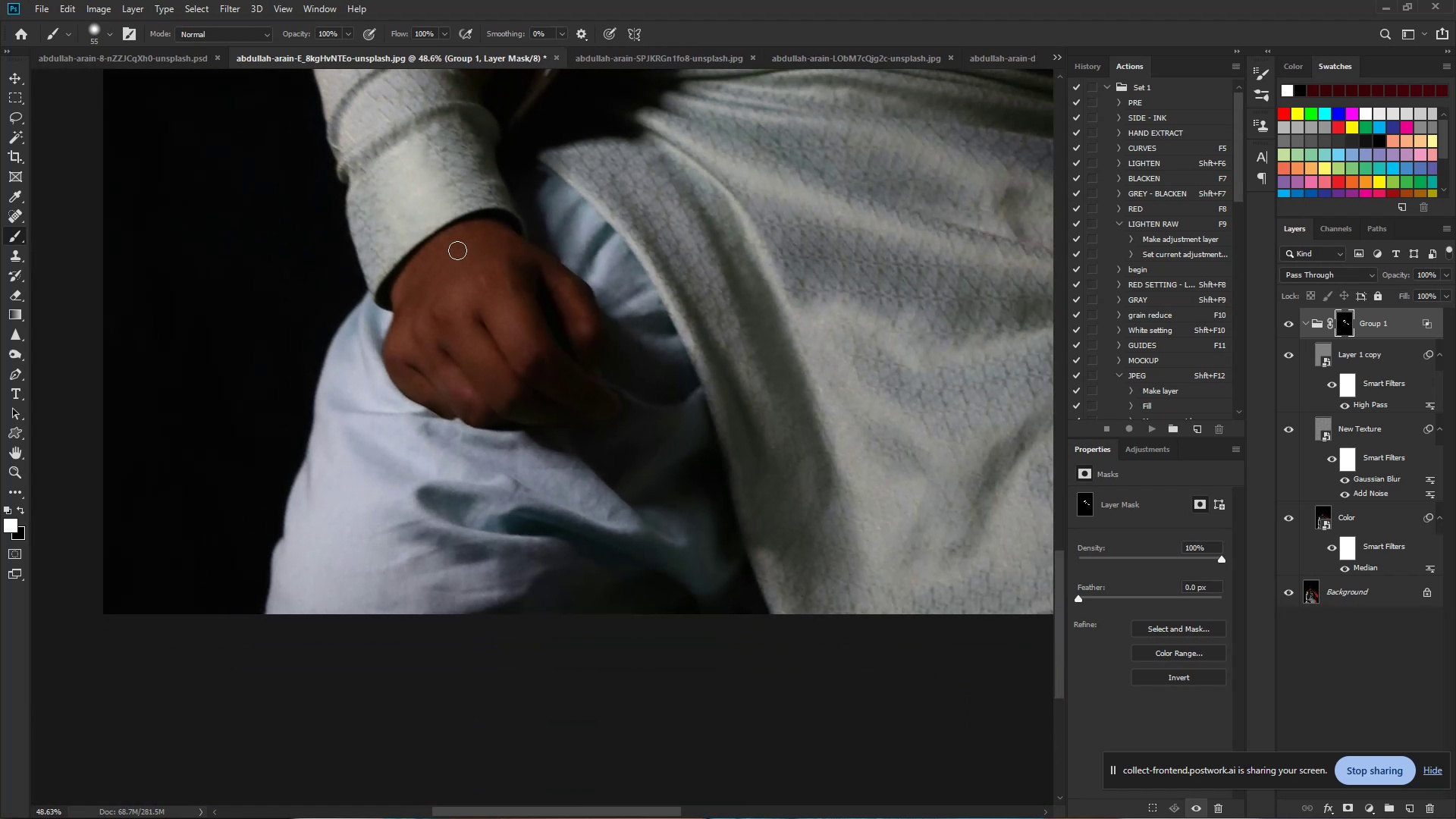 
hold_key(key=Space, duration=0.56)
 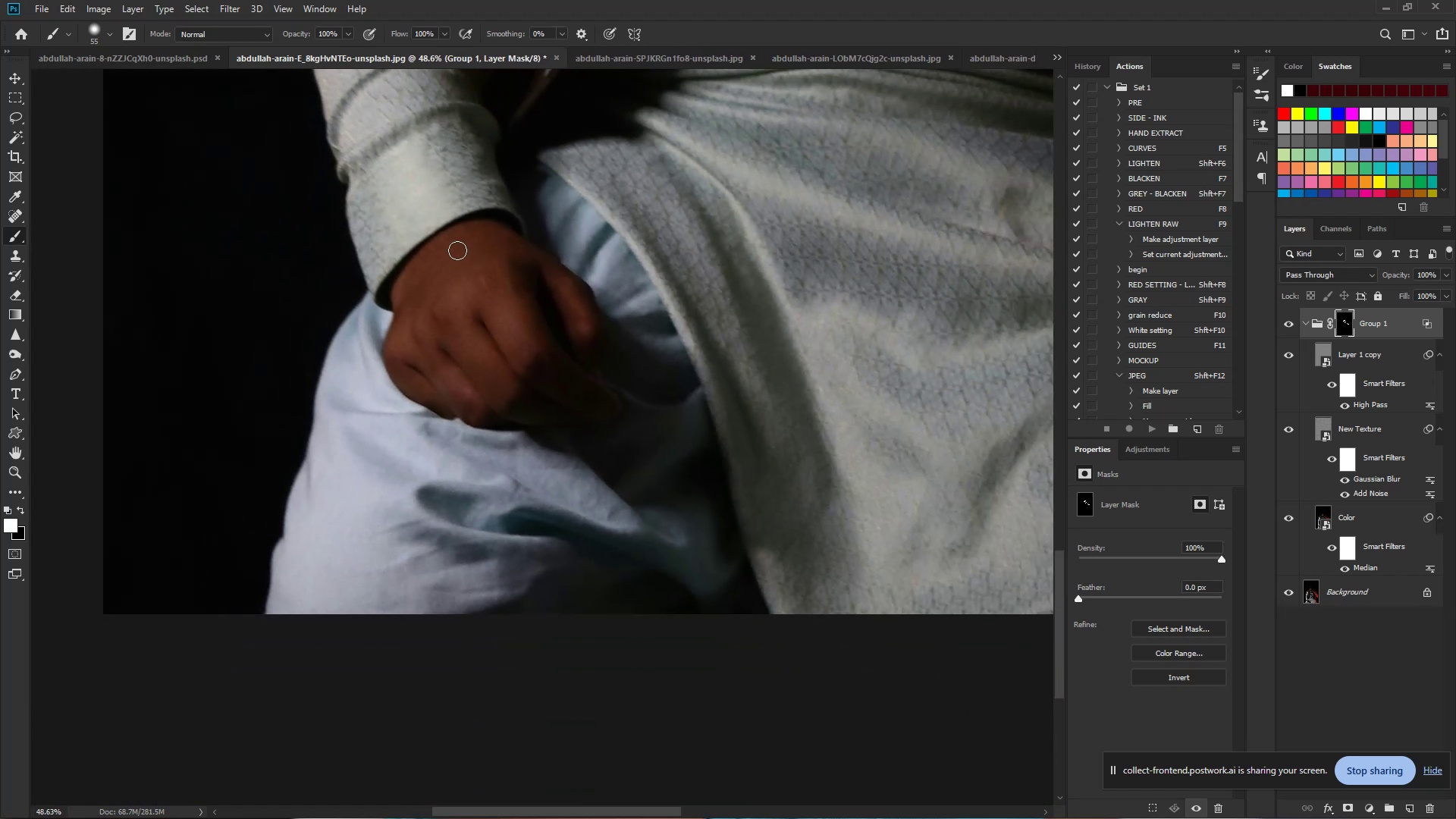 
left_click_drag(start_coordinate=[468, 246], to_coordinate=[414, 253])
 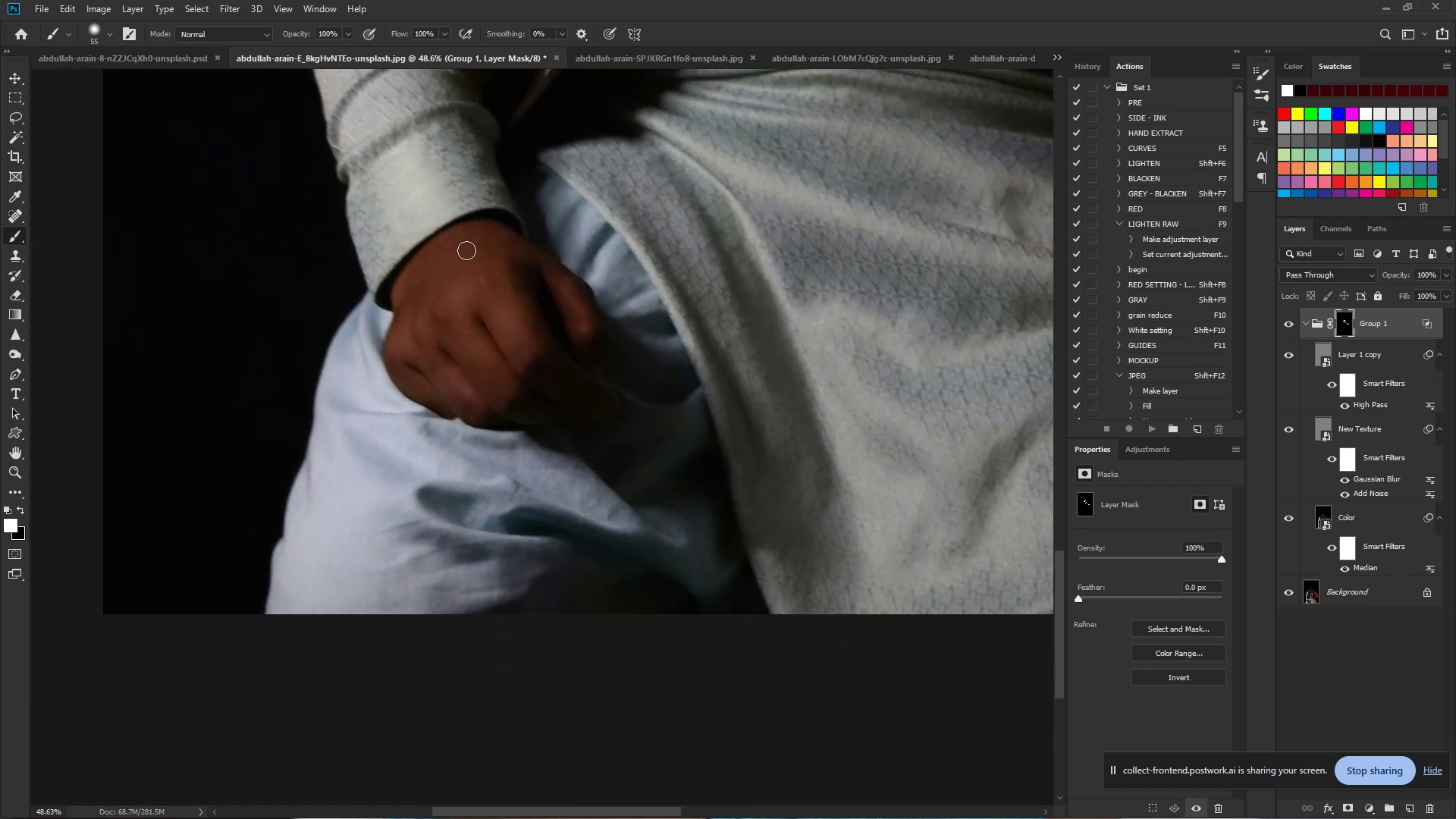 
left_click_drag(start_coordinate=[467, 249], to_coordinate=[457, 250])
 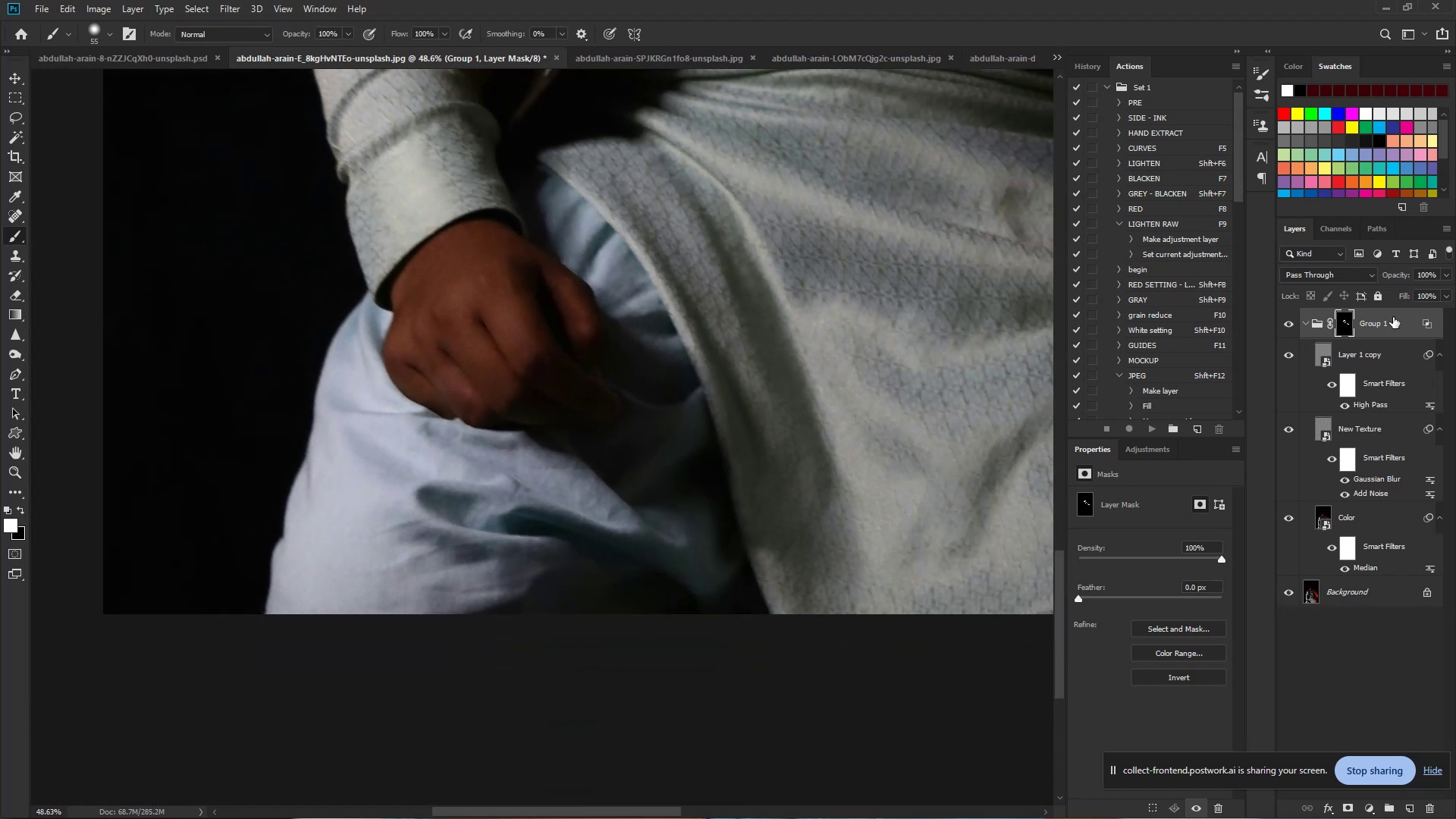 
left_click([1374, 322])
 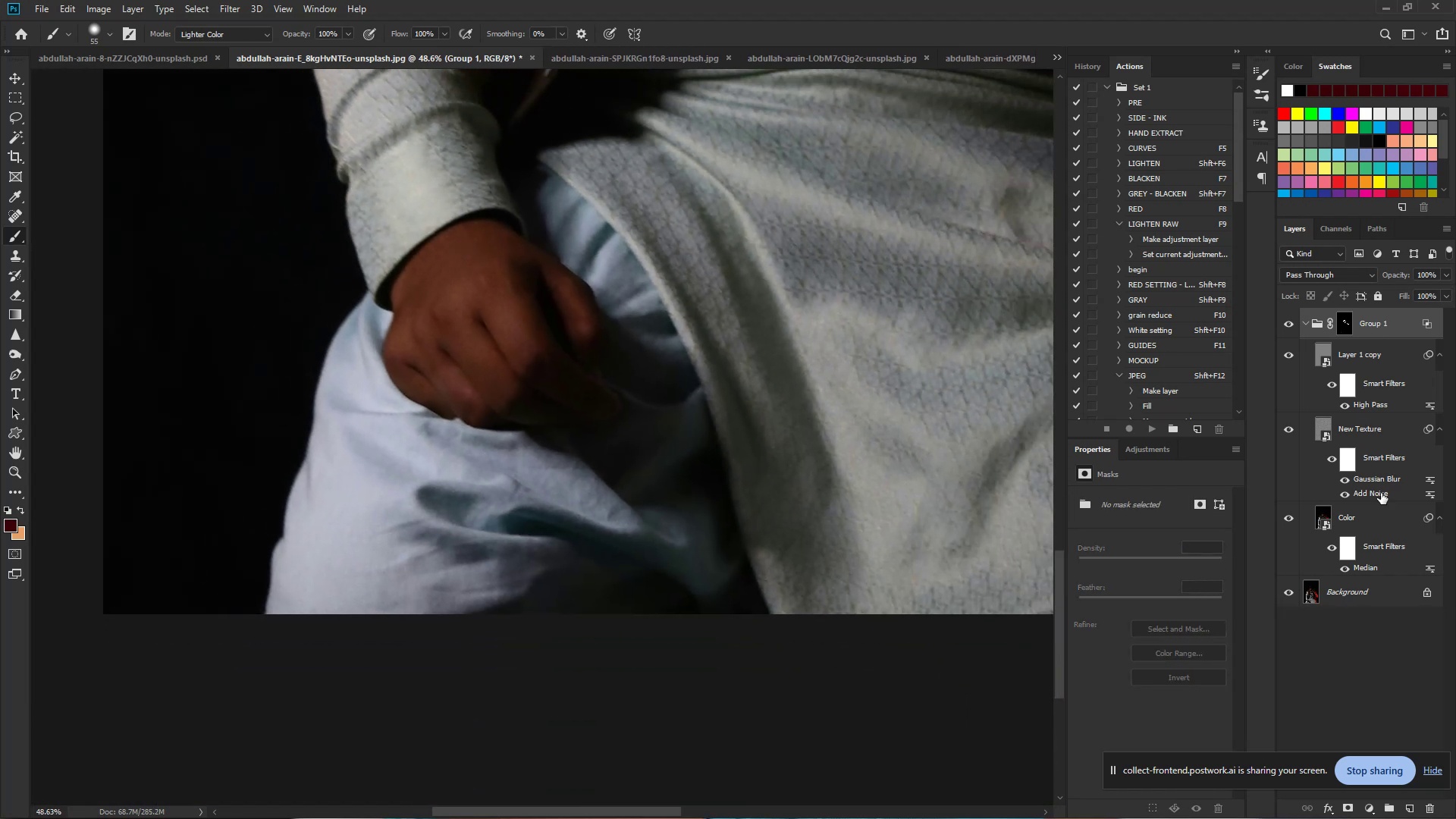 
hold_key(key=ShiftLeft, duration=1.26)
left_click([1351, 525])
 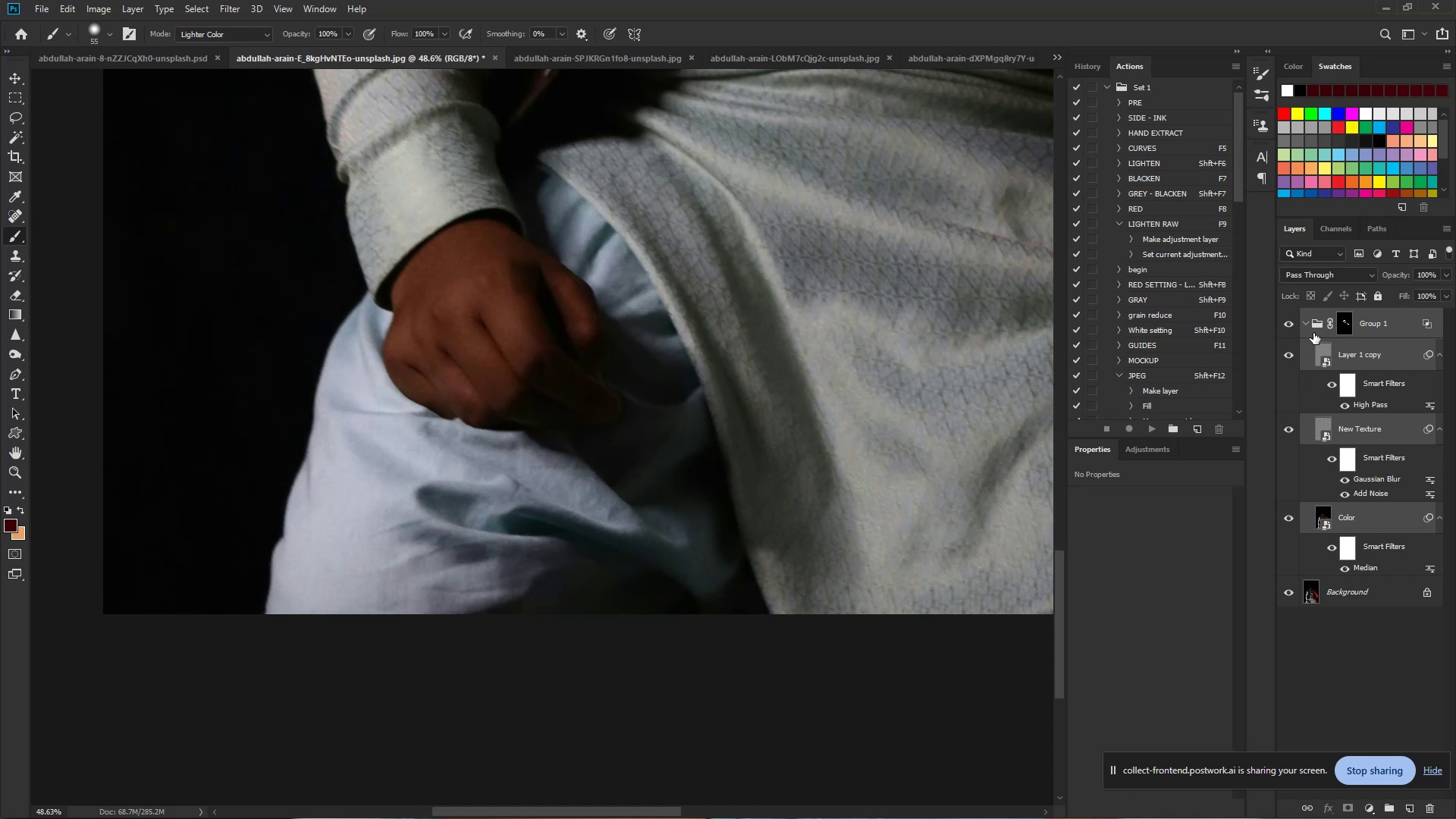 
left_click([1303, 320])
 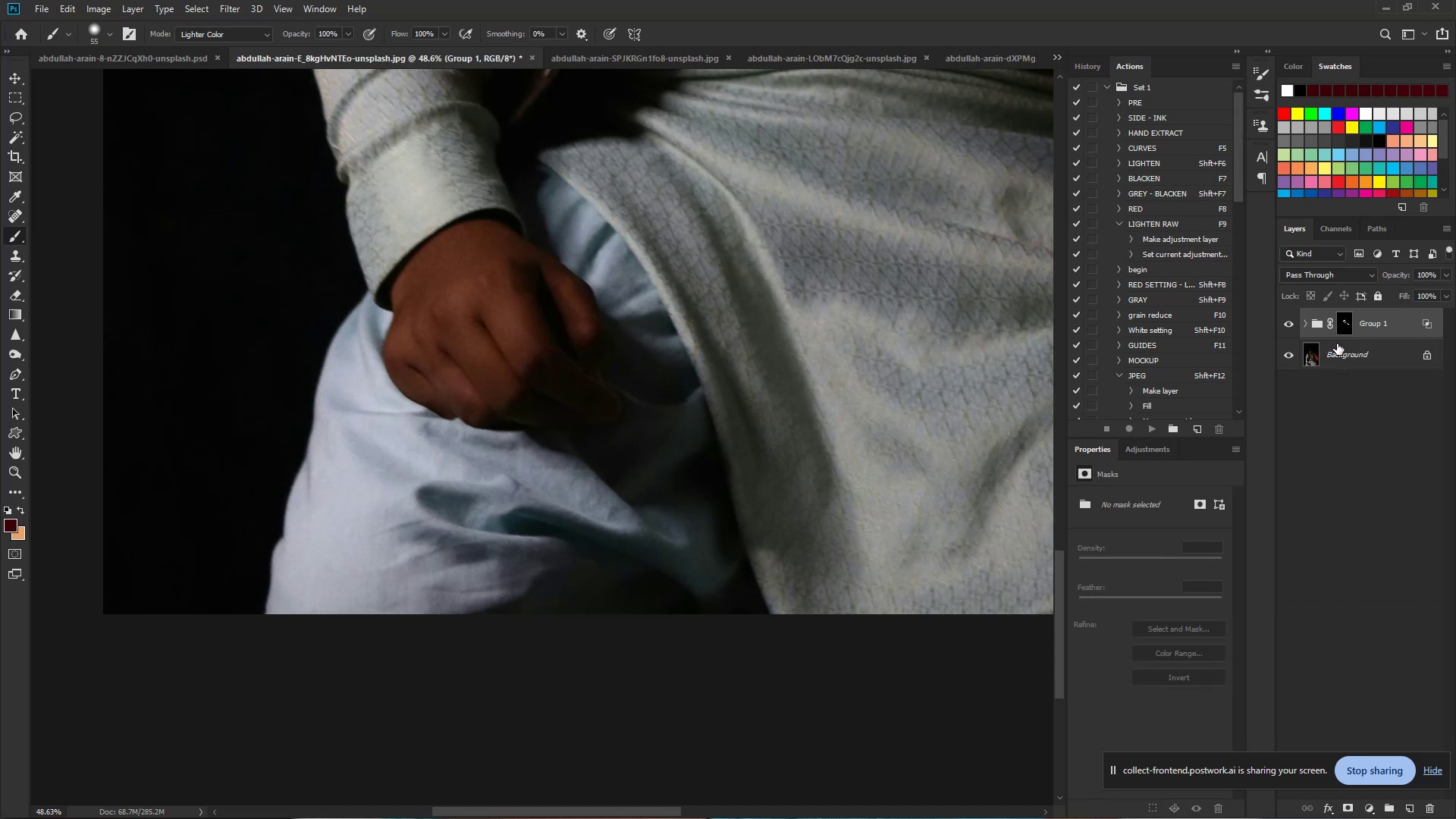 
hold_key(key=ShiftLeft, duration=0.82)
left_click([1365, 355])
 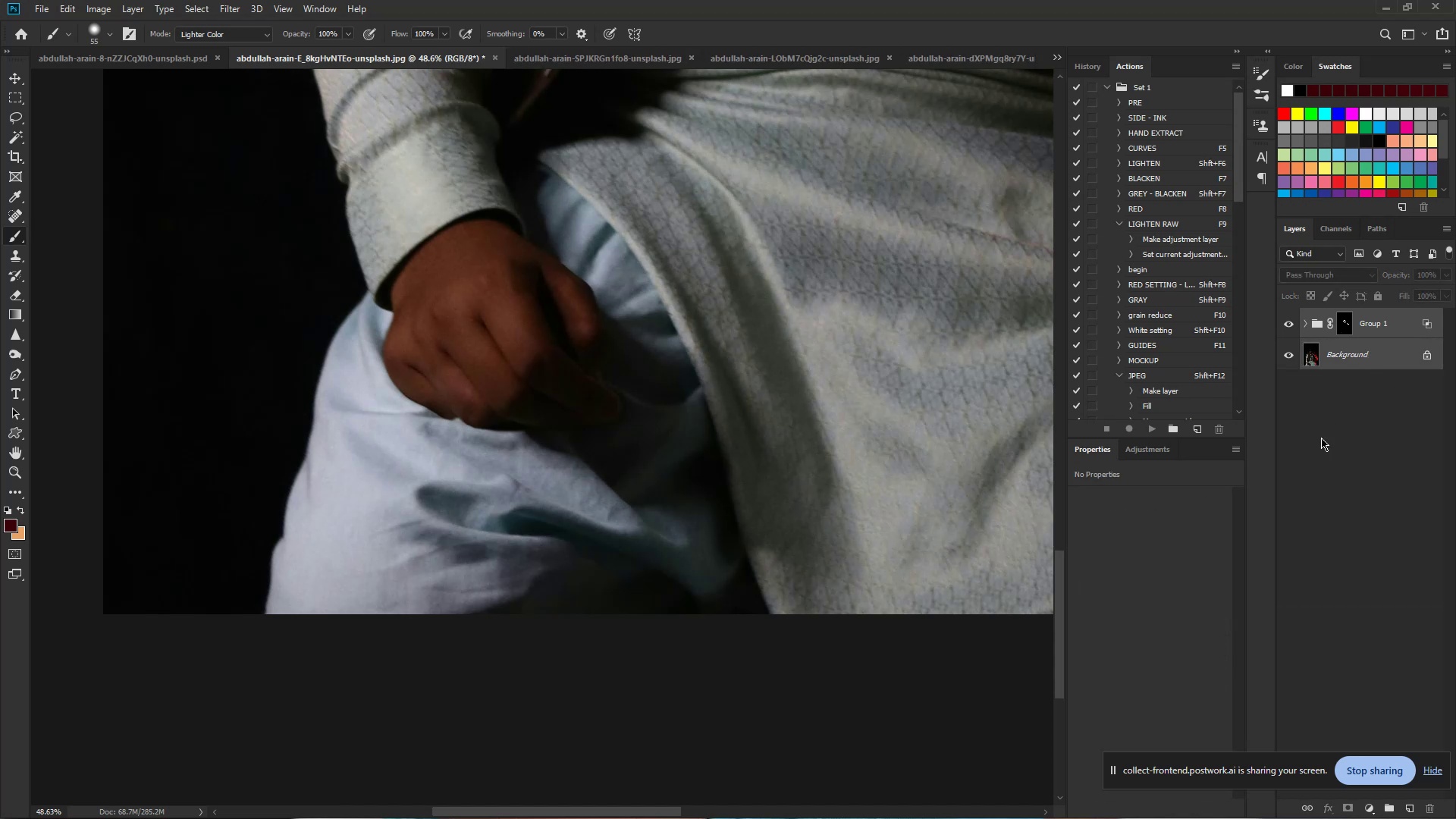 
hold_key(key=ControlLeft, duration=0.96)
 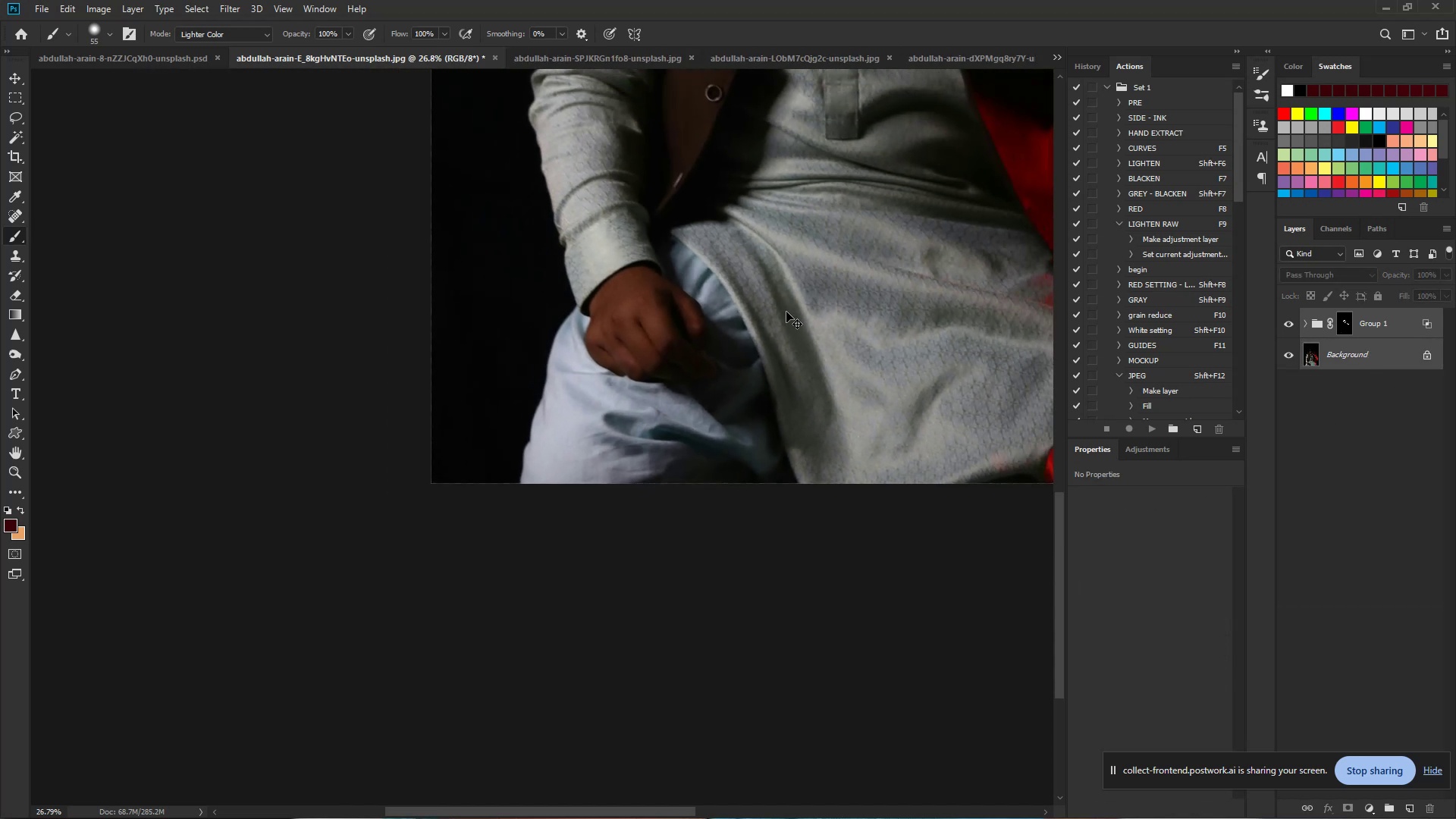 
hold_key(key=Space, duration=0.63)
 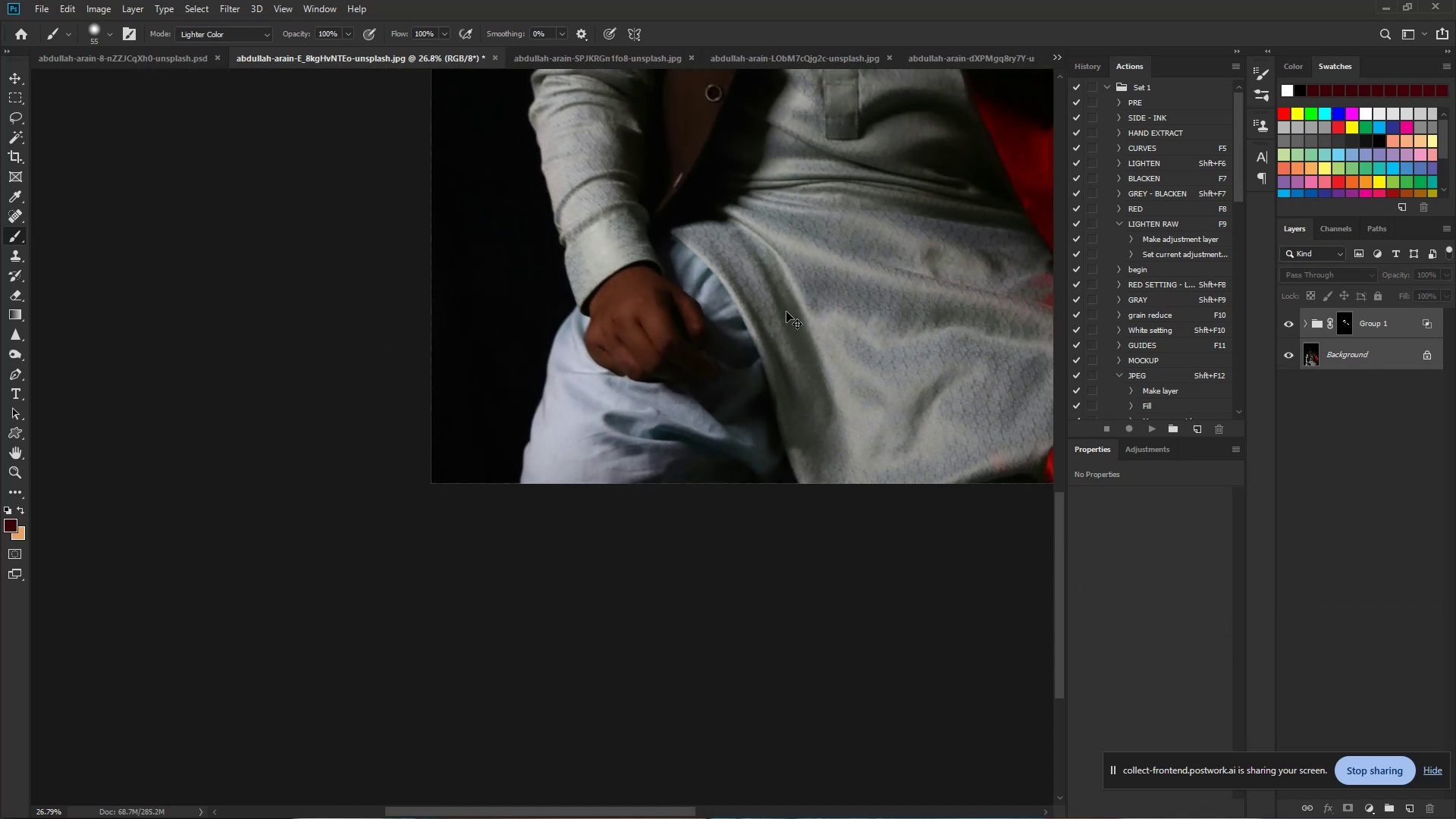 
left_click_drag(start_coordinate=[833, 323], to_coordinate=[789, 313])
 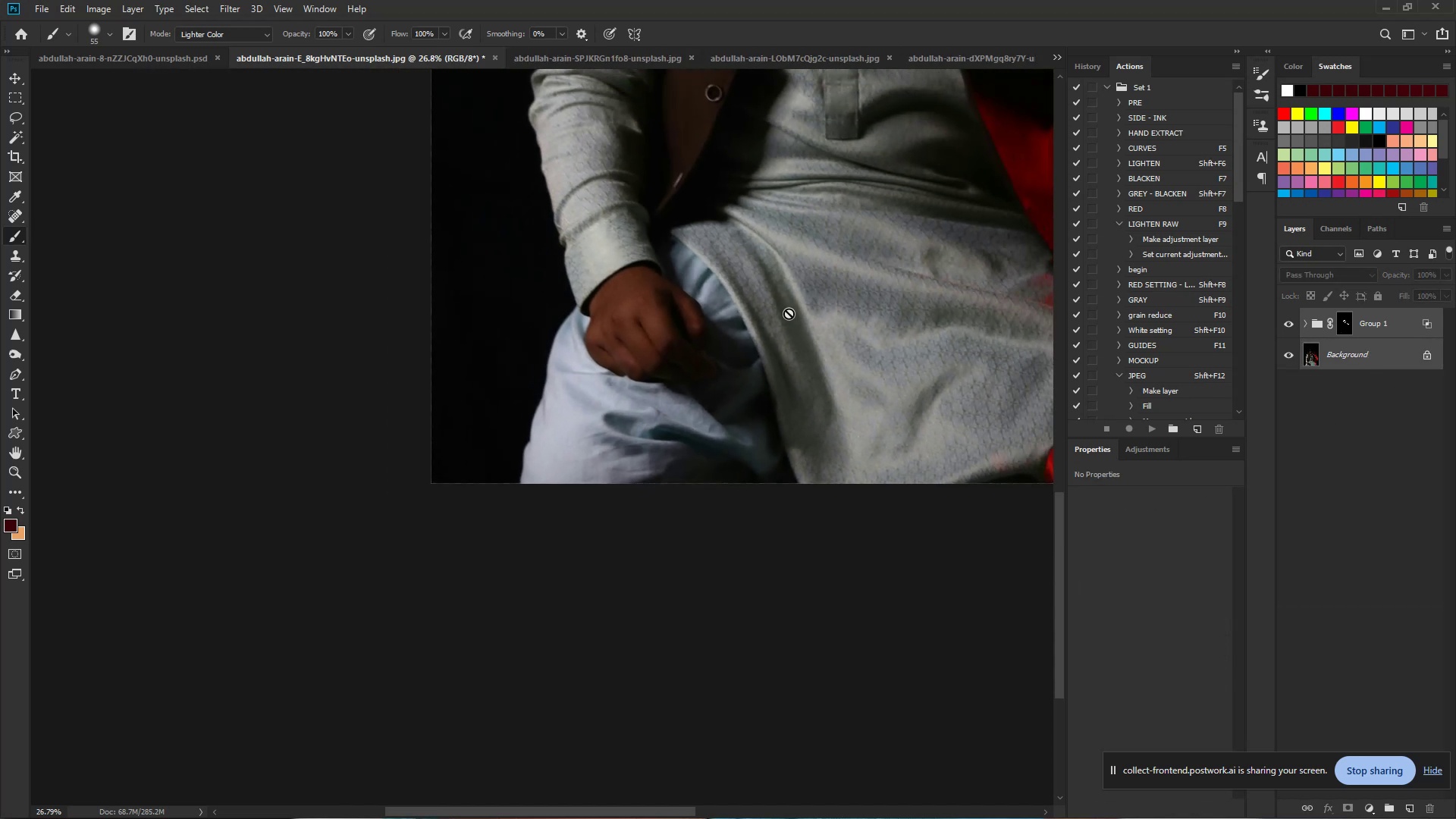 
key(Control+E)
 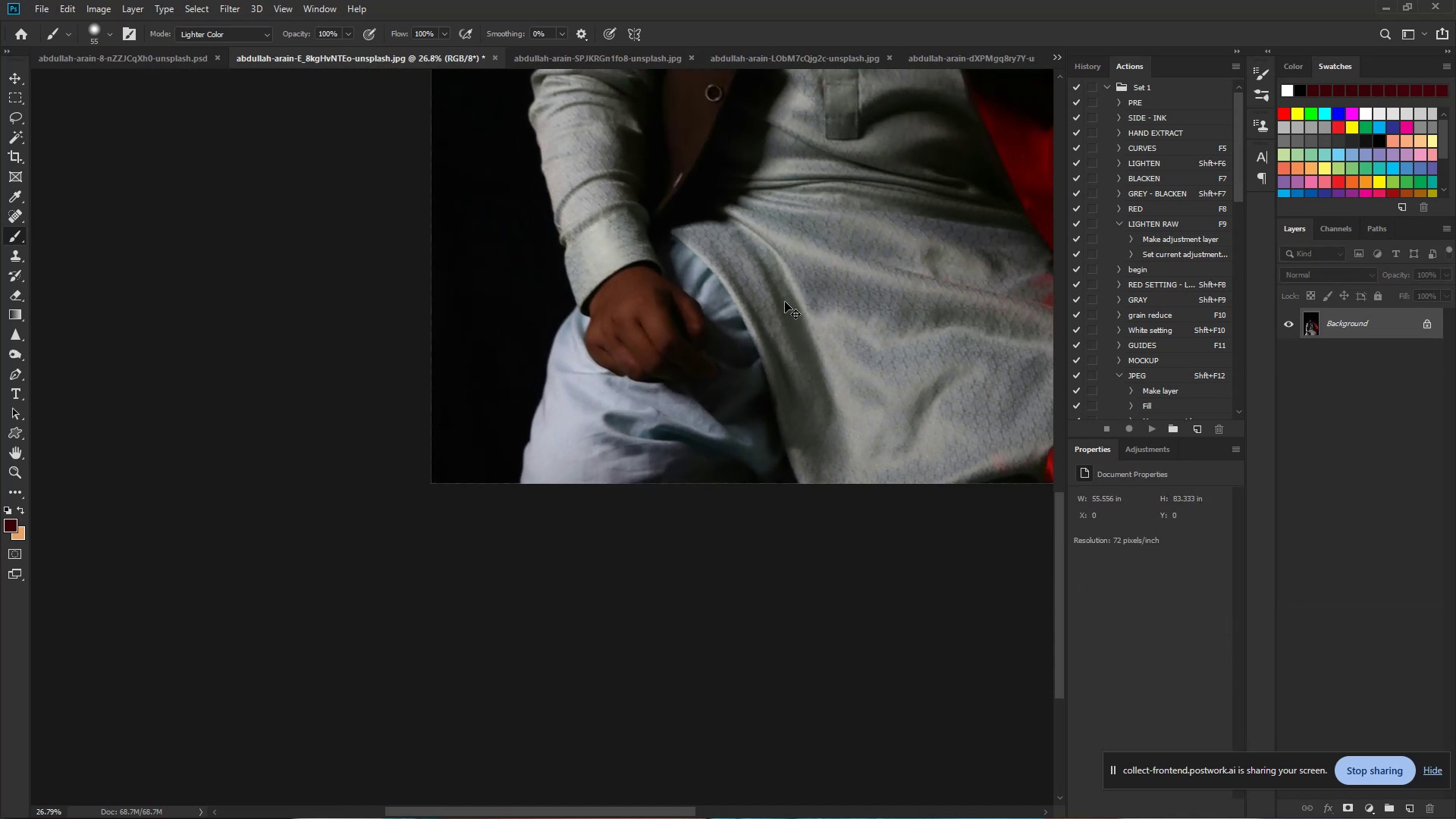 
hold_key(key=ControlLeft, duration=0.62)
 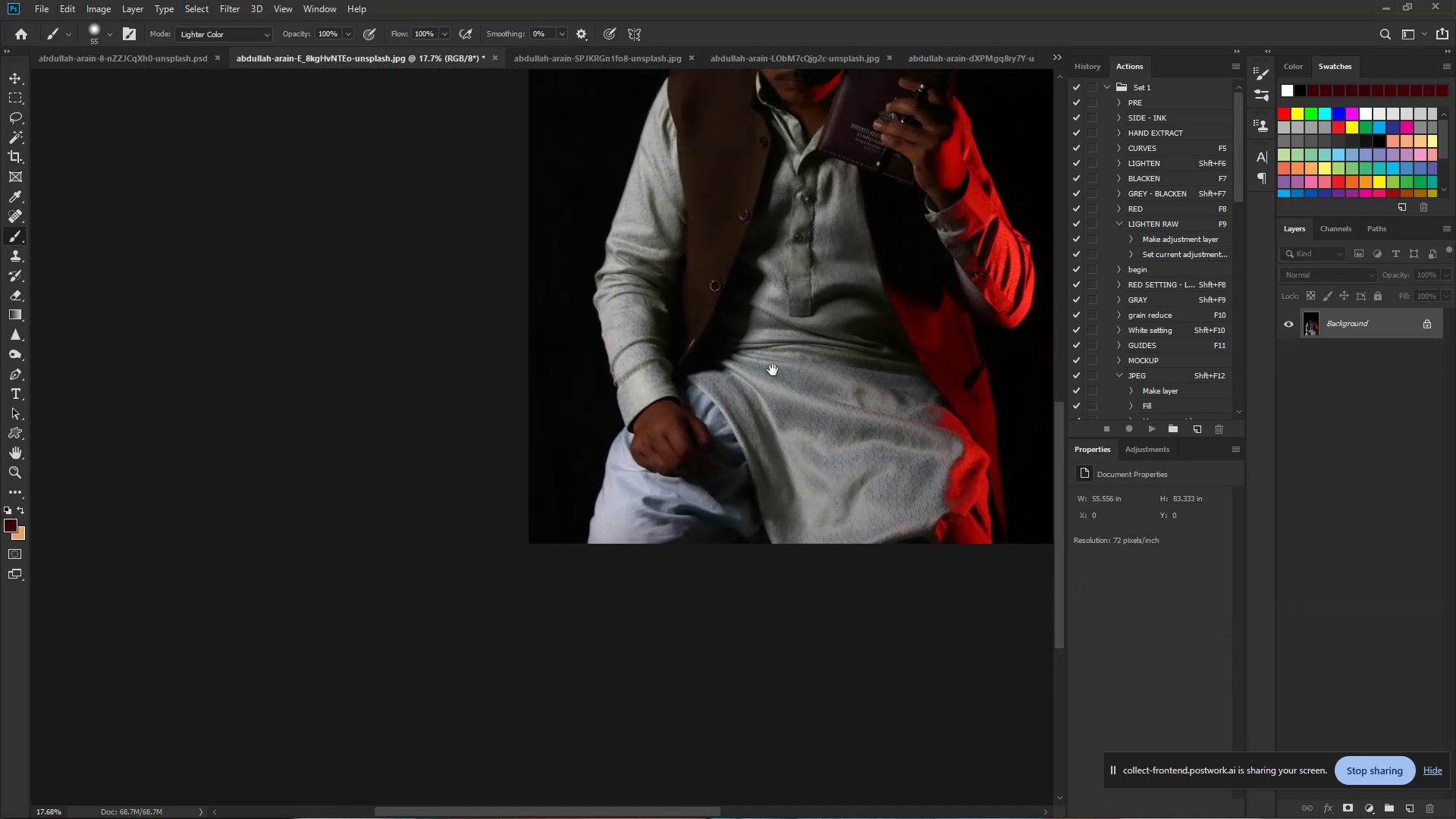 
hold_key(key=Space, duration=0.46)
 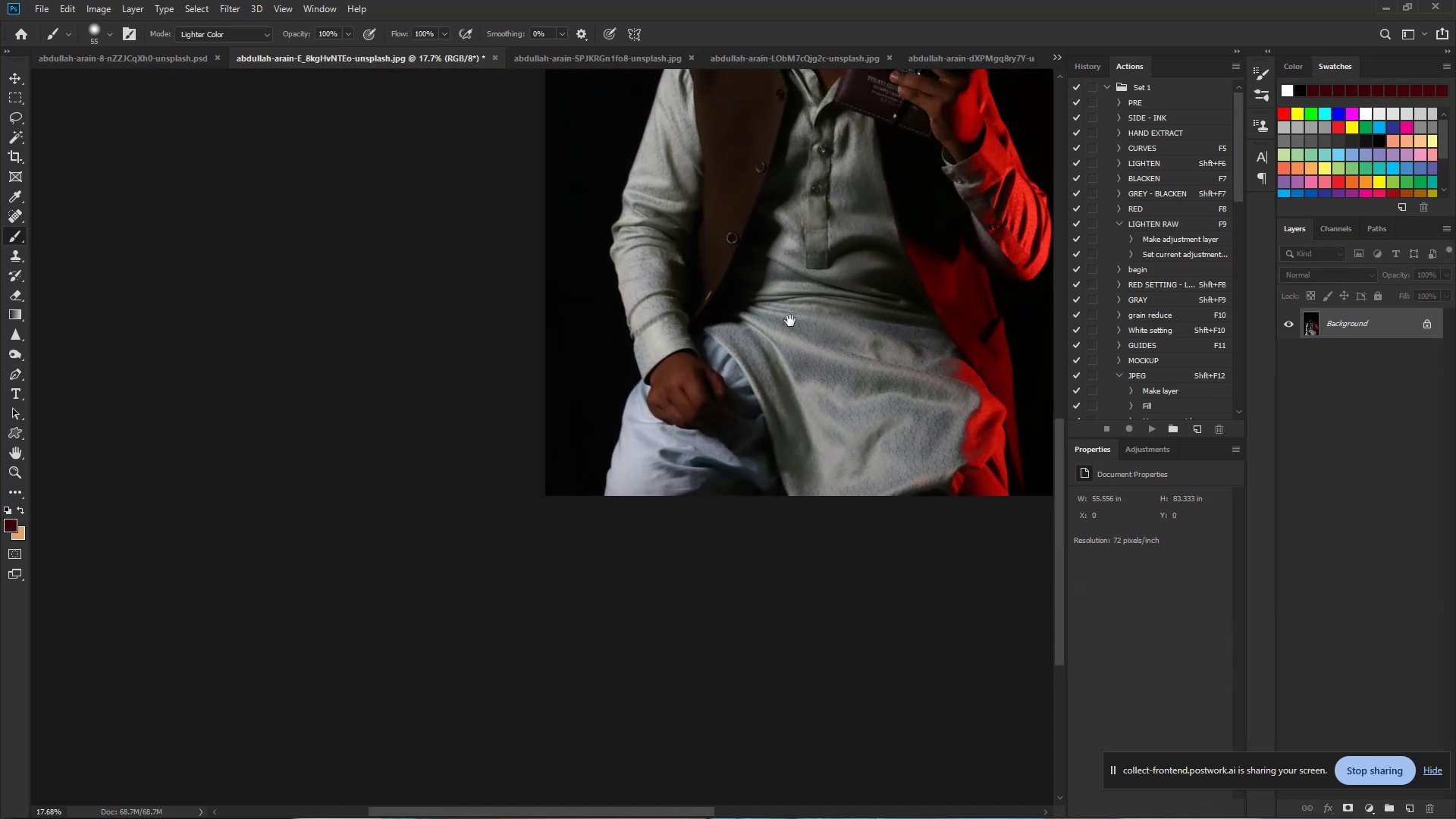 
left_click_drag(start_coordinate=[841, 323], to_coordinate=[808, 318])
 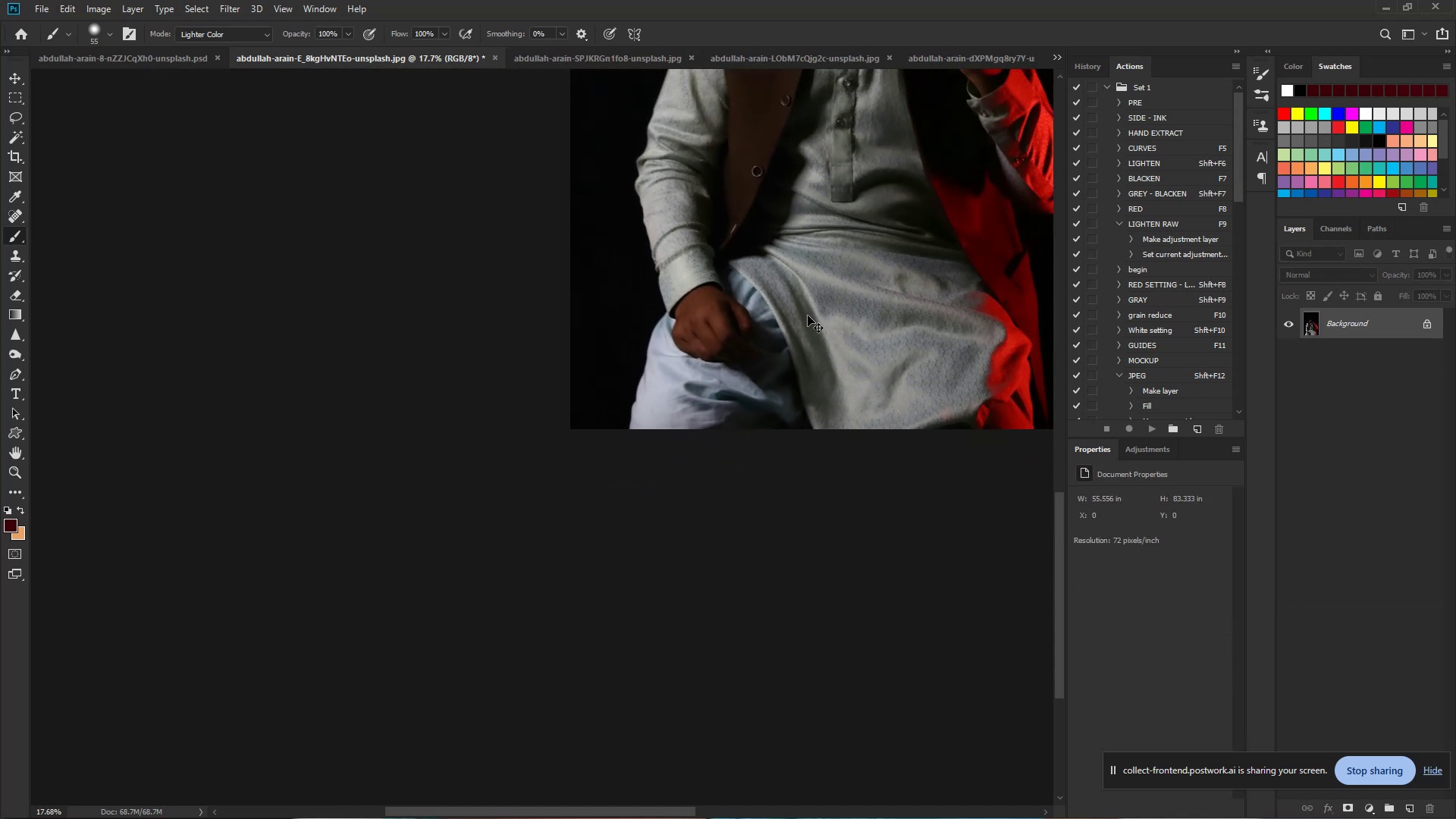 
hold_key(key=Space, duration=0.73)
 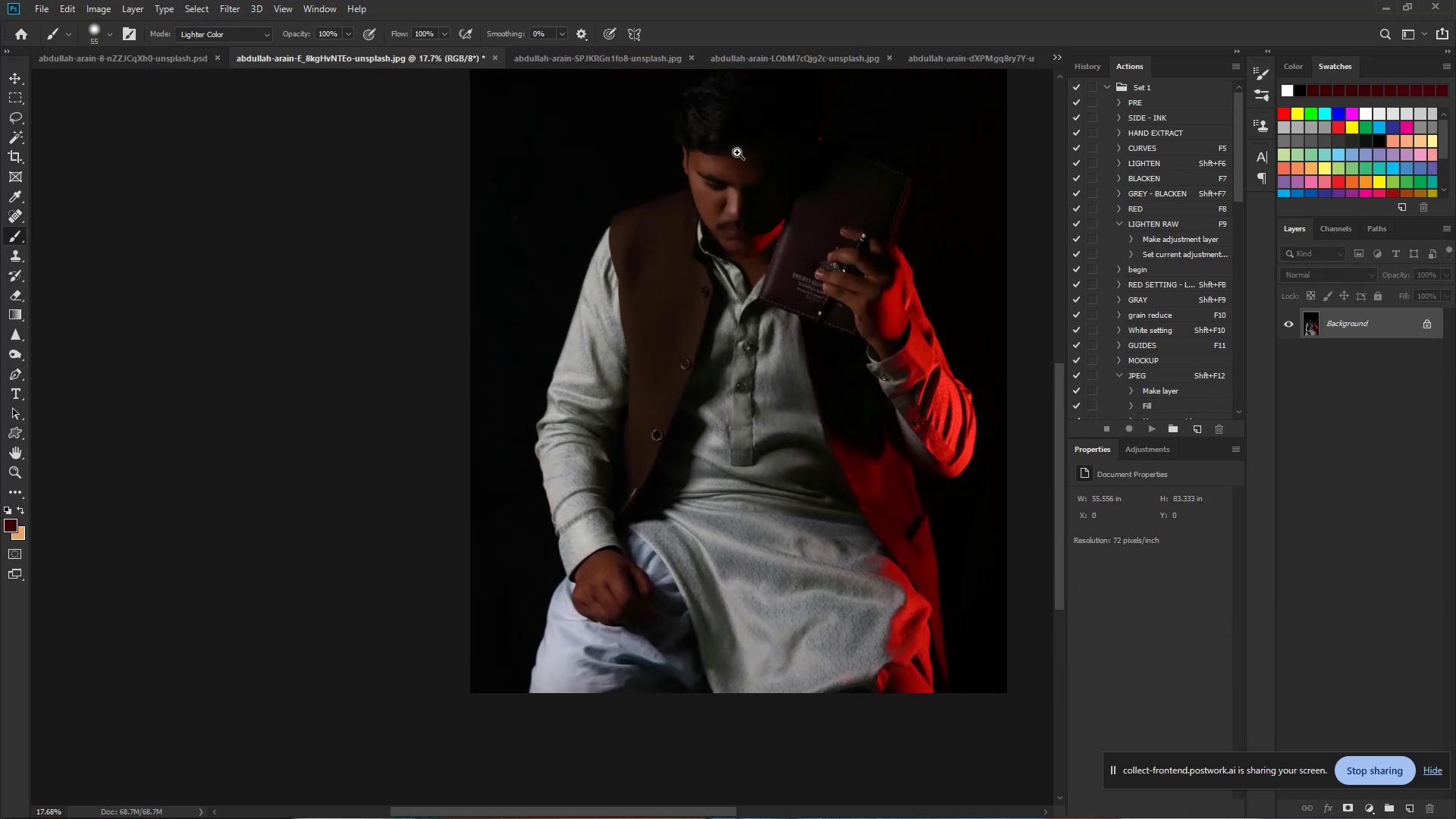 
left_click_drag(start_coordinate=[832, 206], to_coordinate=[732, 470])
 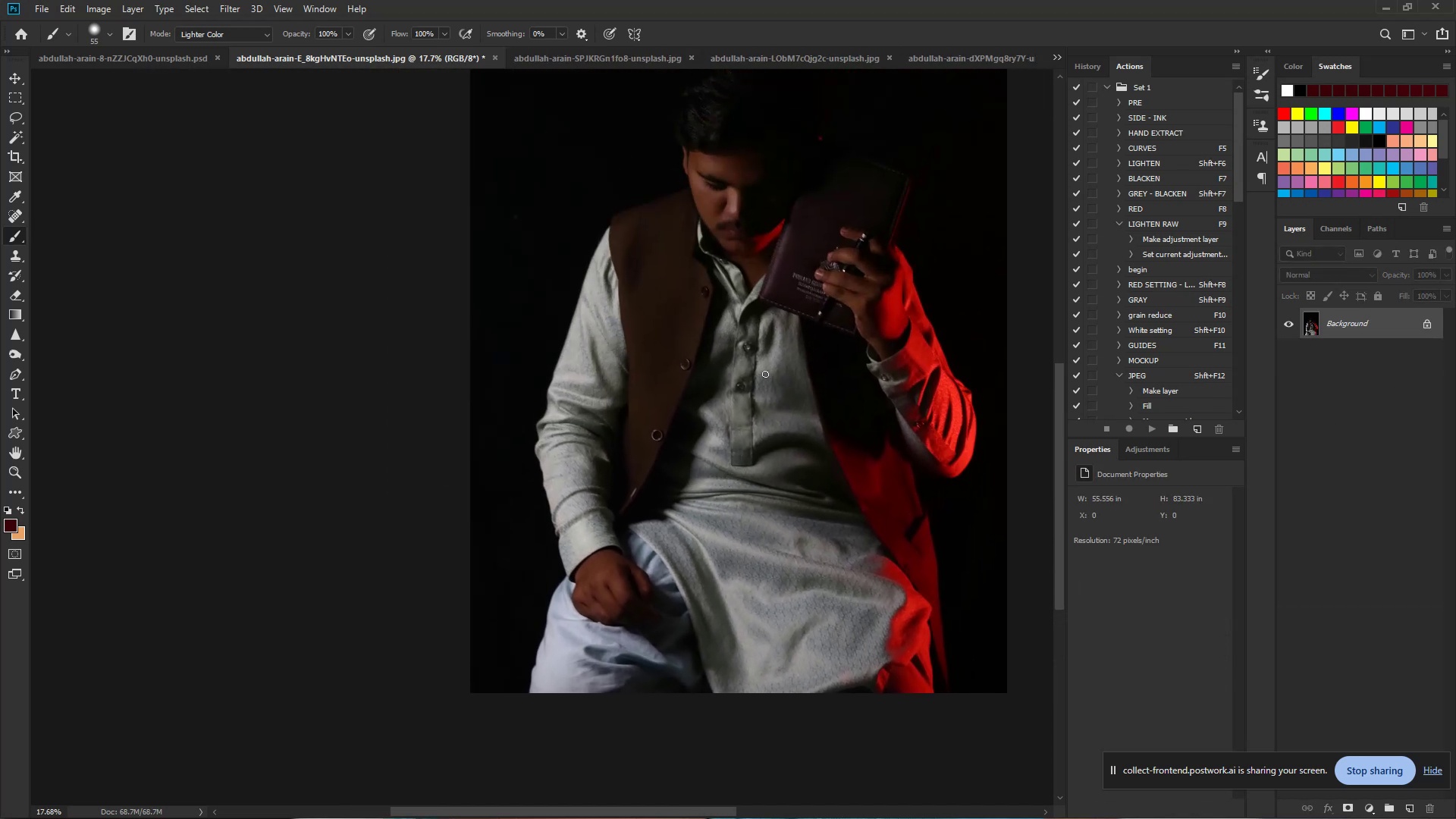 
hold_key(key=ControlLeft, duration=4.06)
 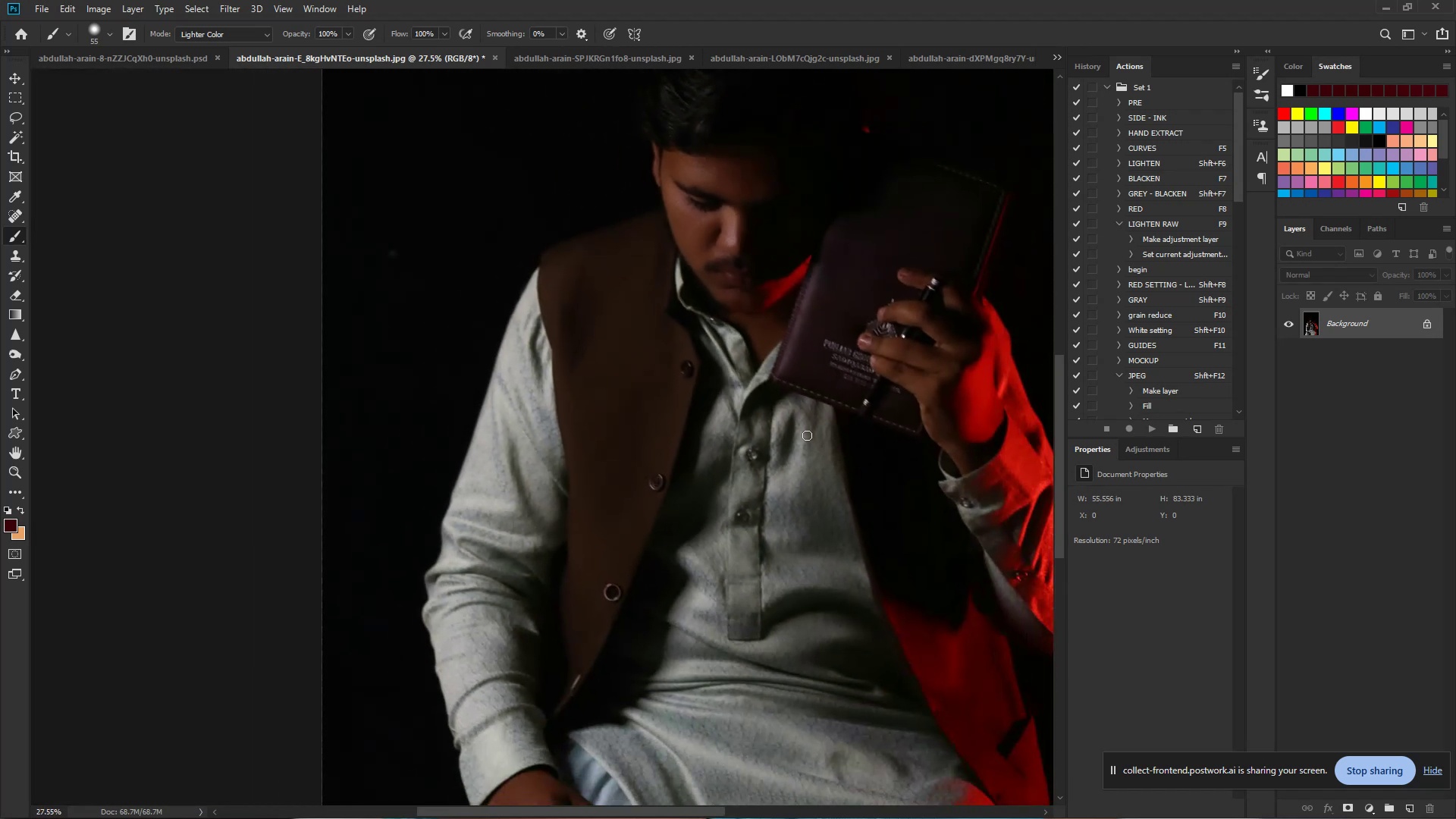 
hold_key(key=Space, duration=1.52)
 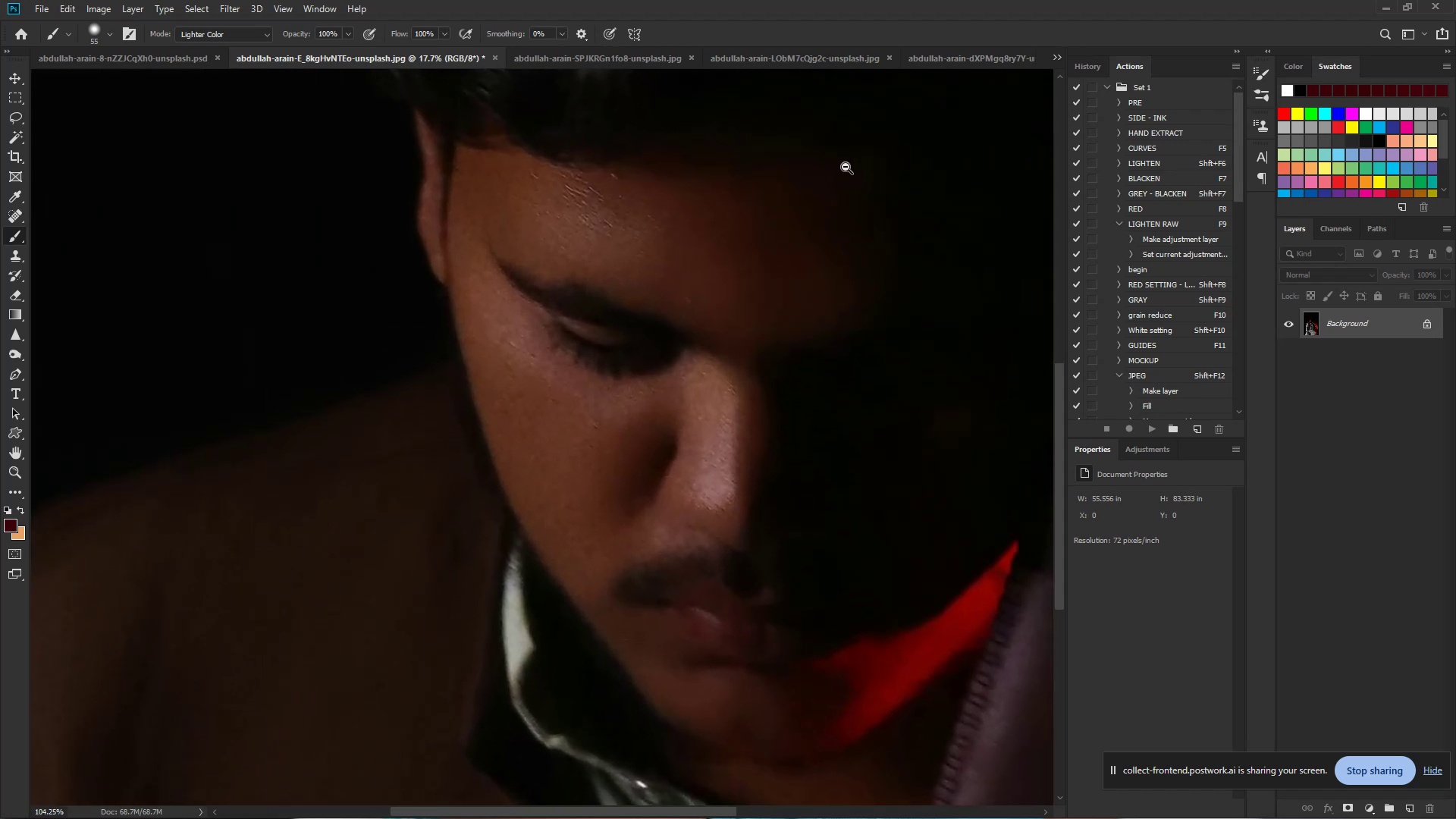 
left_click_drag(start_coordinate=[737, 152], to_coordinate=[773, 172])
 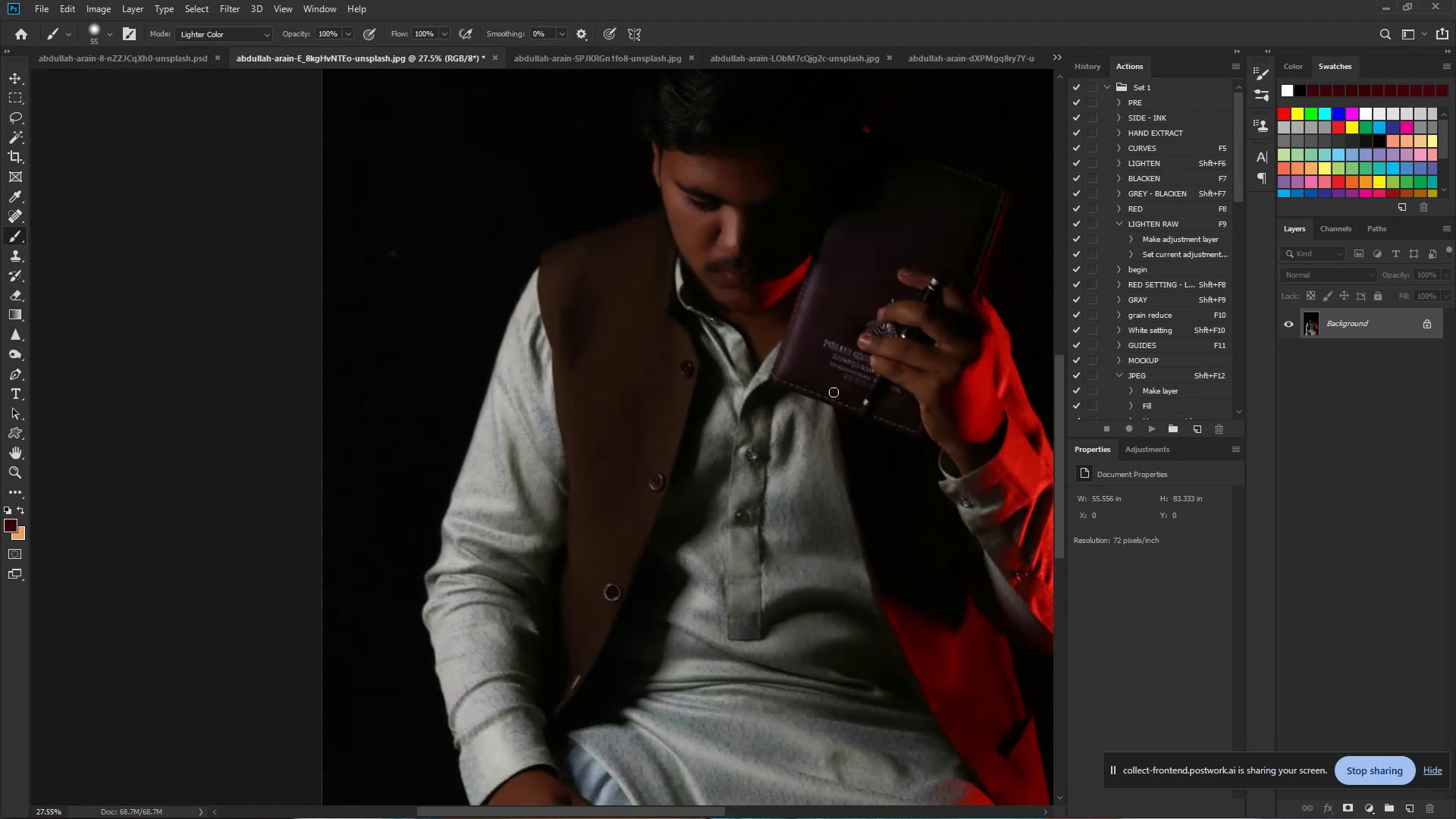 
hold_key(key=Space, duration=1.51)
 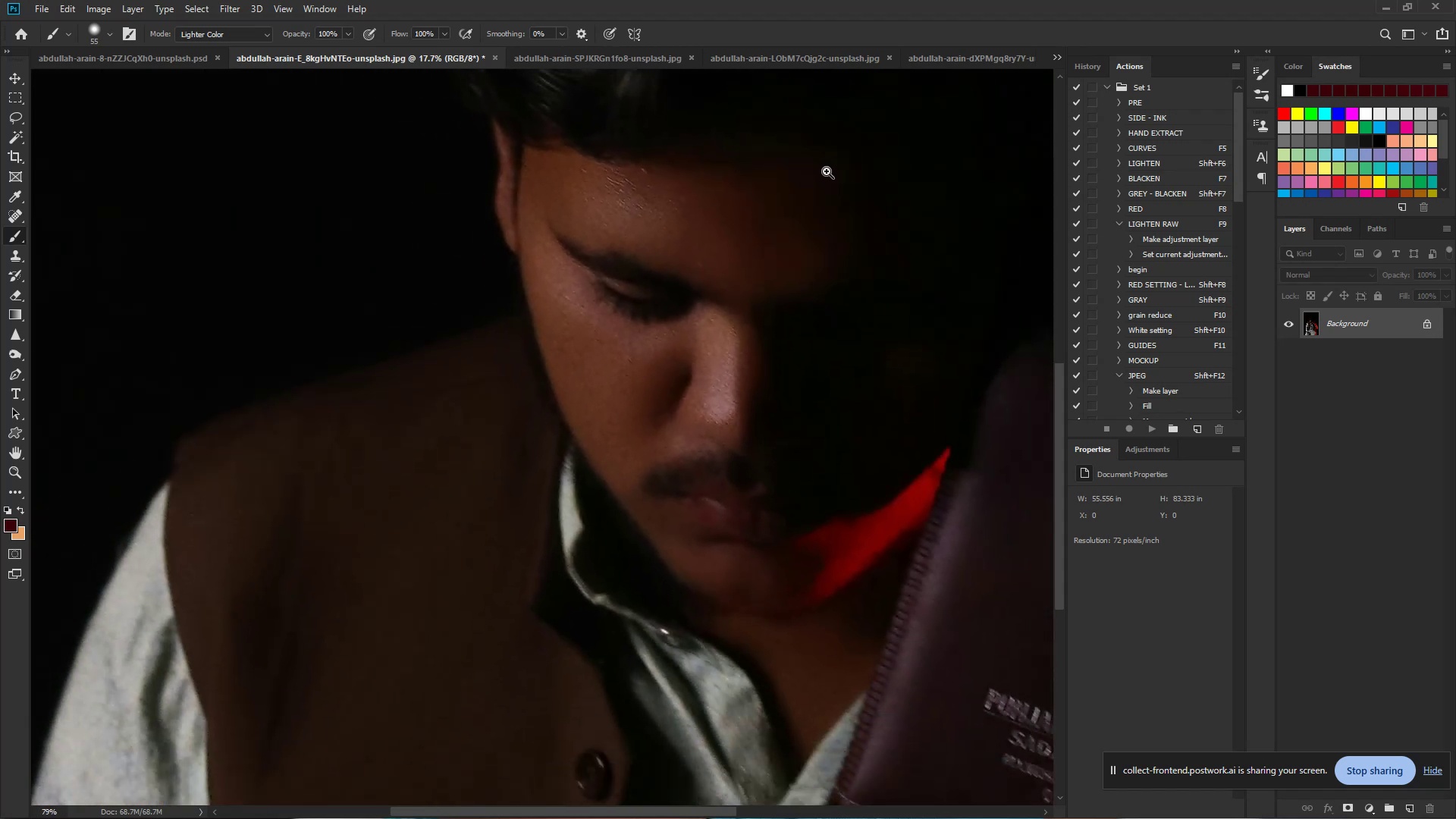 
hold_key(key=Space, duration=0.86)
 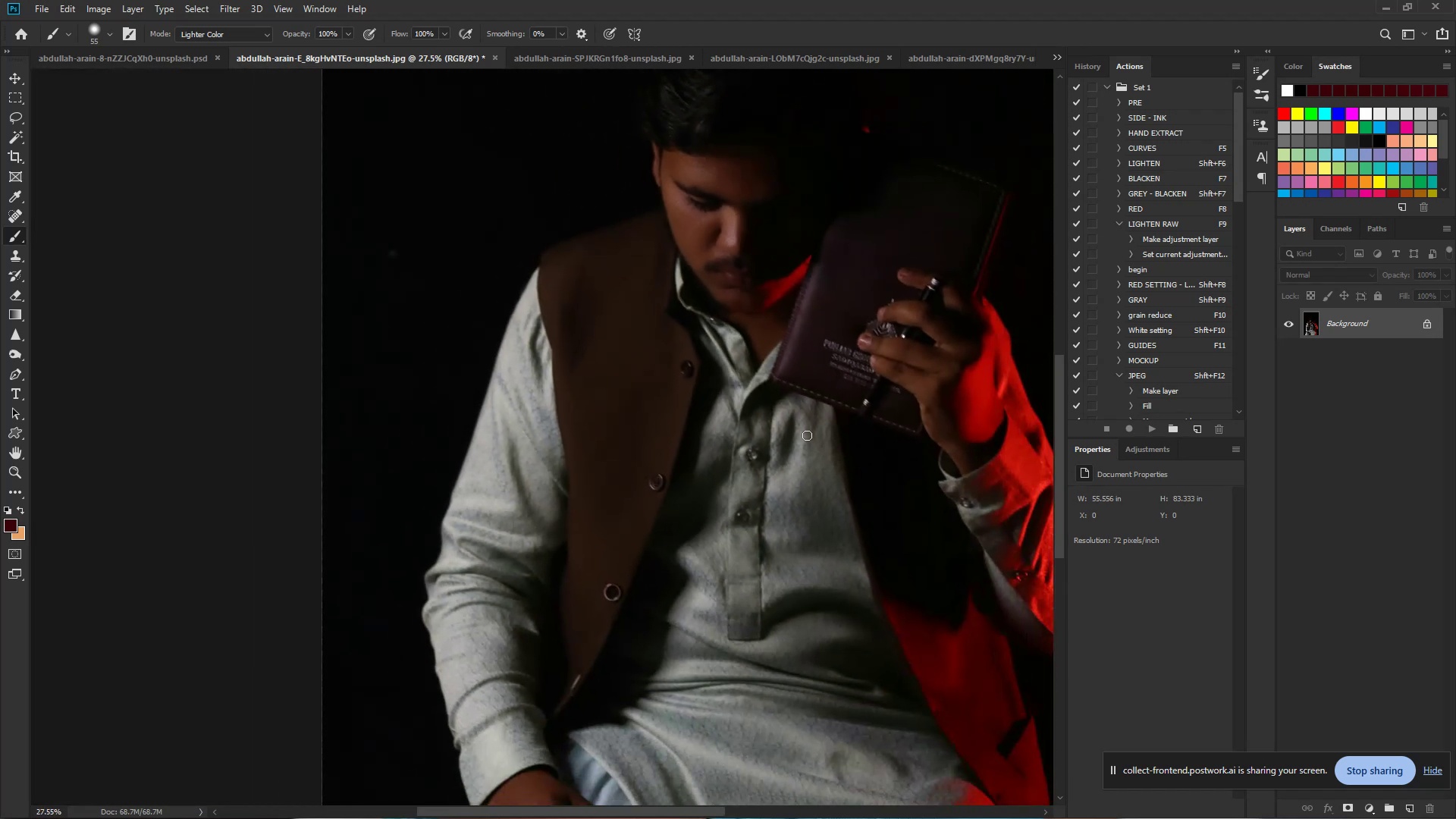 
hold_key(key=Space, duration=1.19)
 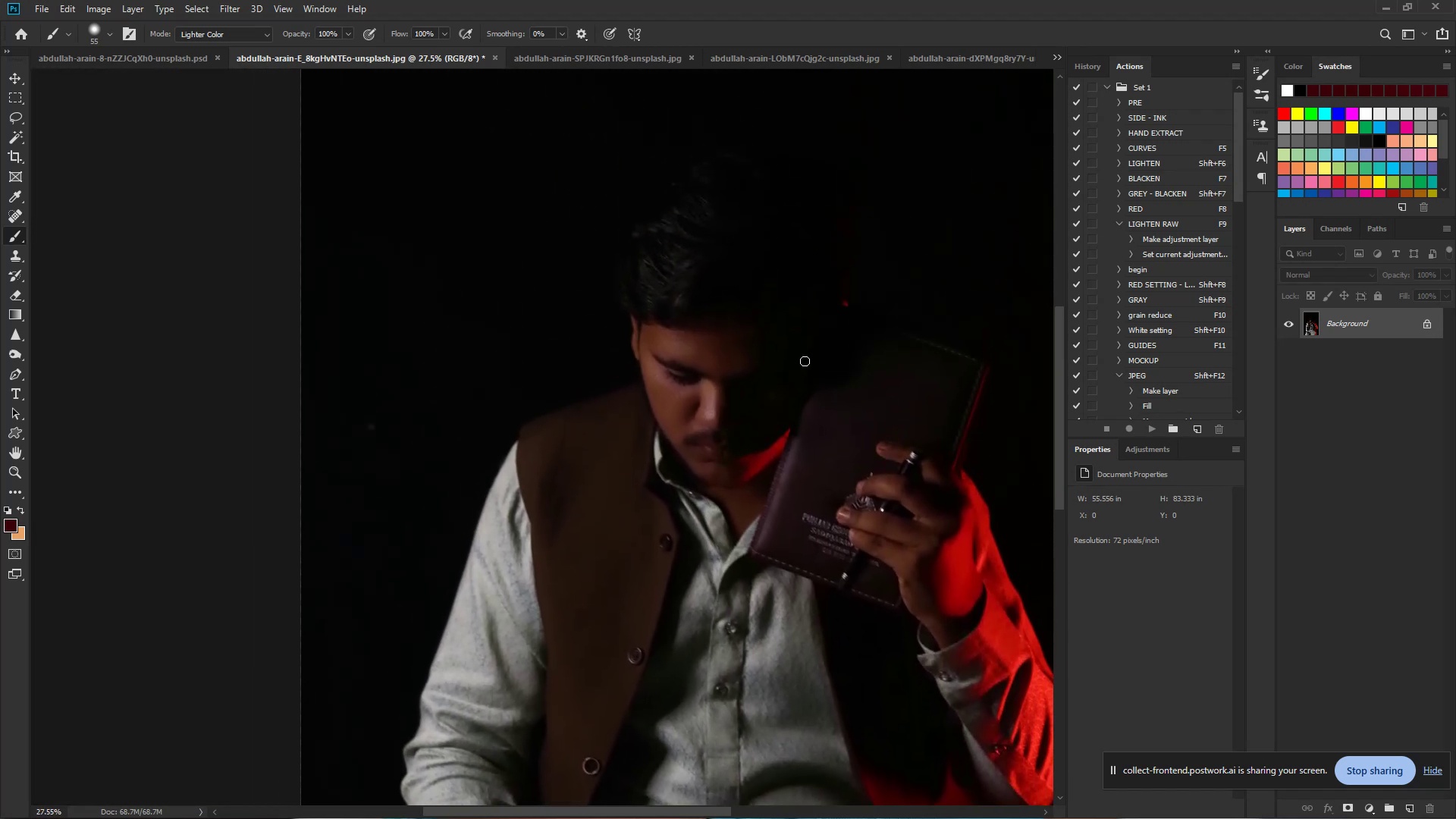 
left_click_drag(start_coordinate=[749, 268], to_coordinate=[728, 441])
 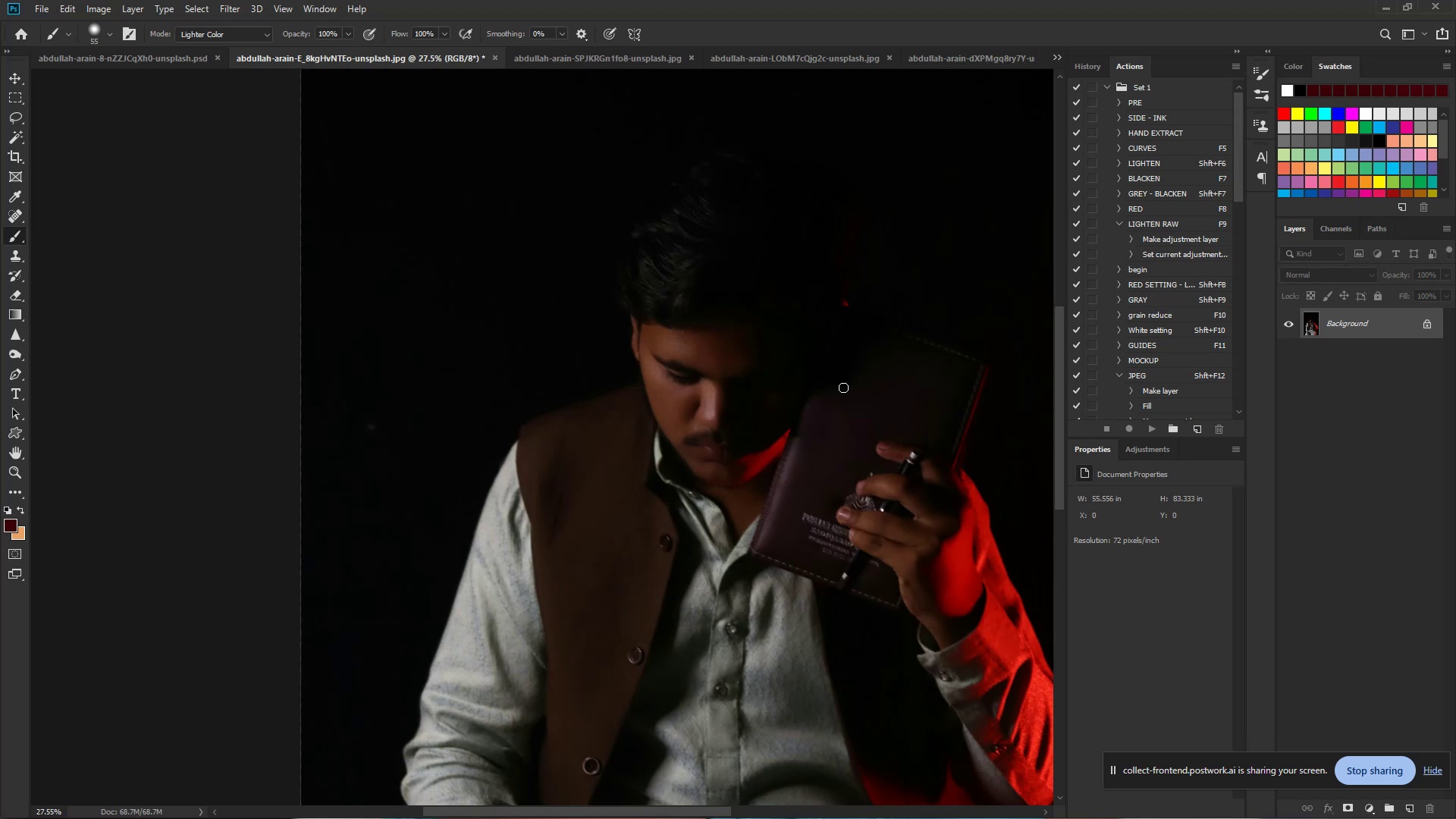 
wait(18.71)
 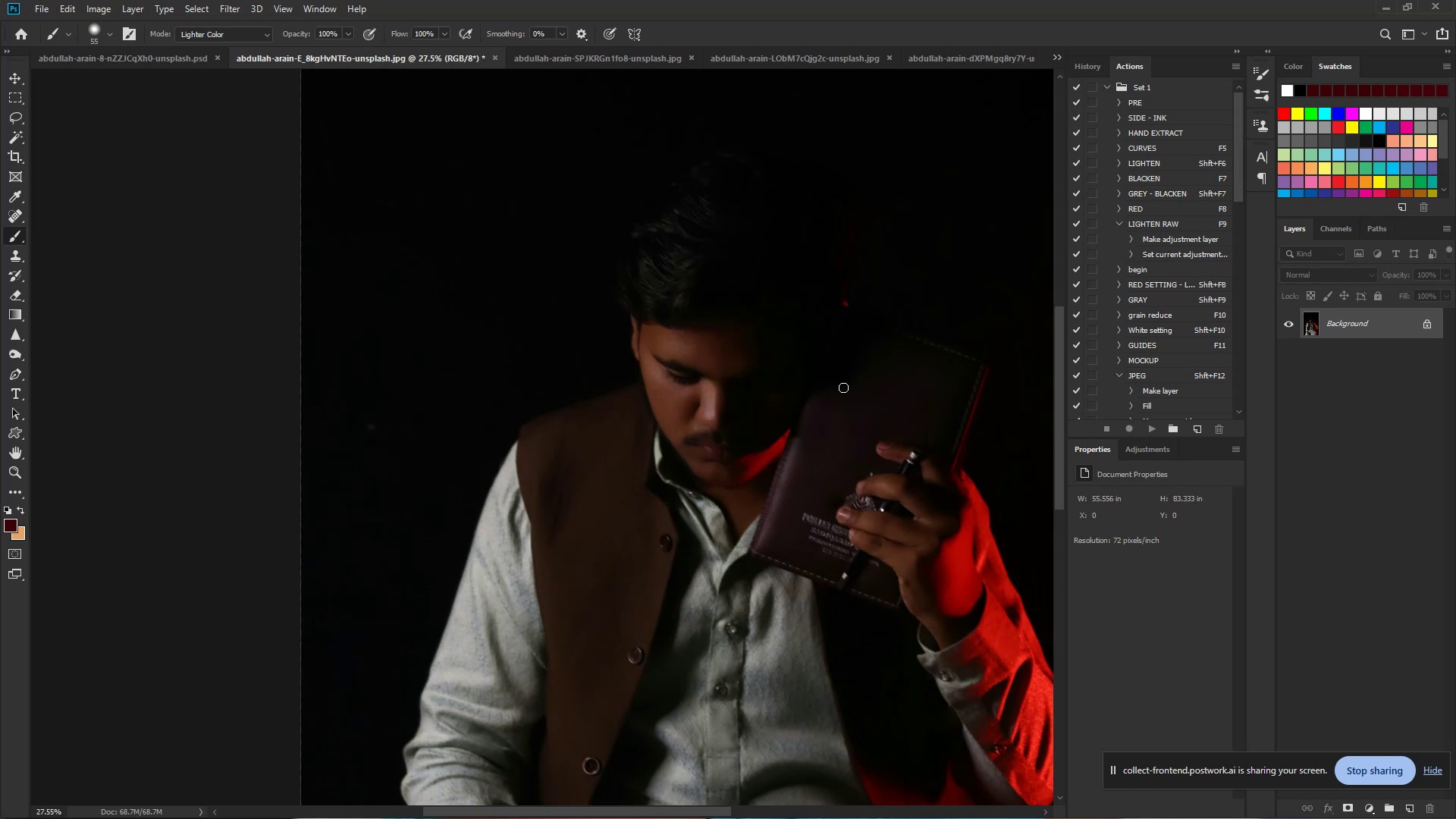 
hold_key(key=ControlLeft, duration=0.92)
 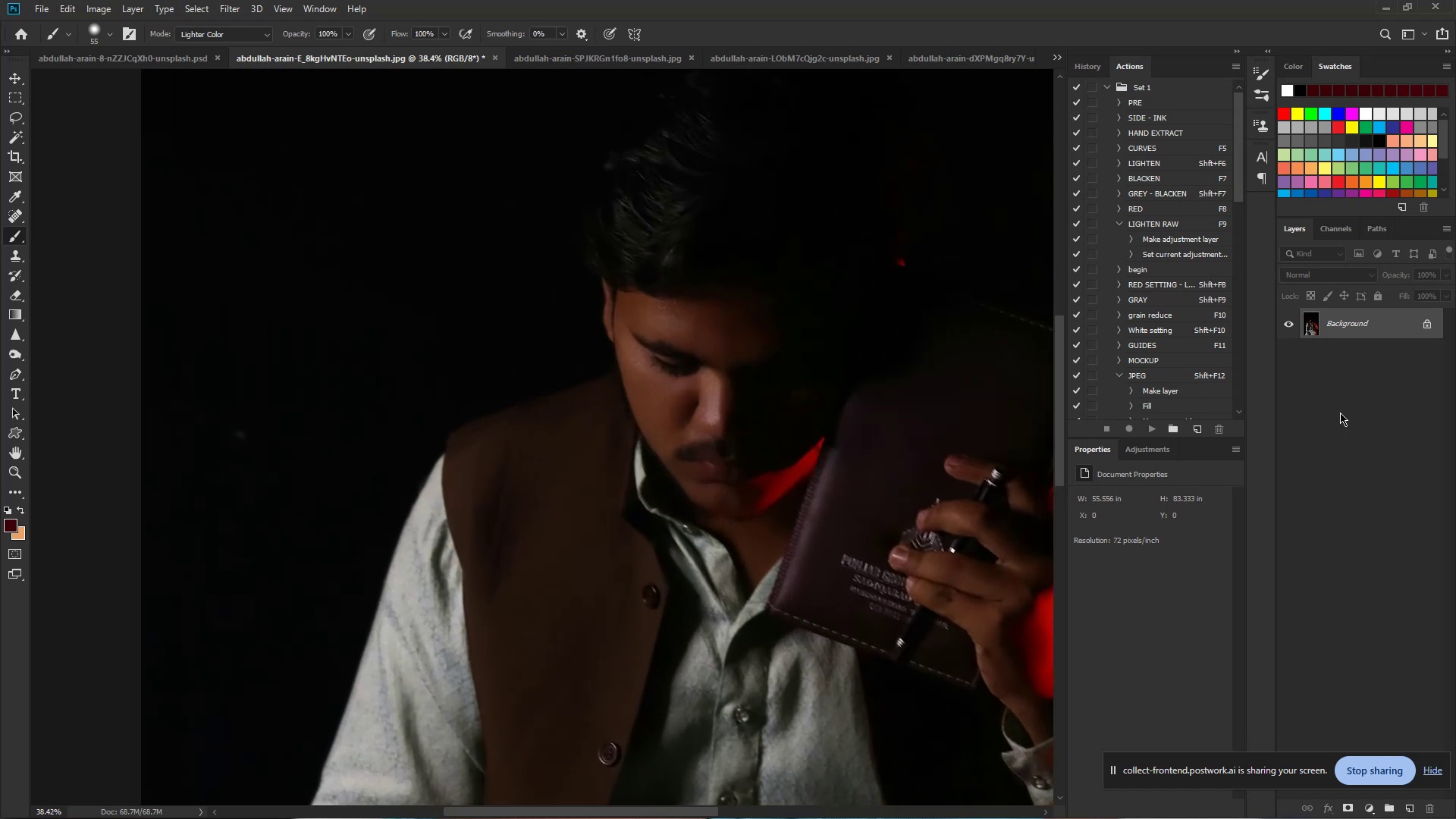 
hold_key(key=Space, duration=0.7)
 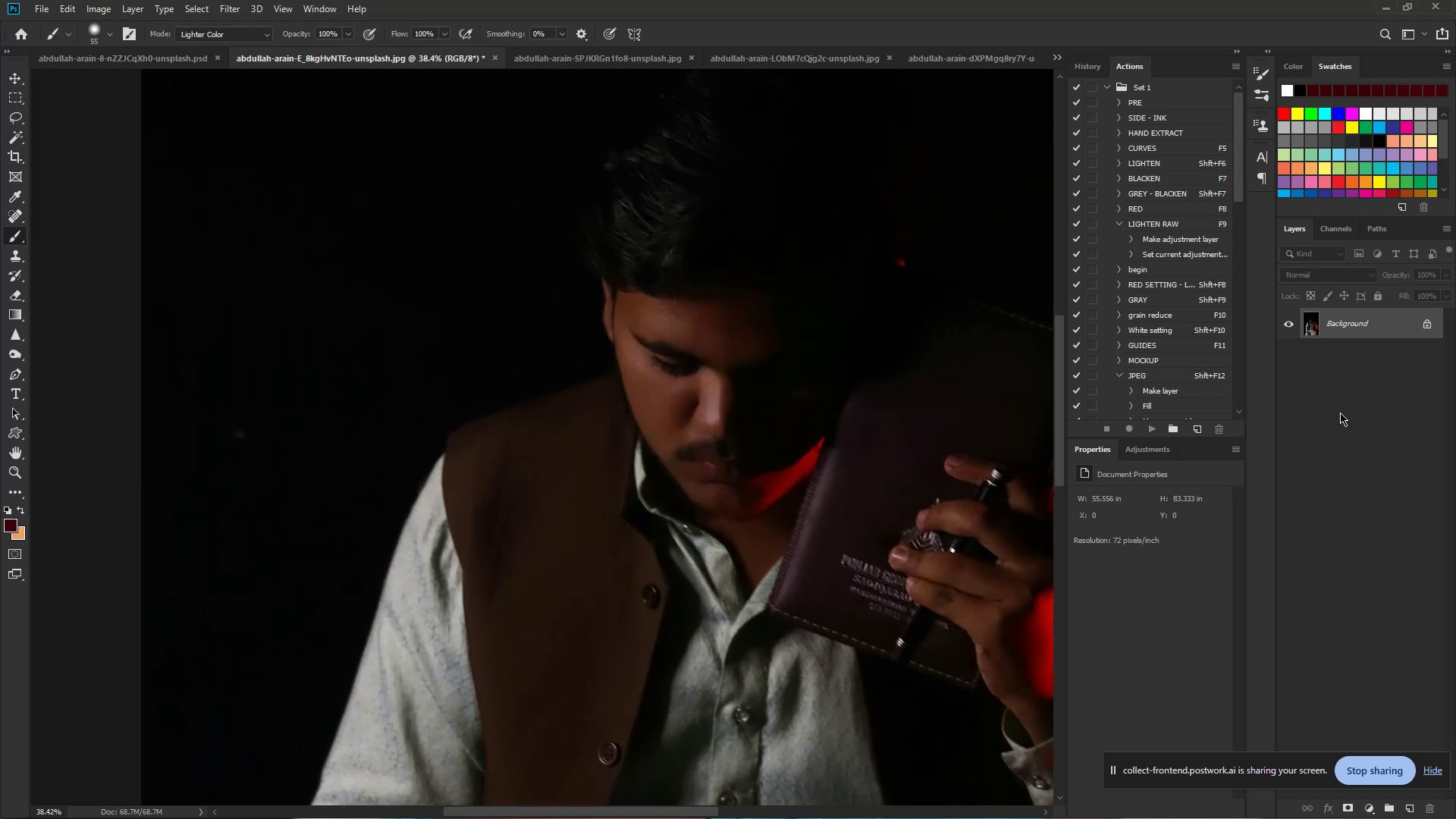 
left_click_drag(start_coordinate=[703, 408], to_coordinate=[730, 413])
 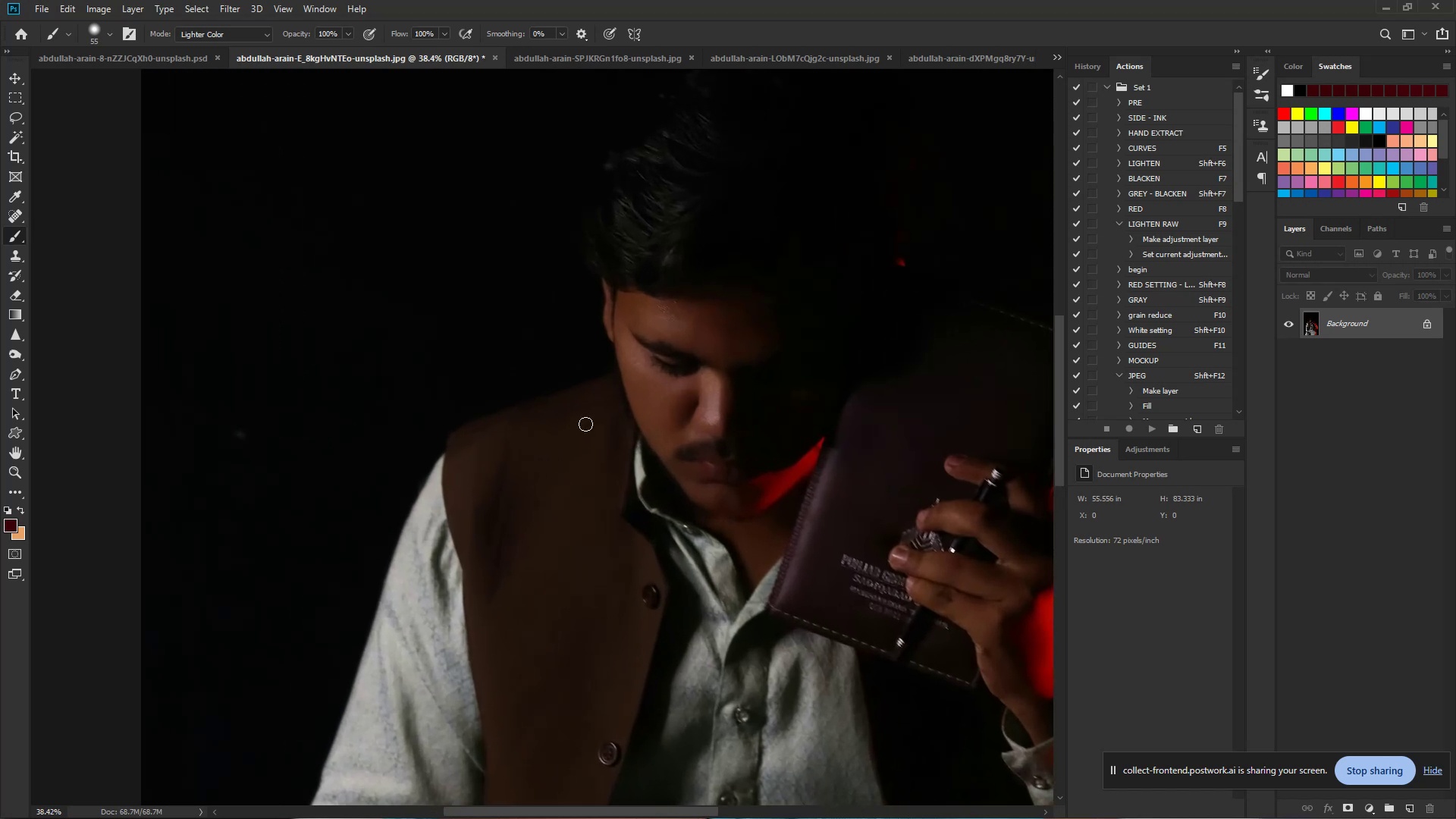 
key(P)
 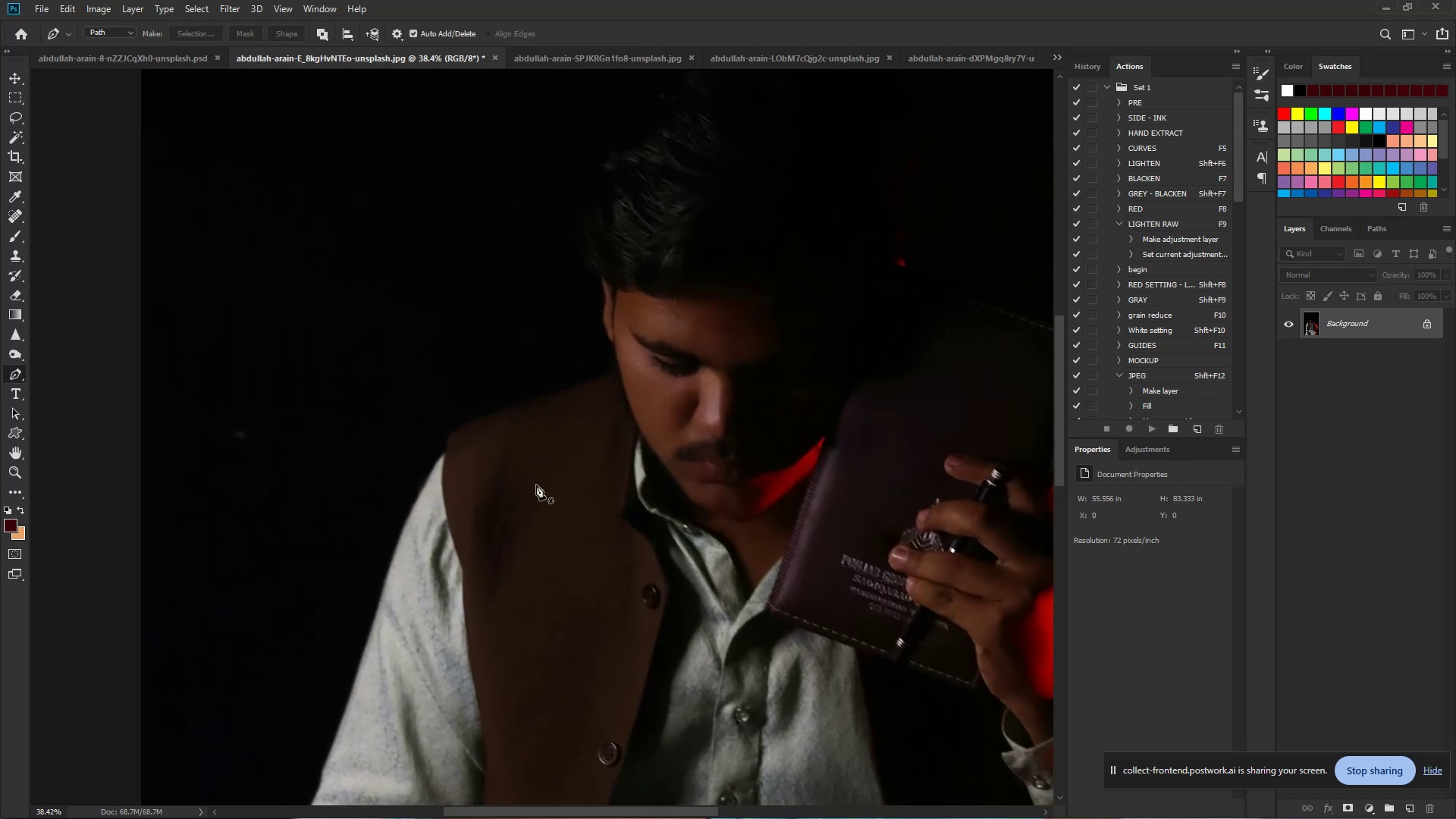 
hold_key(key=ControlLeft, duration=0.99)
 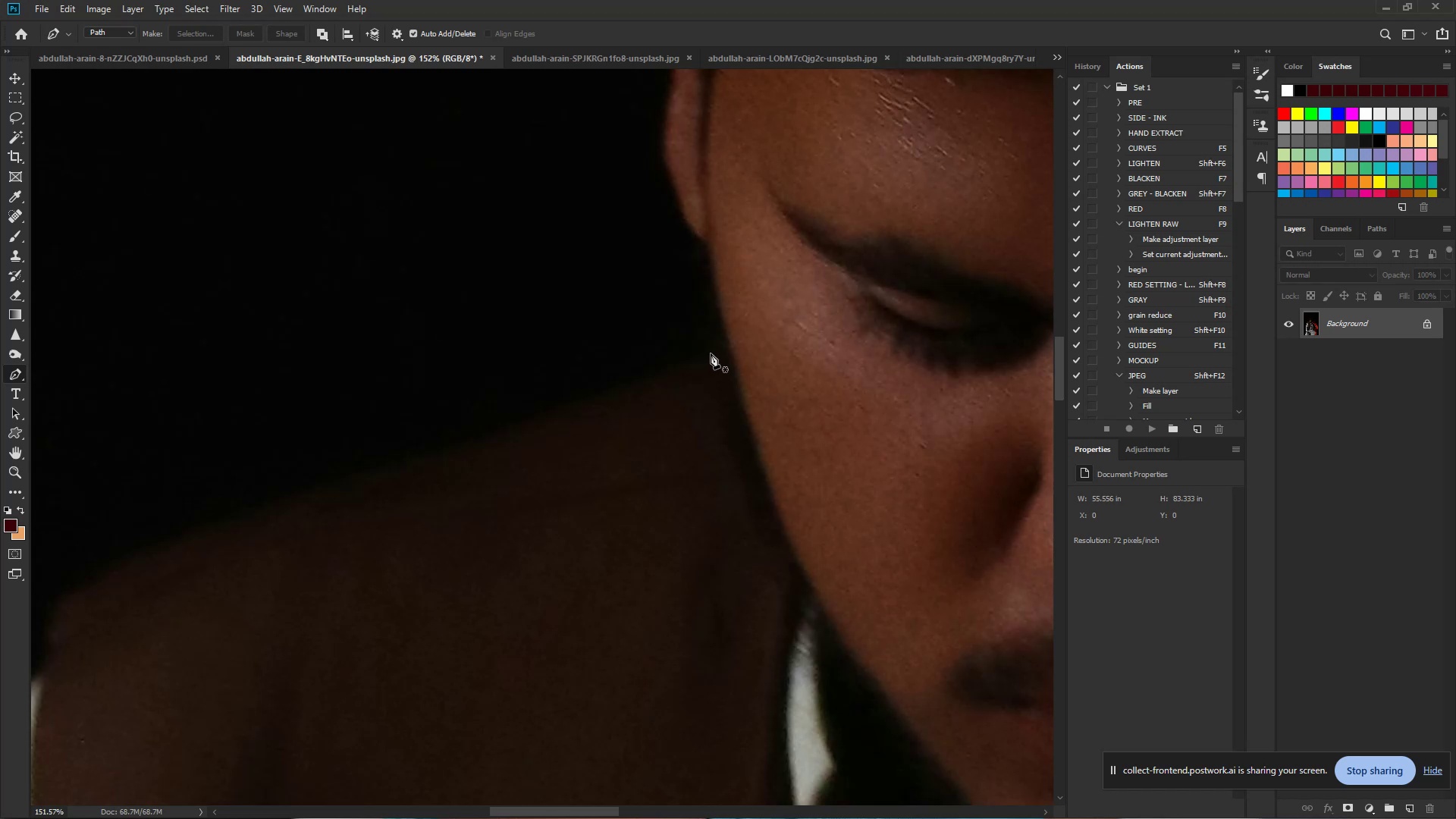 
hold_key(key=Space, duration=0.82)
 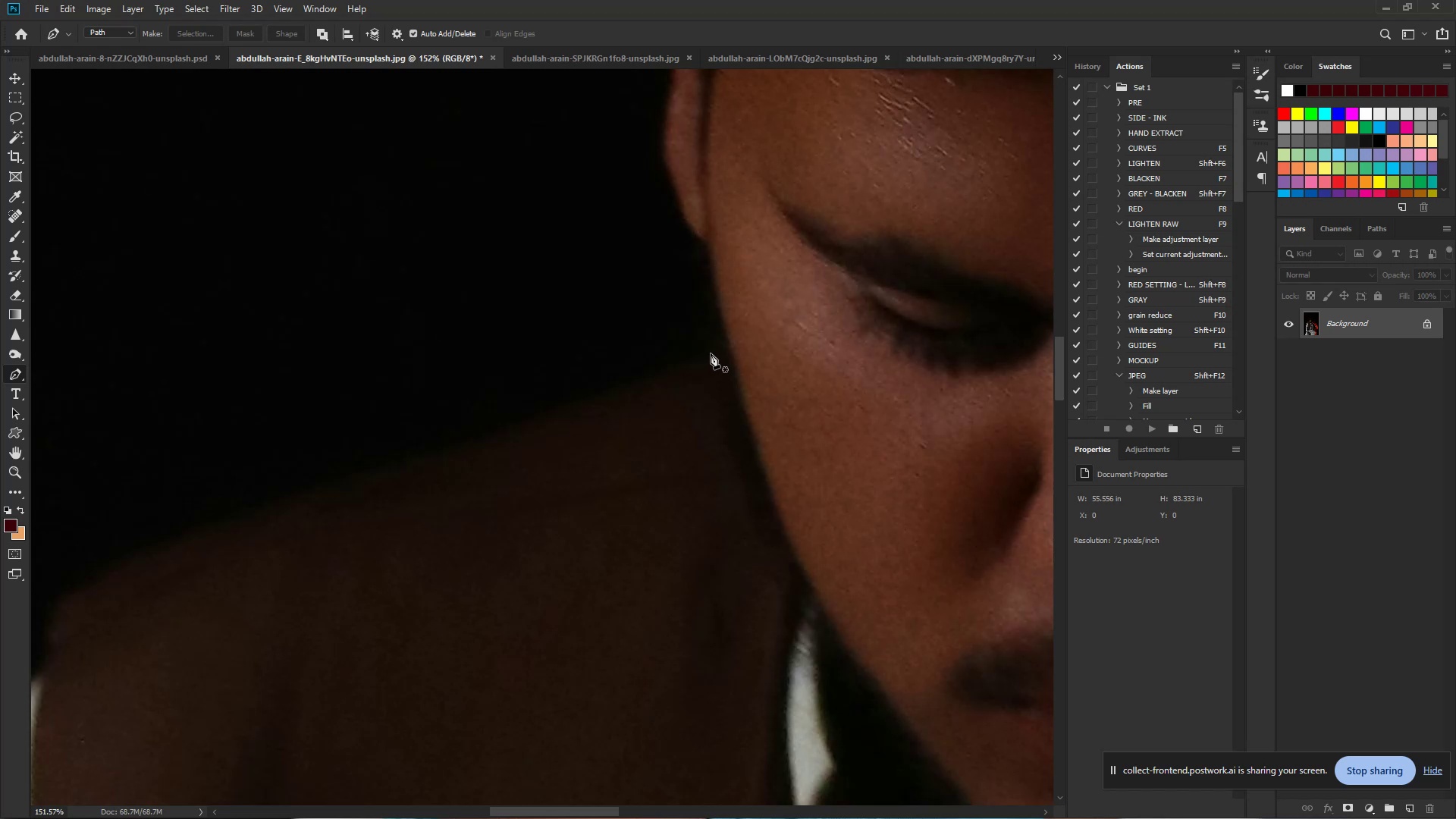 
left_click_drag(start_coordinate=[582, 378], to_coordinate=[667, 381])
 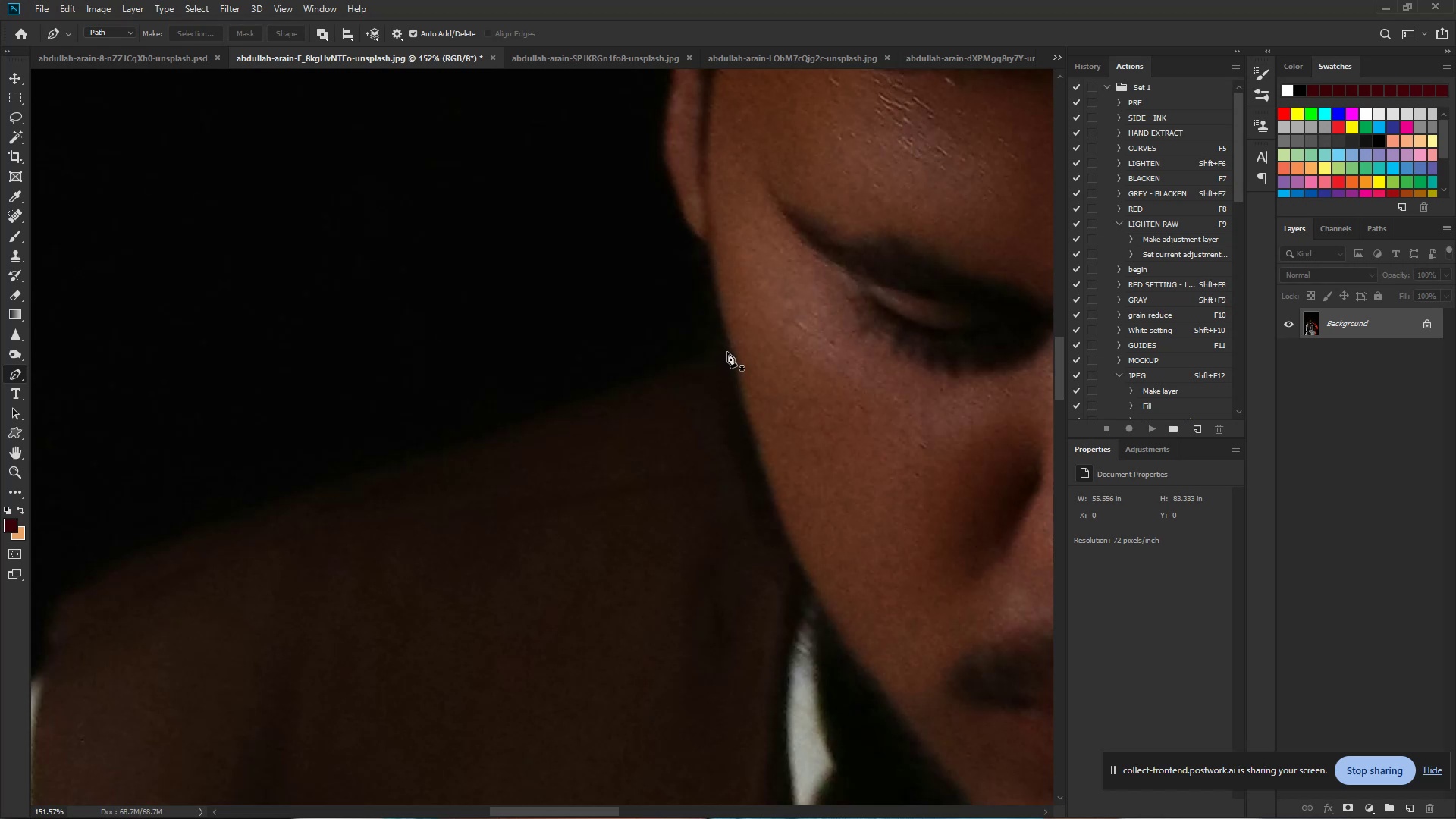 
left_click([728, 351])
 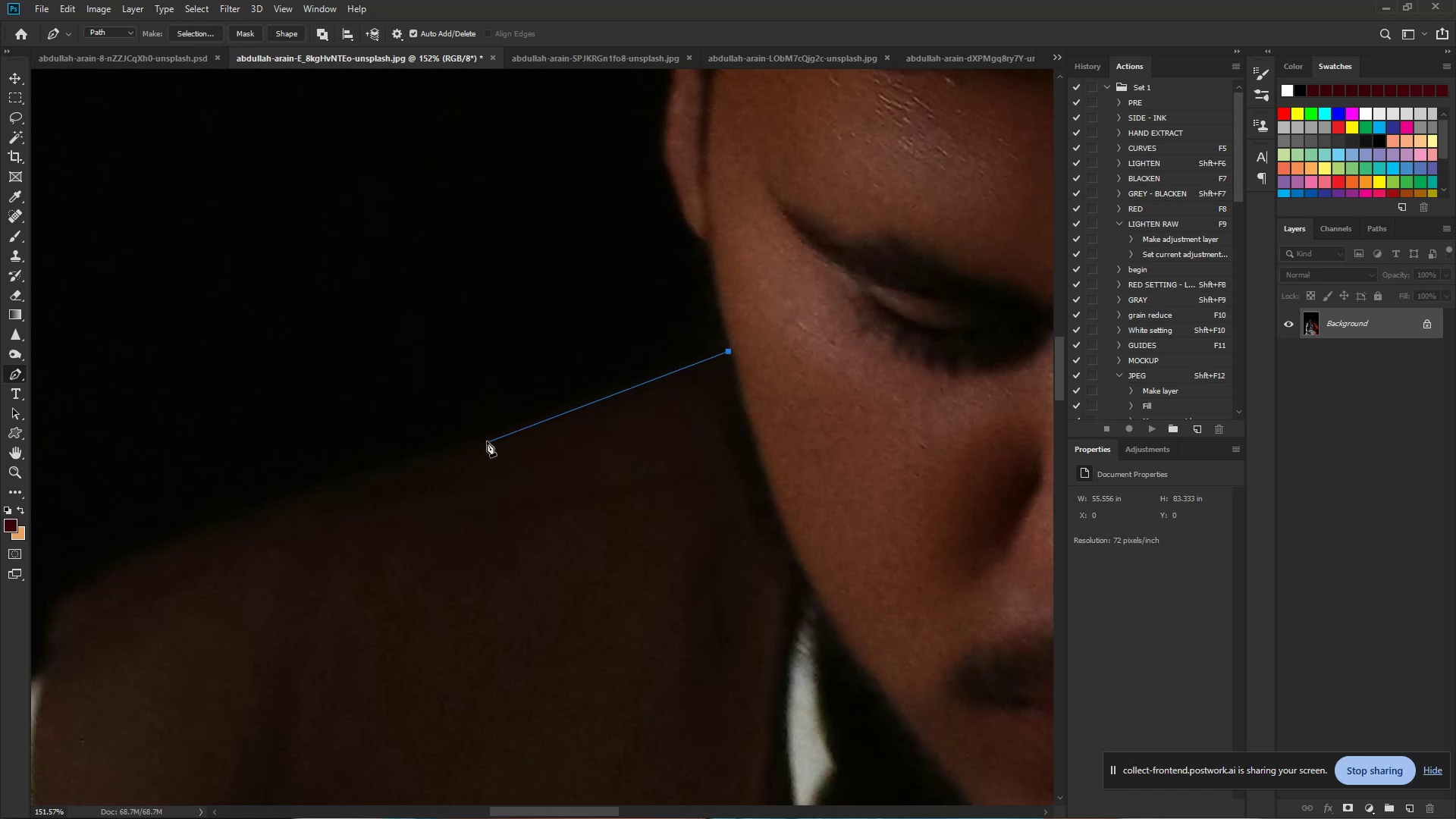 
left_click_drag(start_coordinate=[474, 442], to_coordinate=[433, 456])
 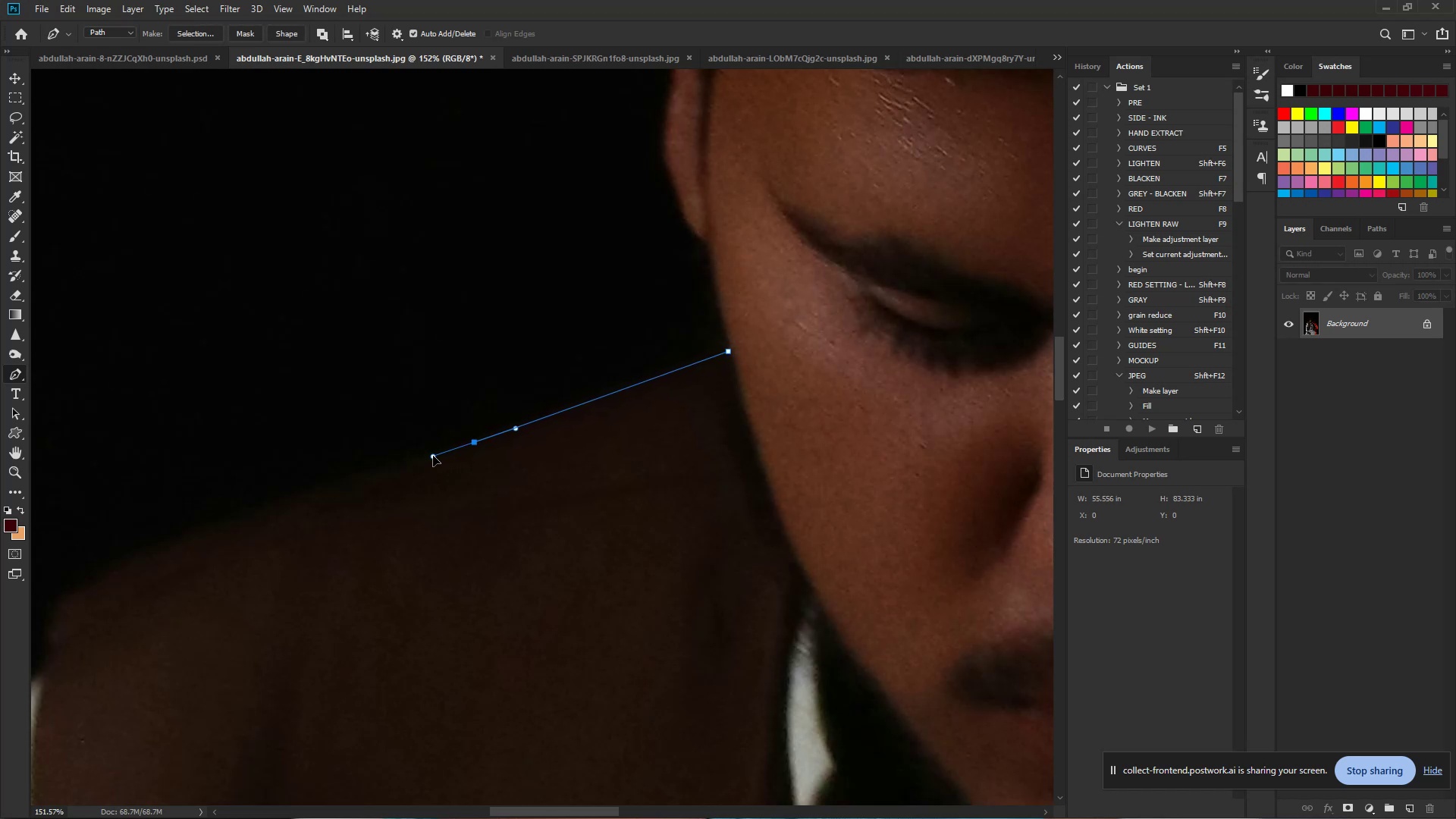 
hold_key(key=Space, duration=0.79)
 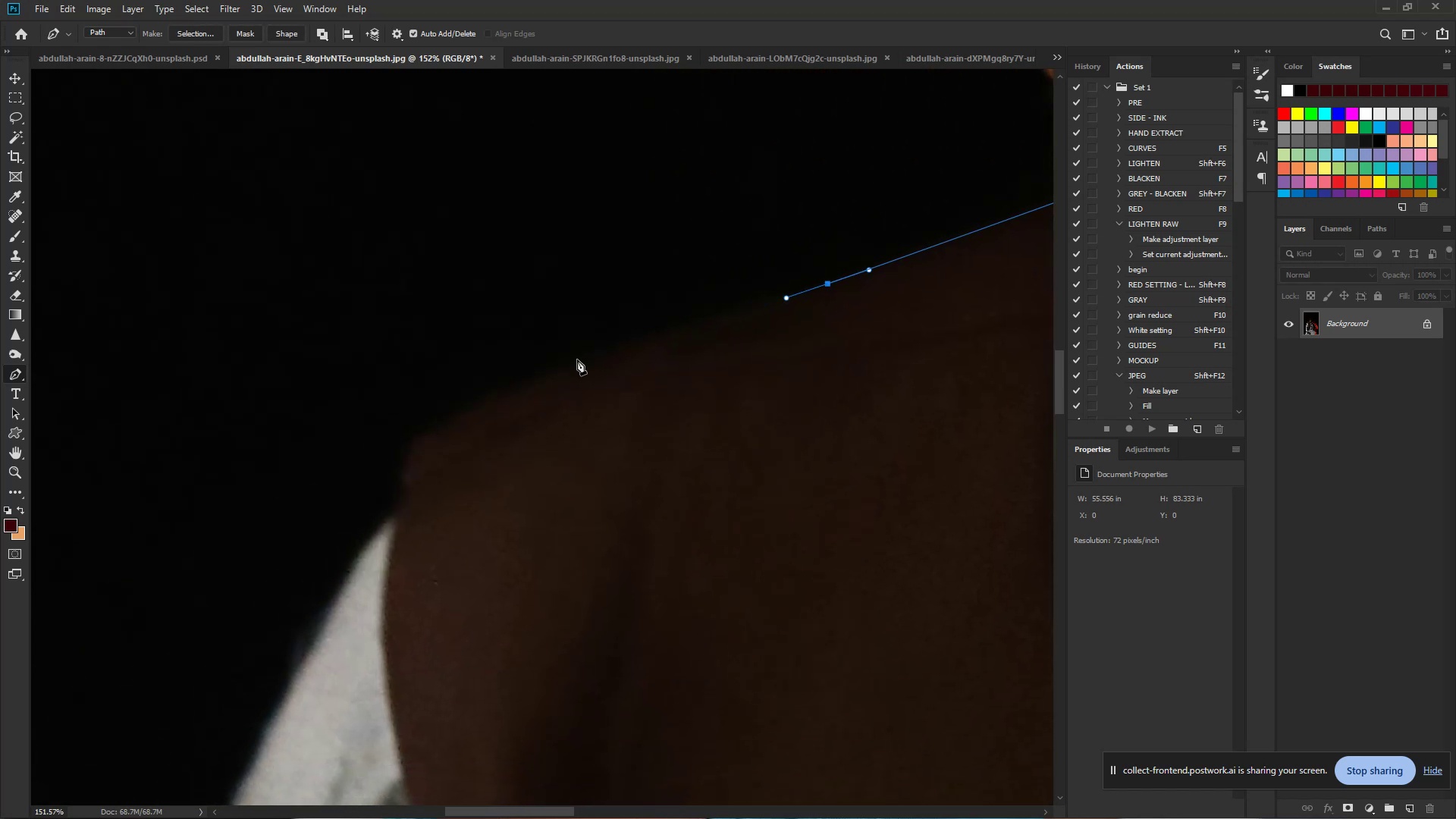 
left_click_drag(start_coordinate=[433, 456], to_coordinate=[786, 297])
 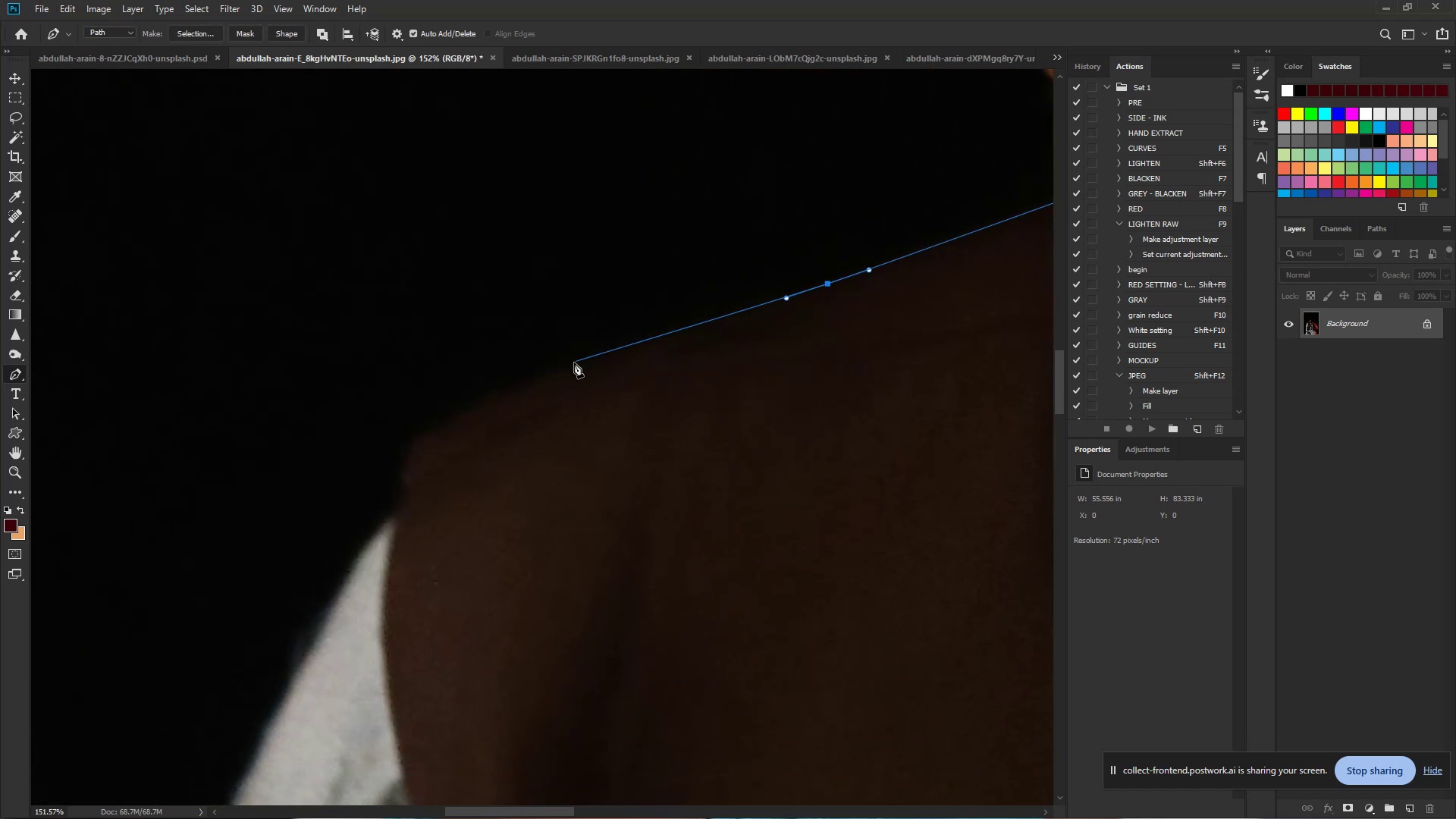 
left_click_drag(start_coordinate=[571, 365], to_coordinate=[504, 387])
 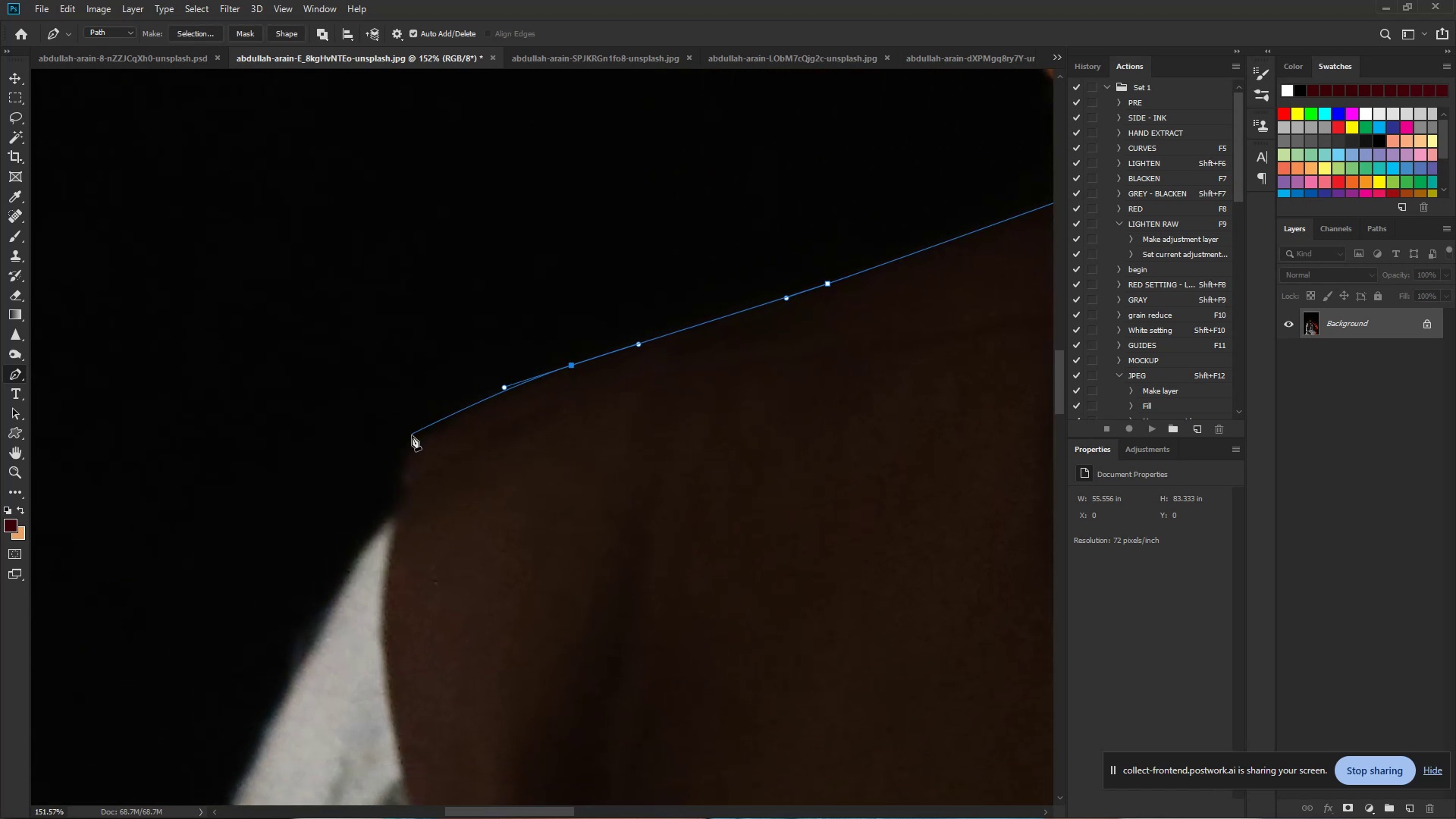 
left_click_drag(start_coordinate=[414, 437], to_coordinate=[401, 448])
 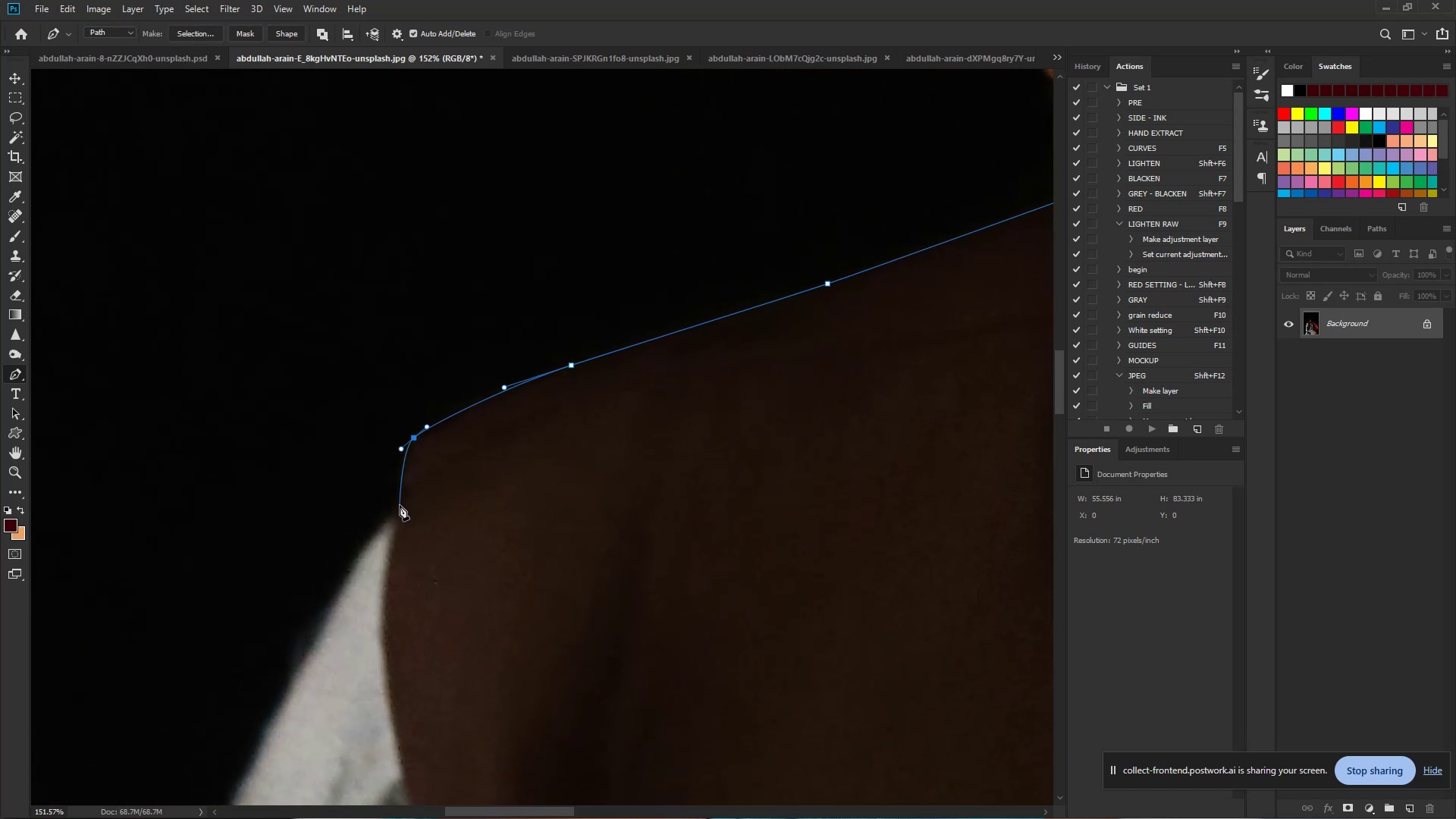 
left_click_drag(start_coordinate=[398, 509], to_coordinate=[394, 516])
 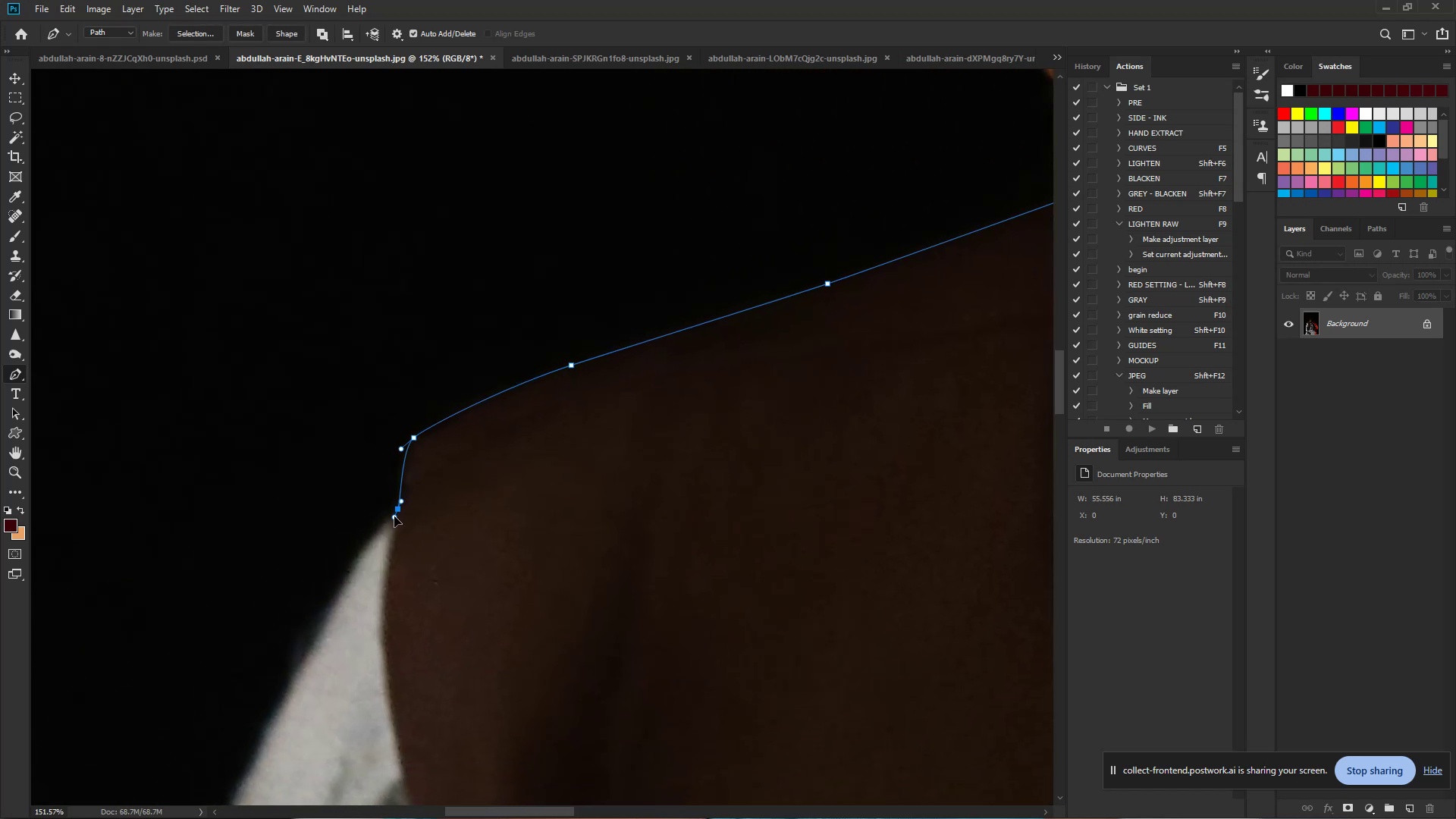 
hold_key(key=Space, duration=0.66)
 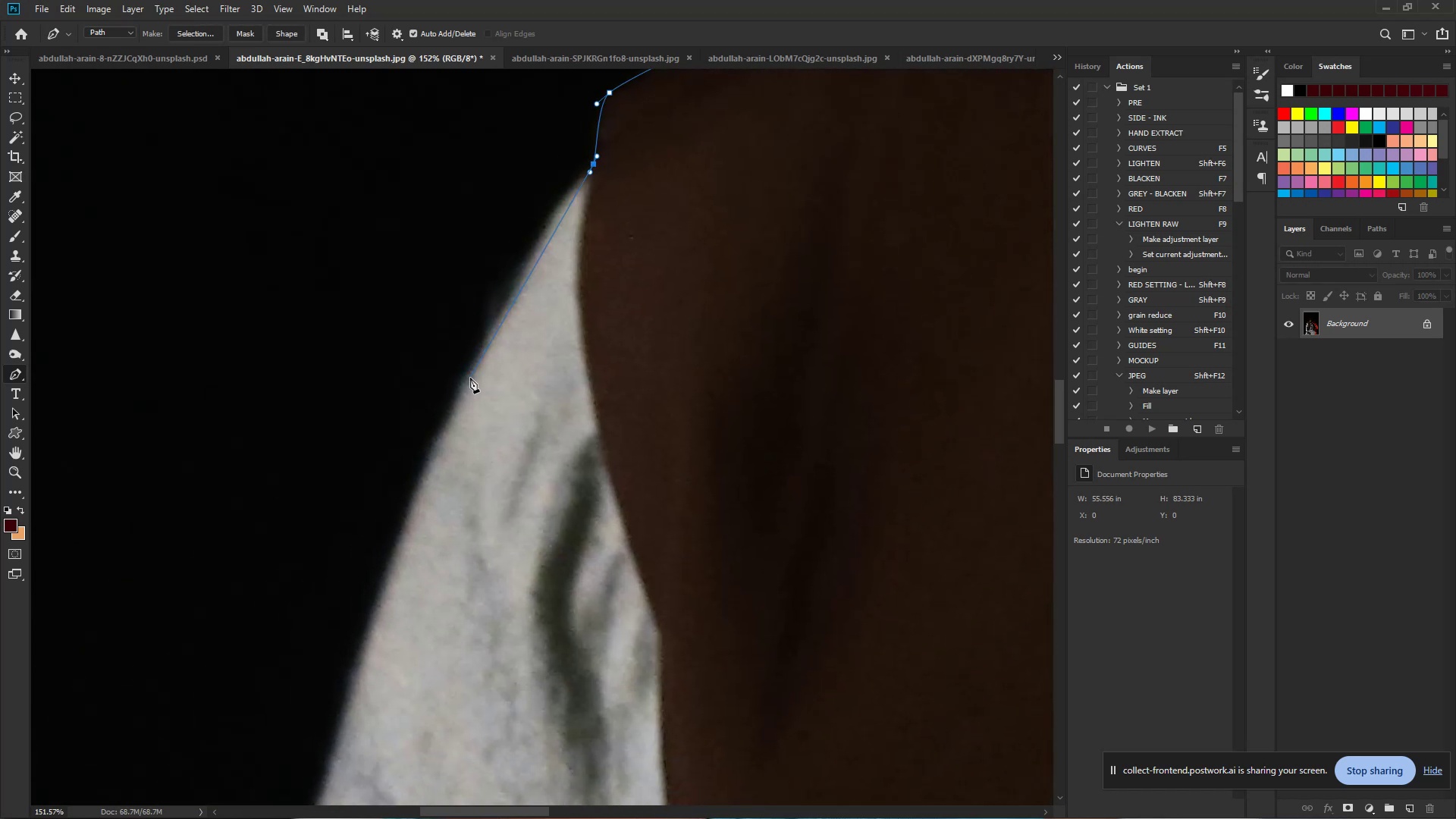 
left_click_drag(start_coordinate=[394, 516], to_coordinate=[590, 171])
 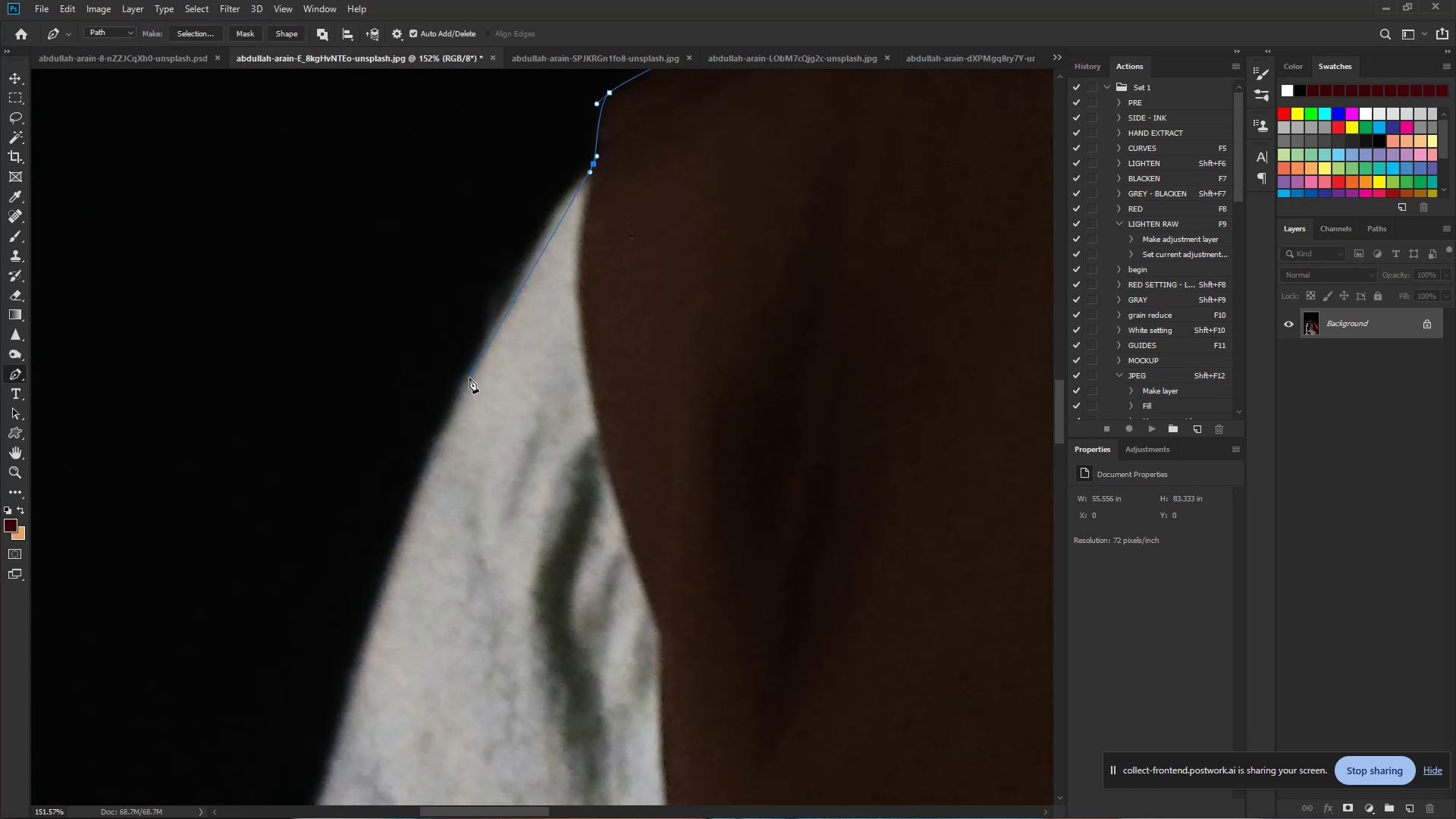 
left_click_drag(start_coordinate=[465, 377], to_coordinate=[409, 507])
 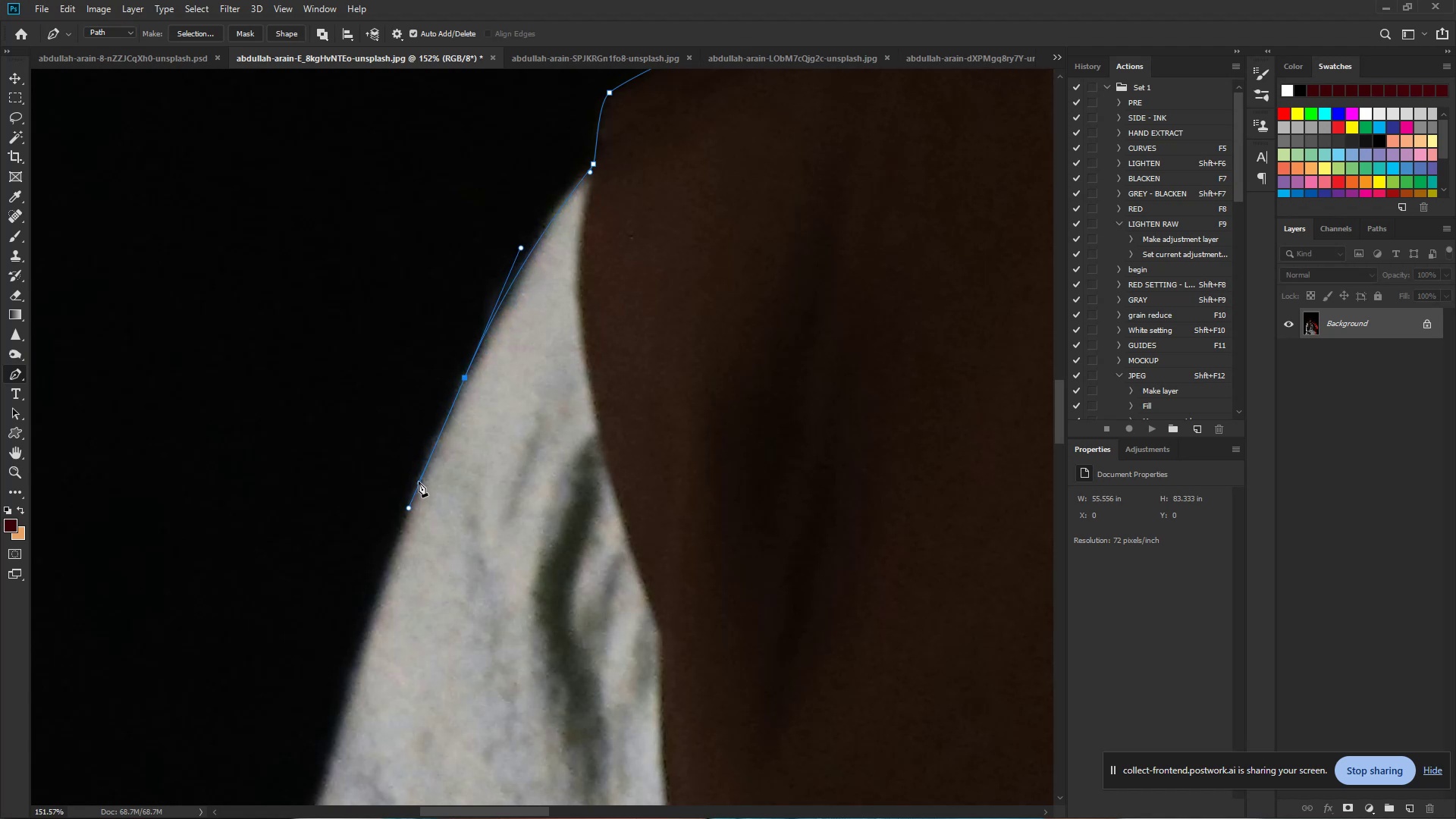 
hold_key(key=Space, duration=0.76)
 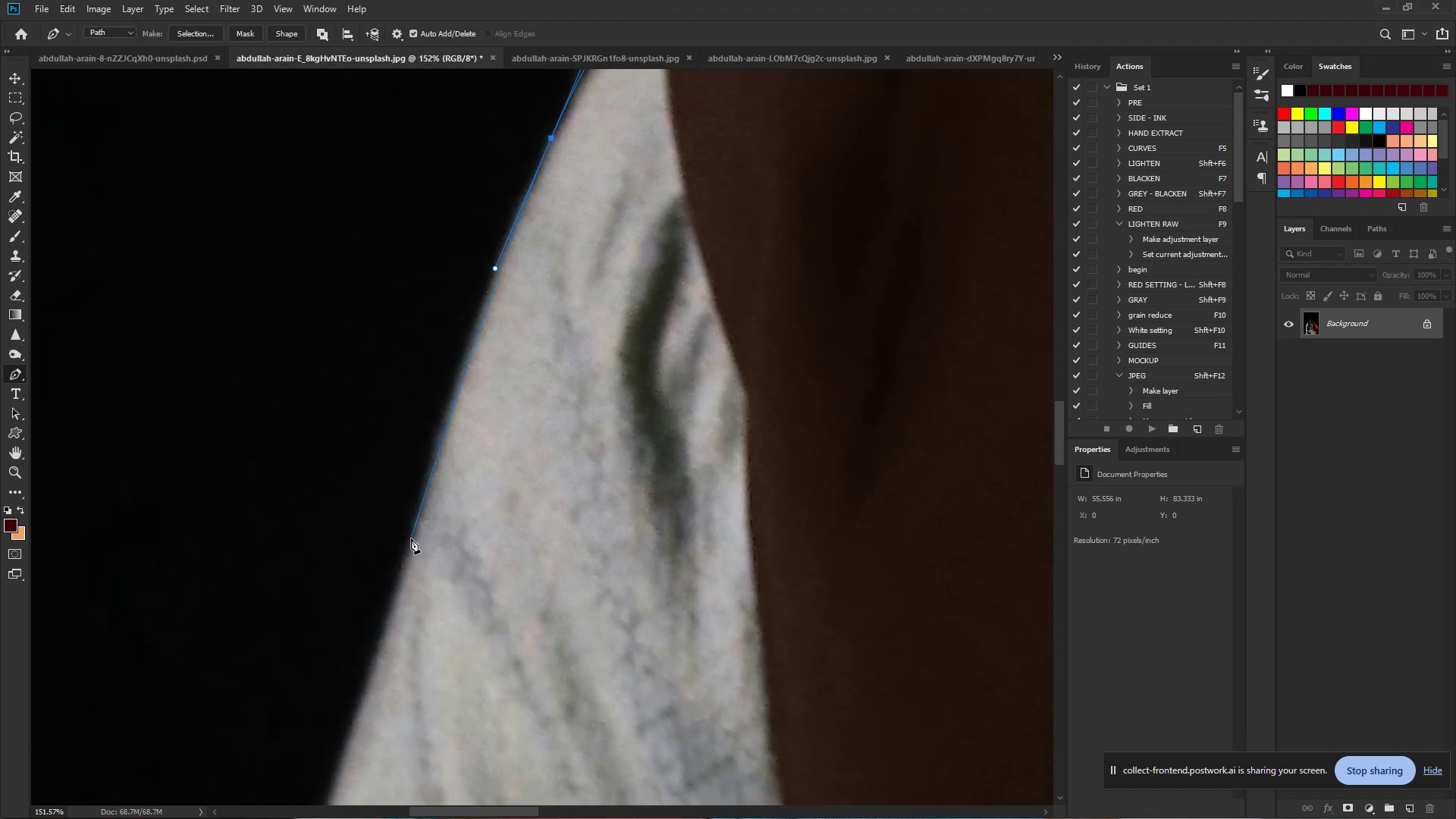 
left_click_drag(start_coordinate=[375, 581], to_coordinate=[457, 350])
 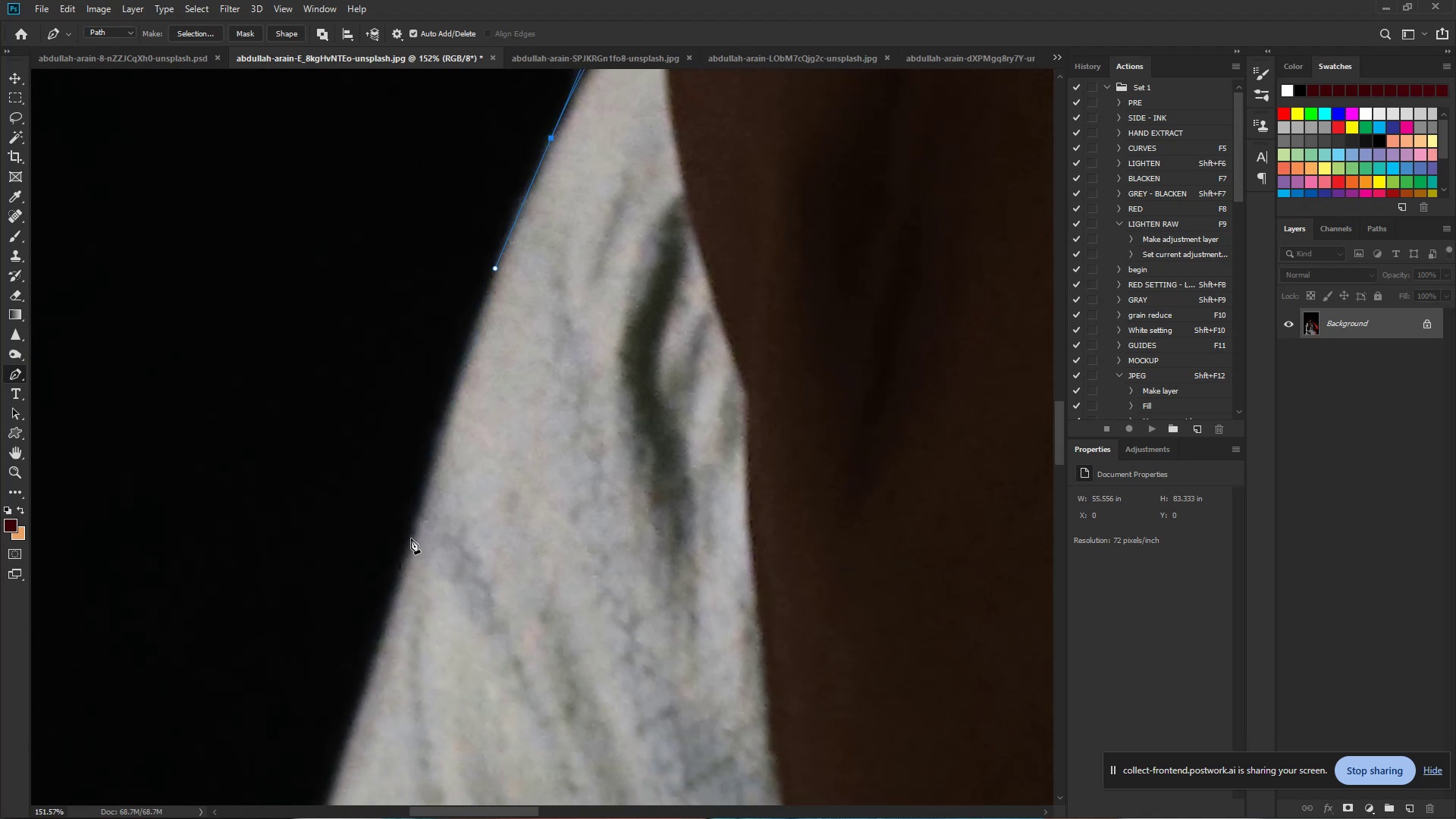 
left_click_drag(start_coordinate=[411, 538], to_coordinate=[386, 622])
 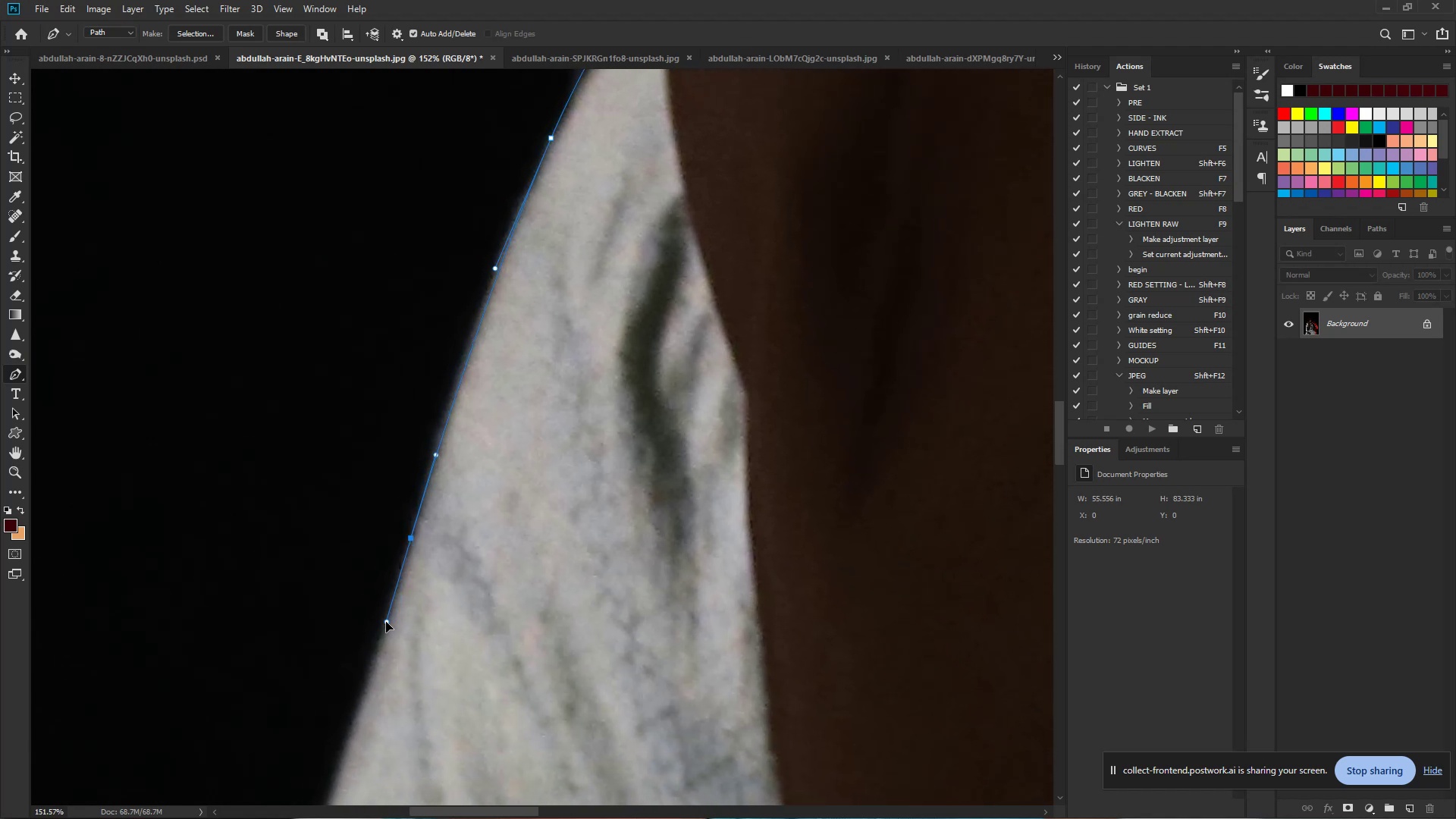 
hold_key(key=Space, duration=0.66)
 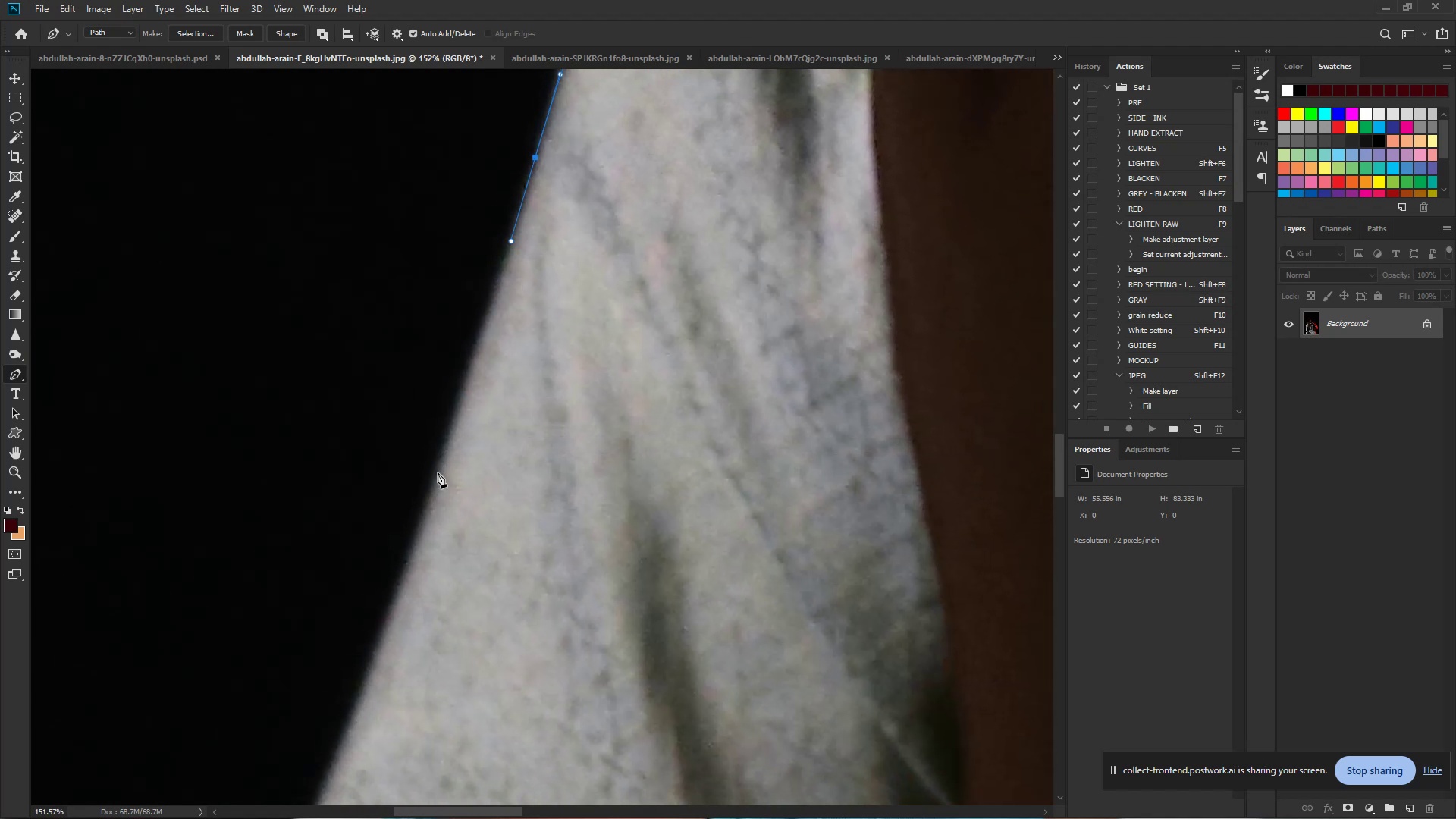 
left_click_drag(start_coordinate=[386, 622], to_coordinate=[510, 241])
 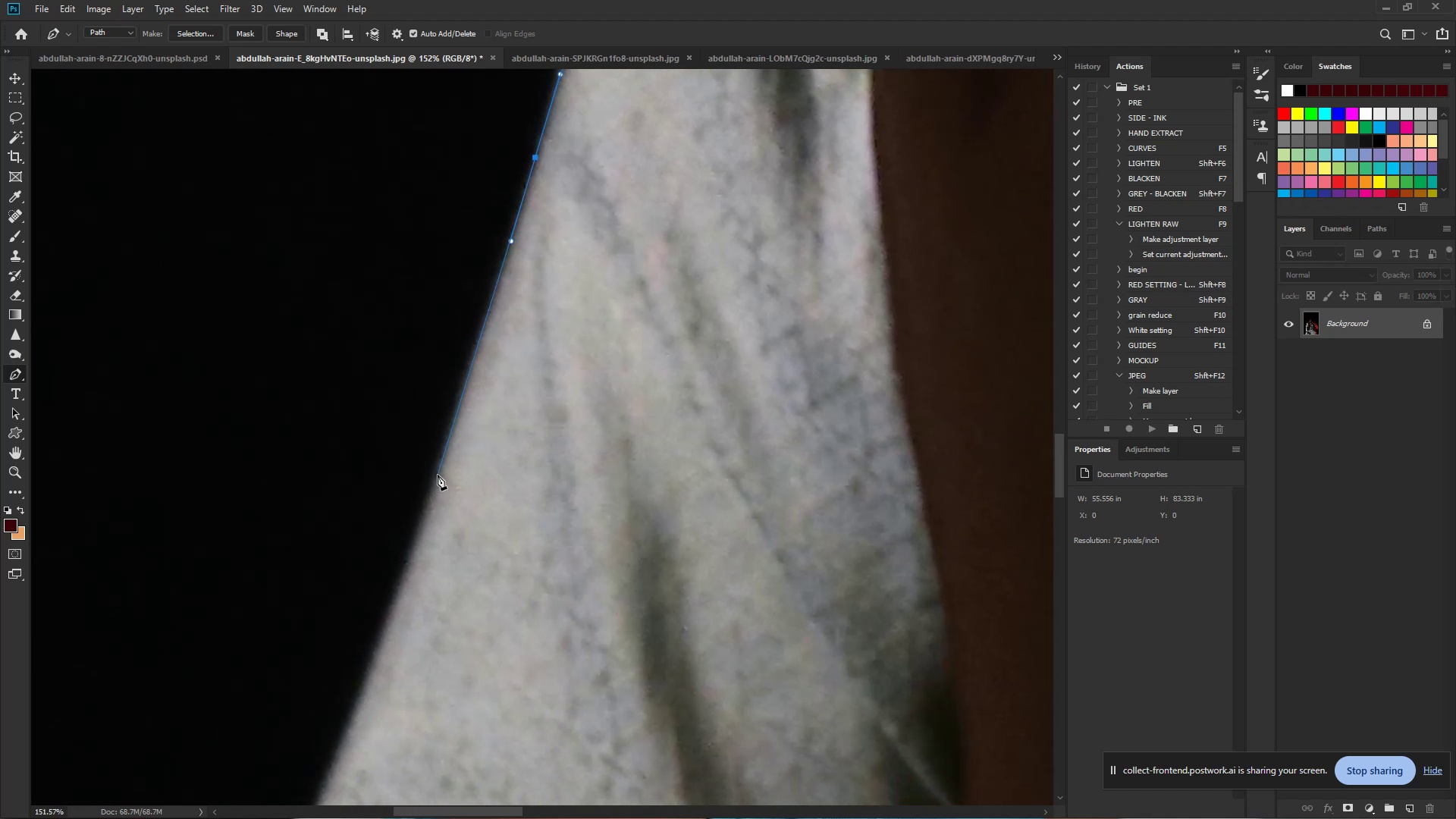 
left_click_drag(start_coordinate=[435, 482], to_coordinate=[409, 563])
 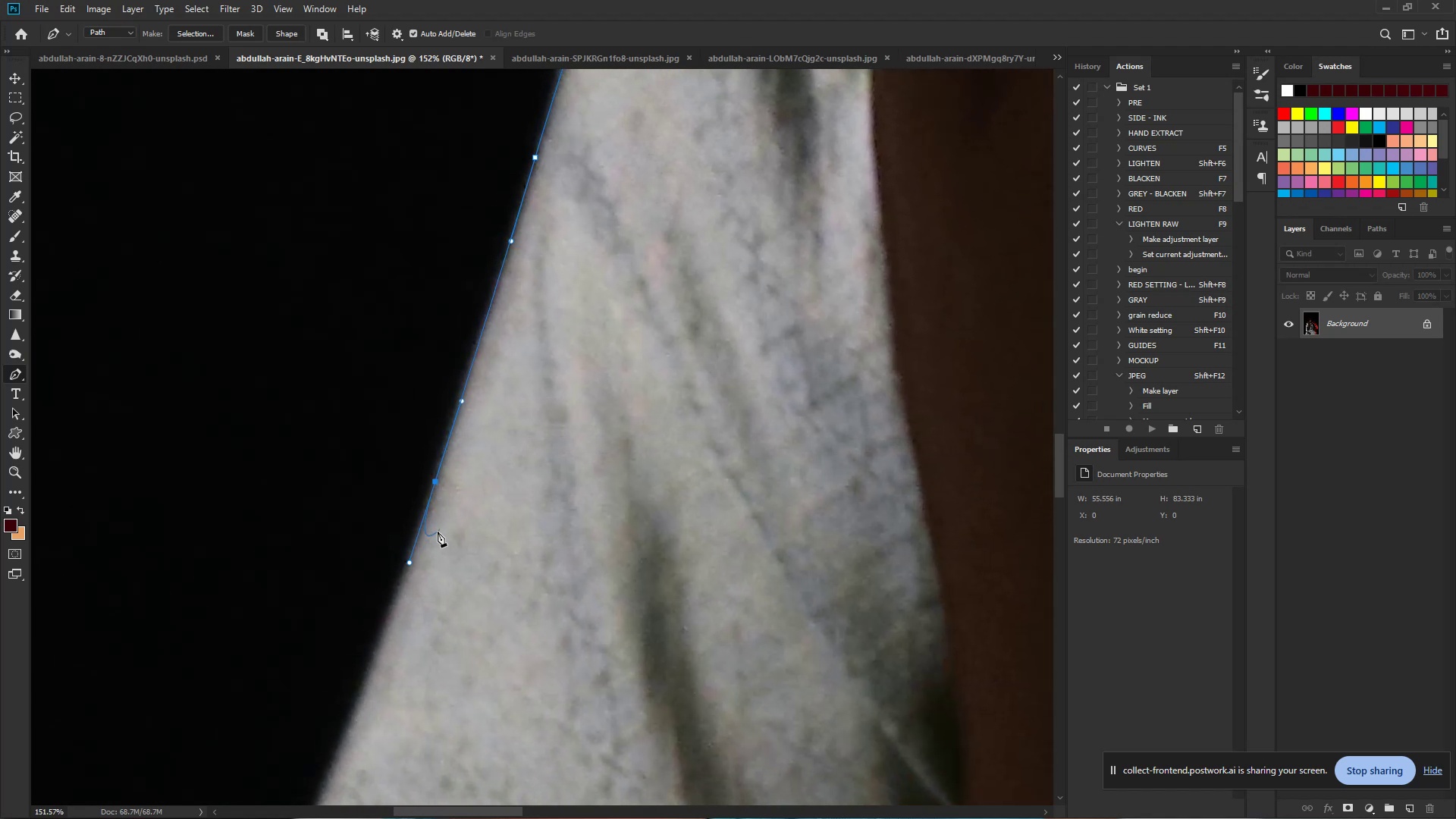 
hold_key(key=Space, duration=0.86)
 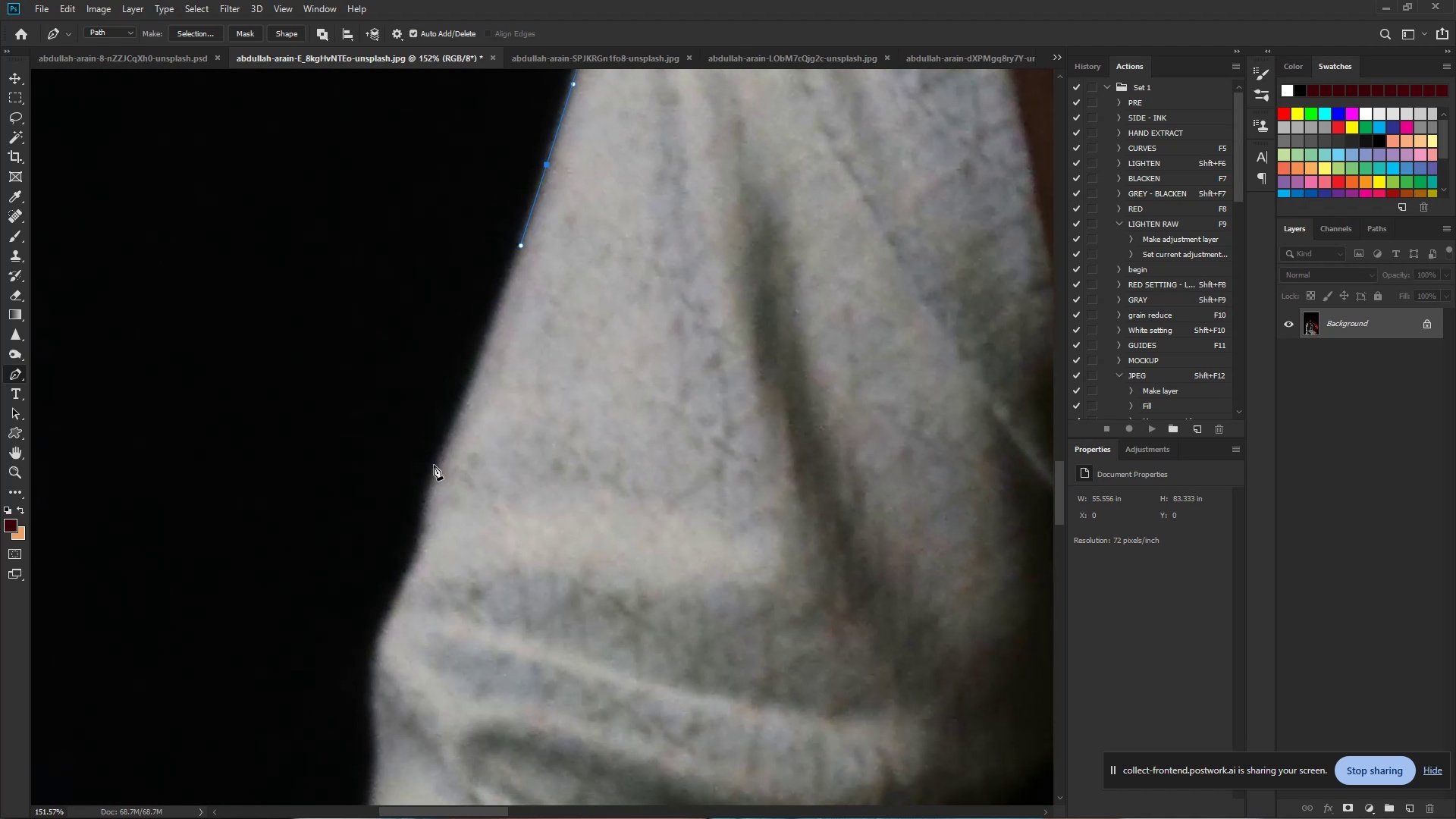 
left_click_drag(start_coordinate=[359, 675], to_coordinate=[471, 358])
 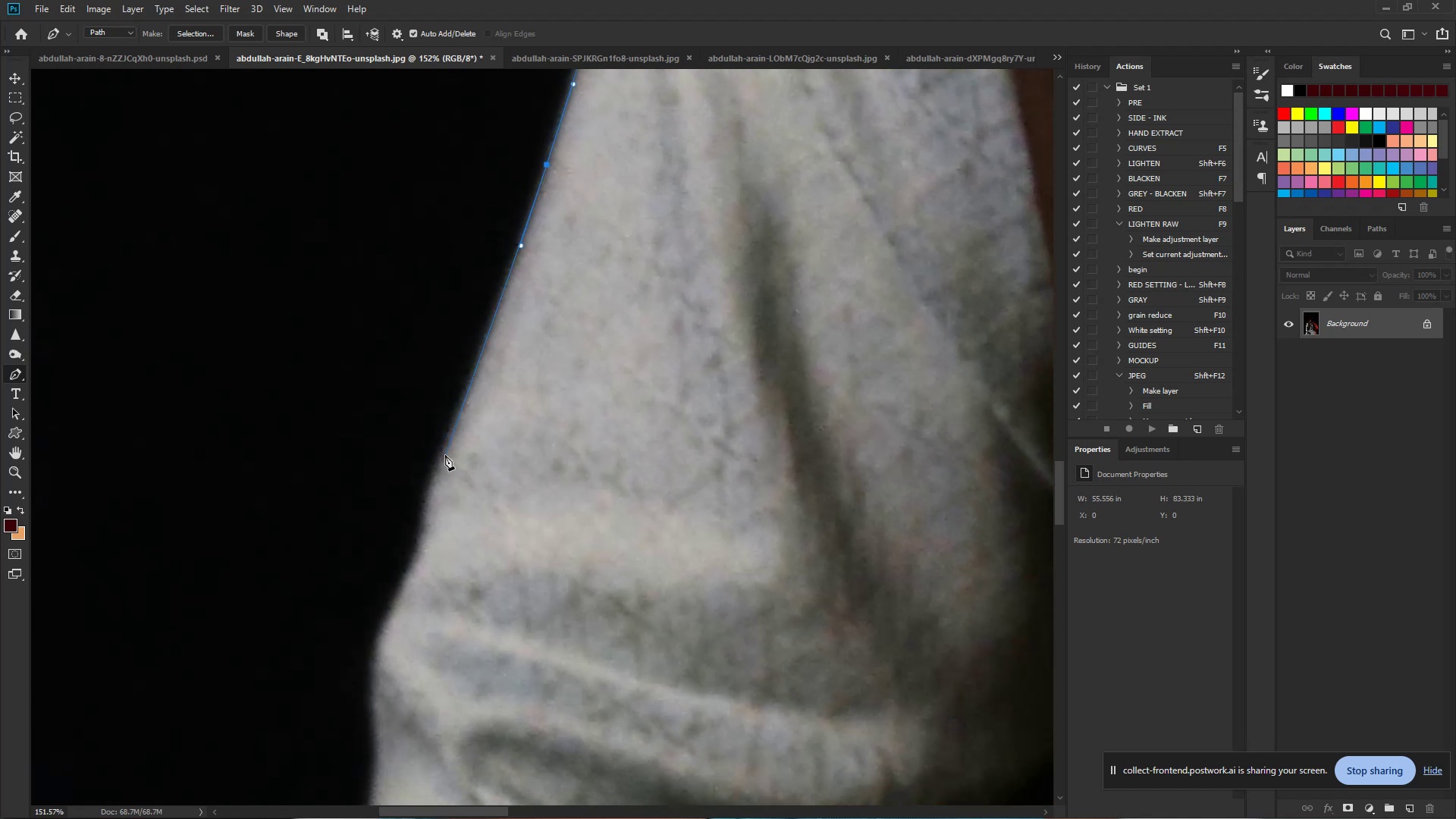 
left_click_drag(start_coordinate=[442, 455], to_coordinate=[424, 497])
 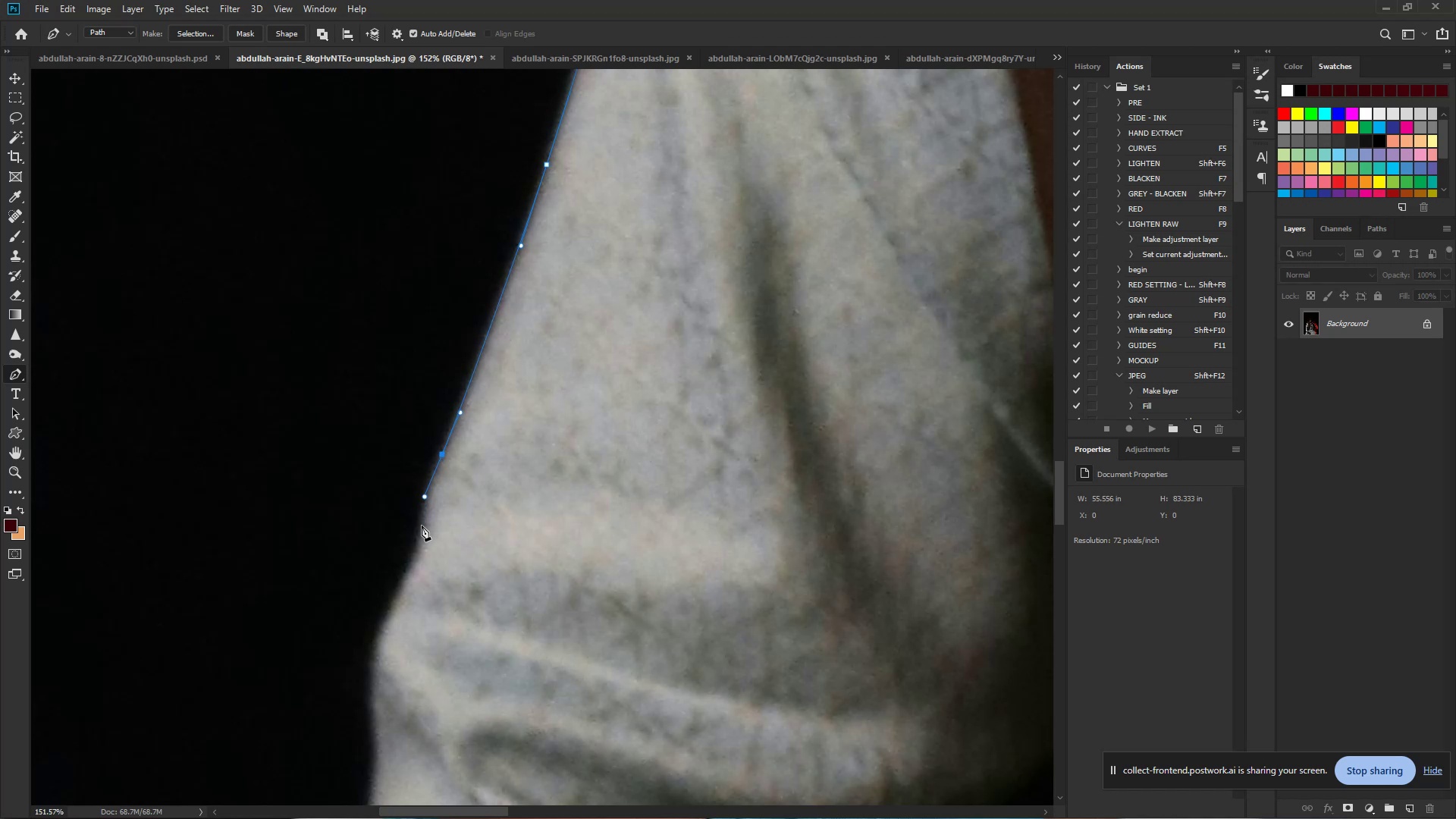 
left_click_drag(start_coordinate=[420, 530], to_coordinate=[413, 560])
 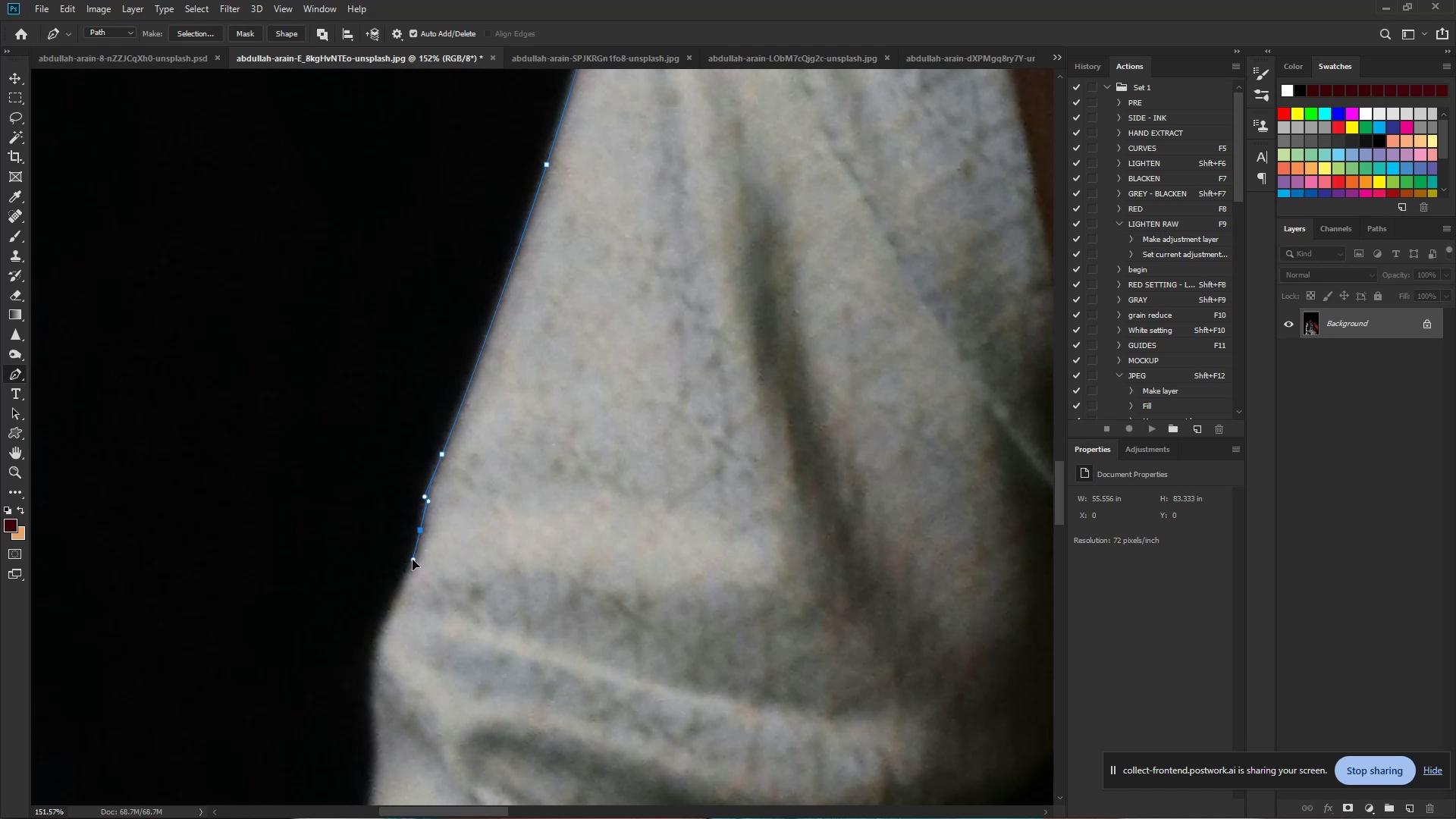 
hold_key(key=Space, duration=0.73)
 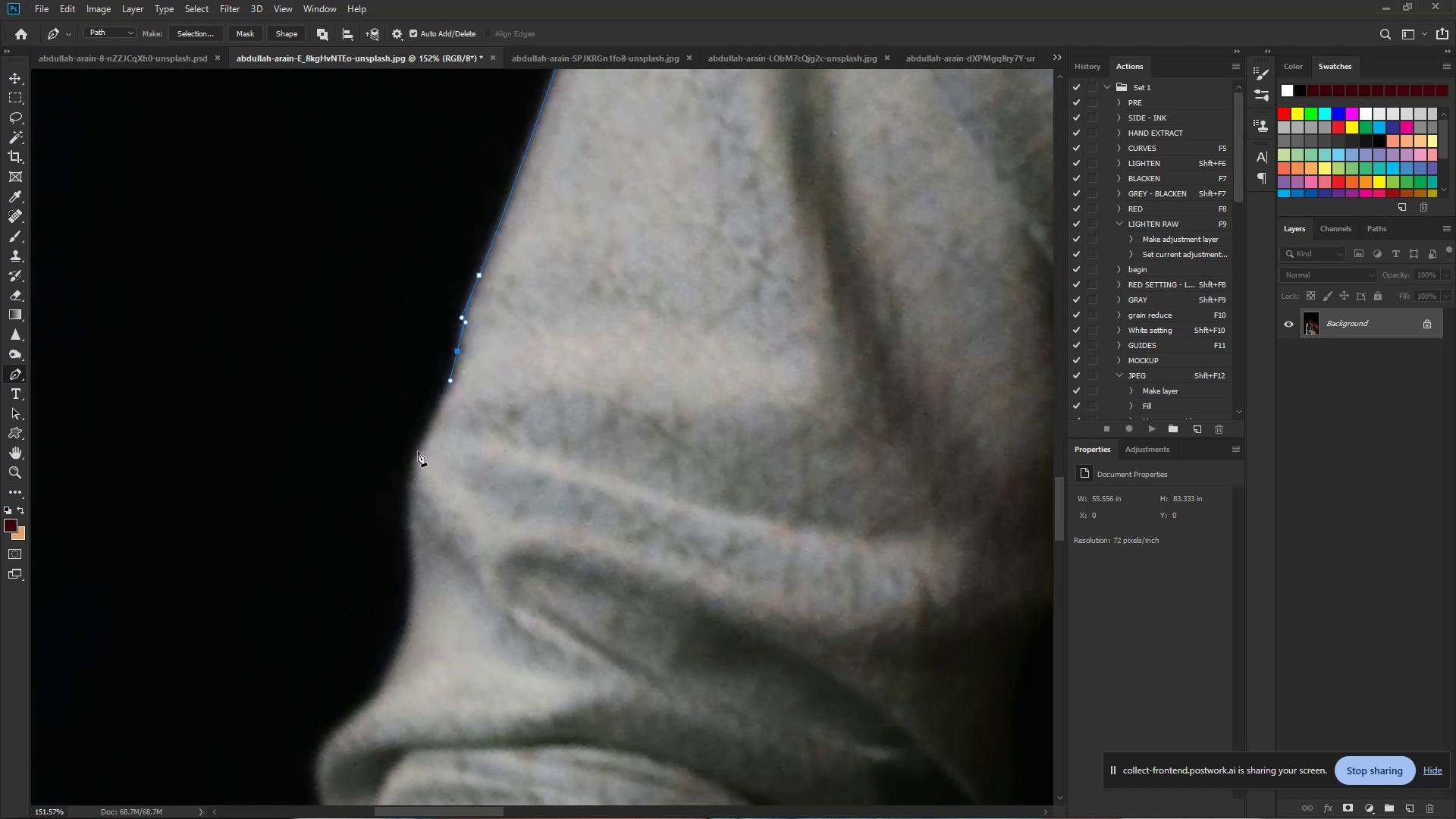 
left_click_drag(start_coordinate=[413, 560], to_coordinate=[450, 381])
 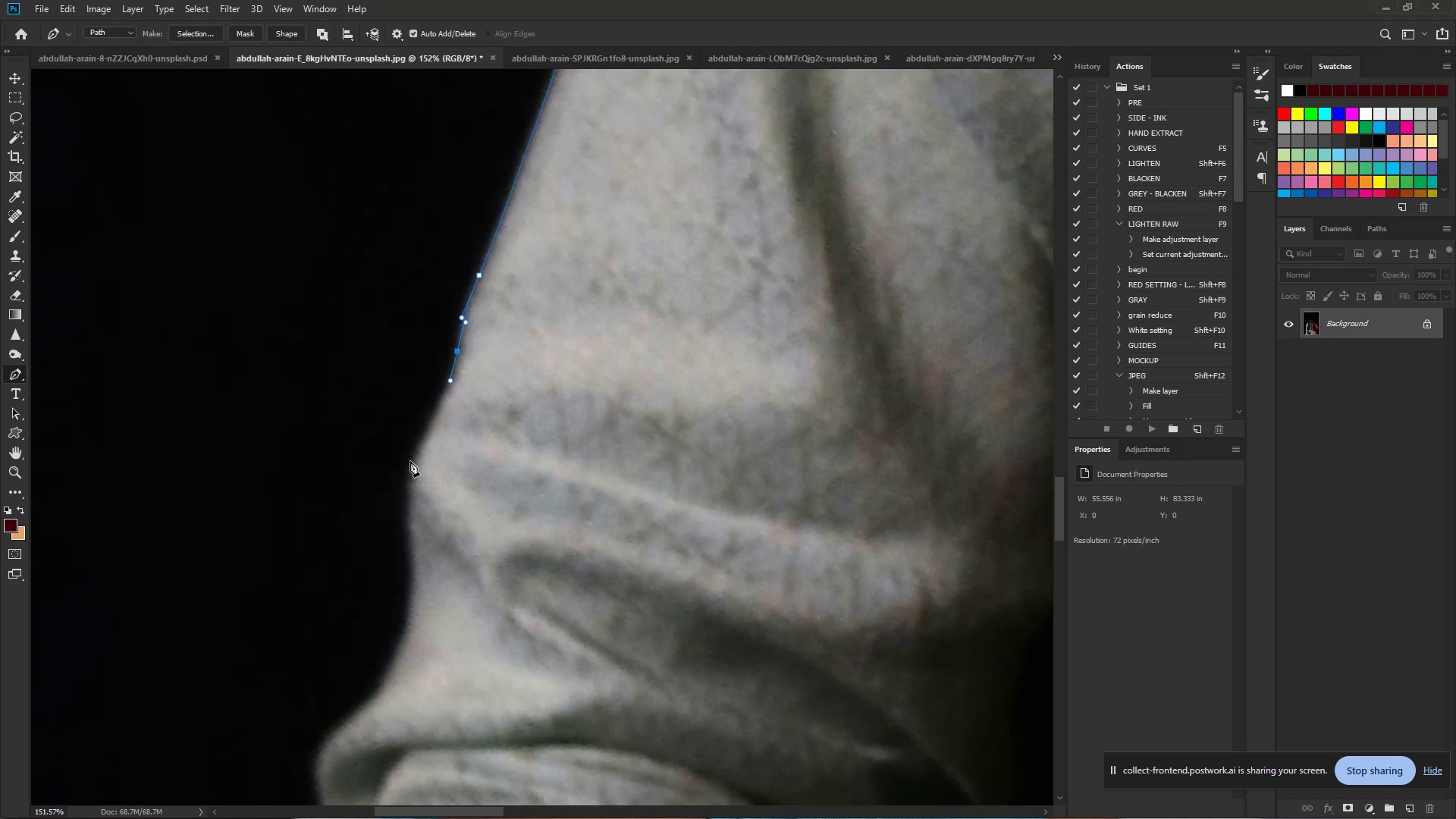 
left_click_drag(start_coordinate=[410, 469], to_coordinate=[406, 498])
 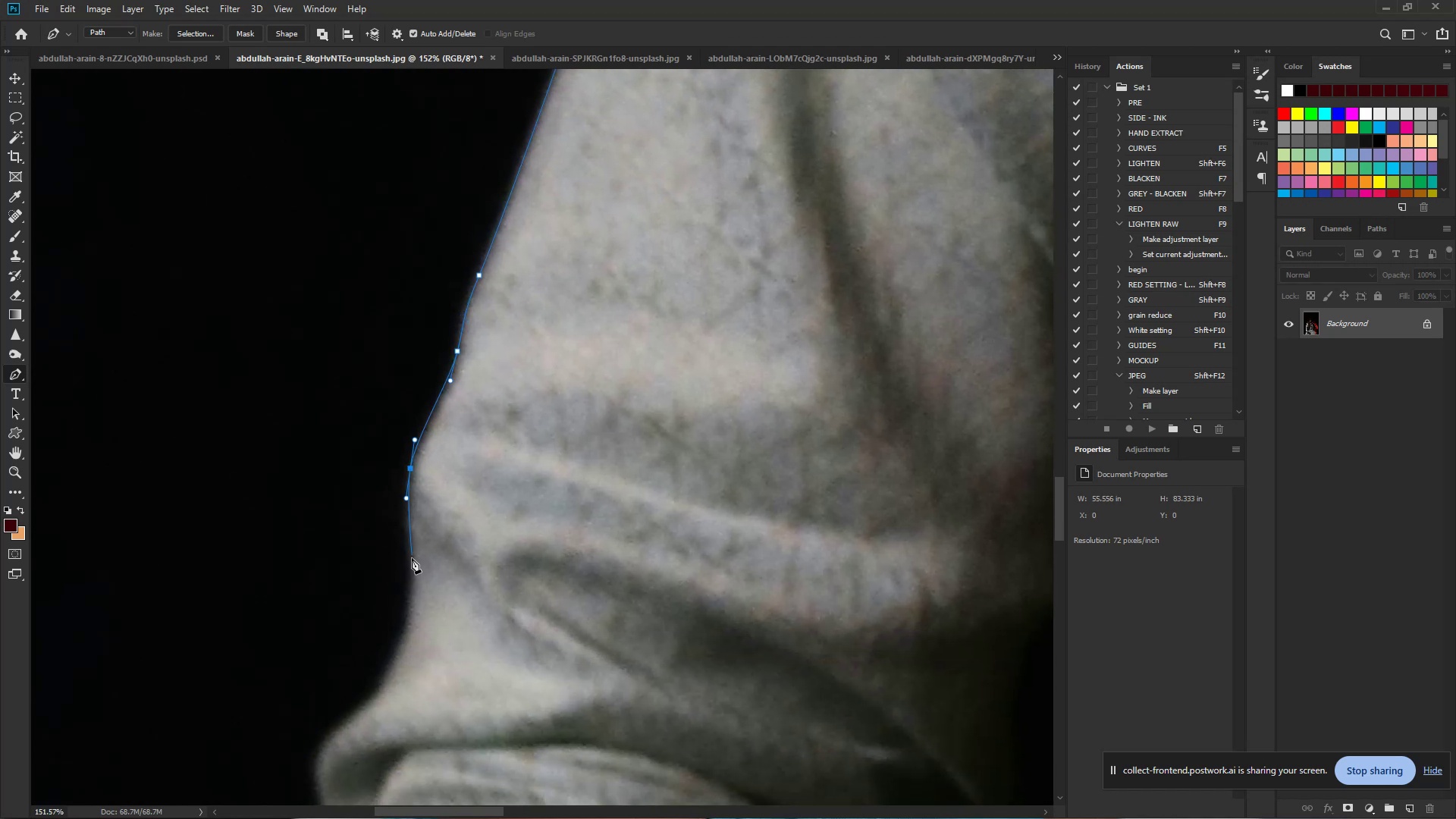 
left_click_drag(start_coordinate=[413, 559], to_coordinate=[416, 604])
 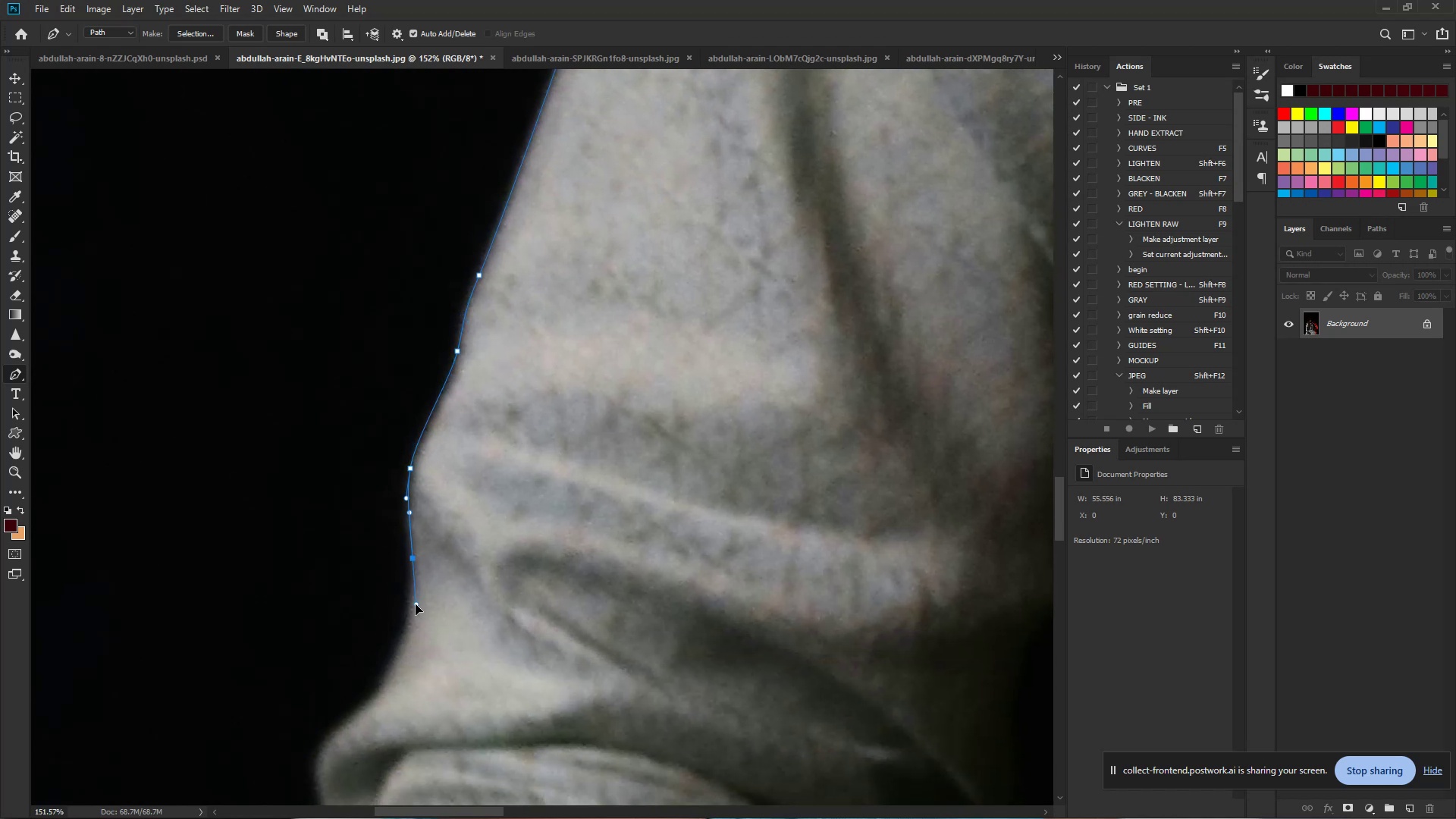 
hold_key(key=Space, duration=0.73)
 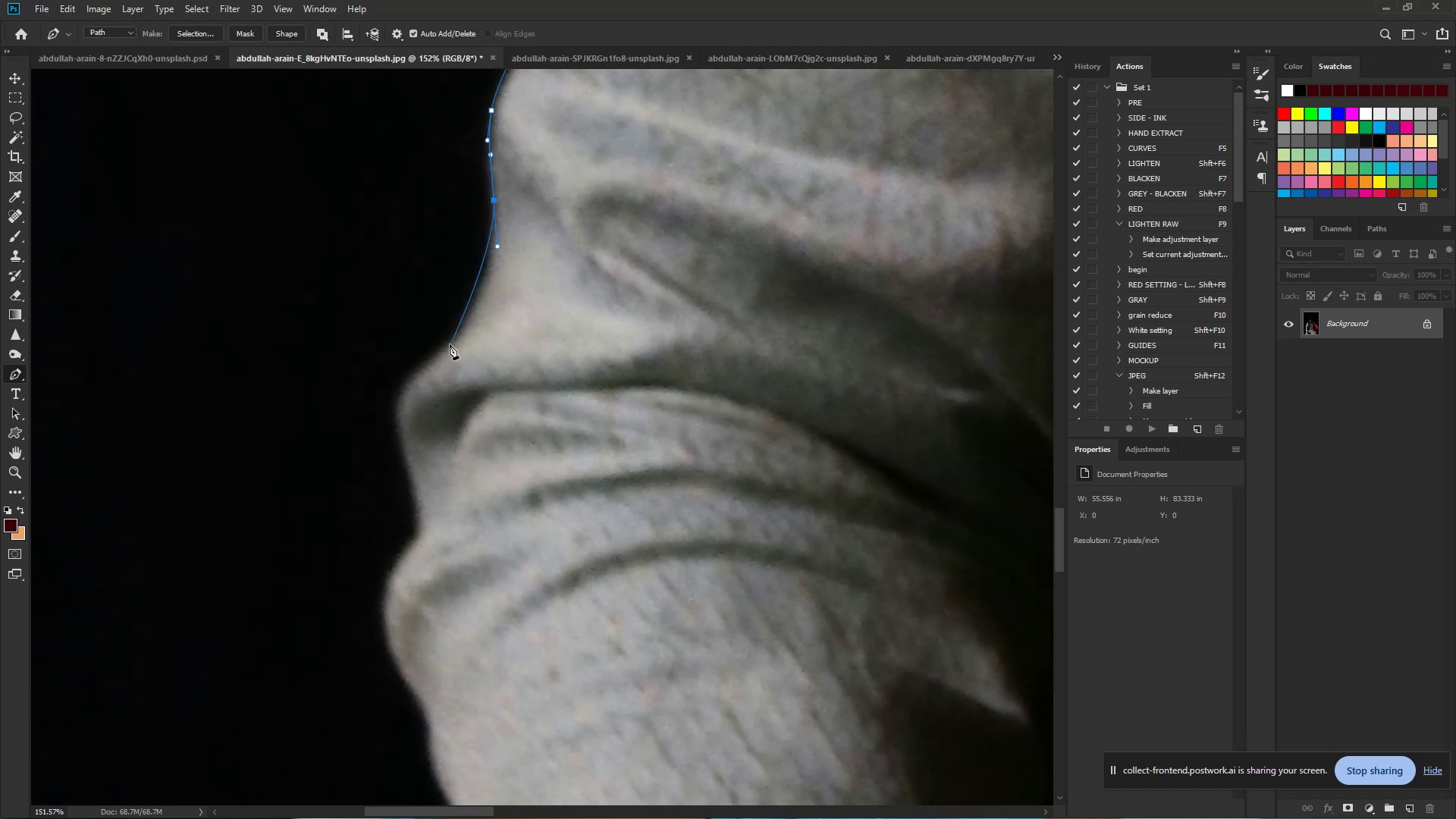 
left_click_drag(start_coordinate=[415, 604], to_coordinate=[496, 246])
 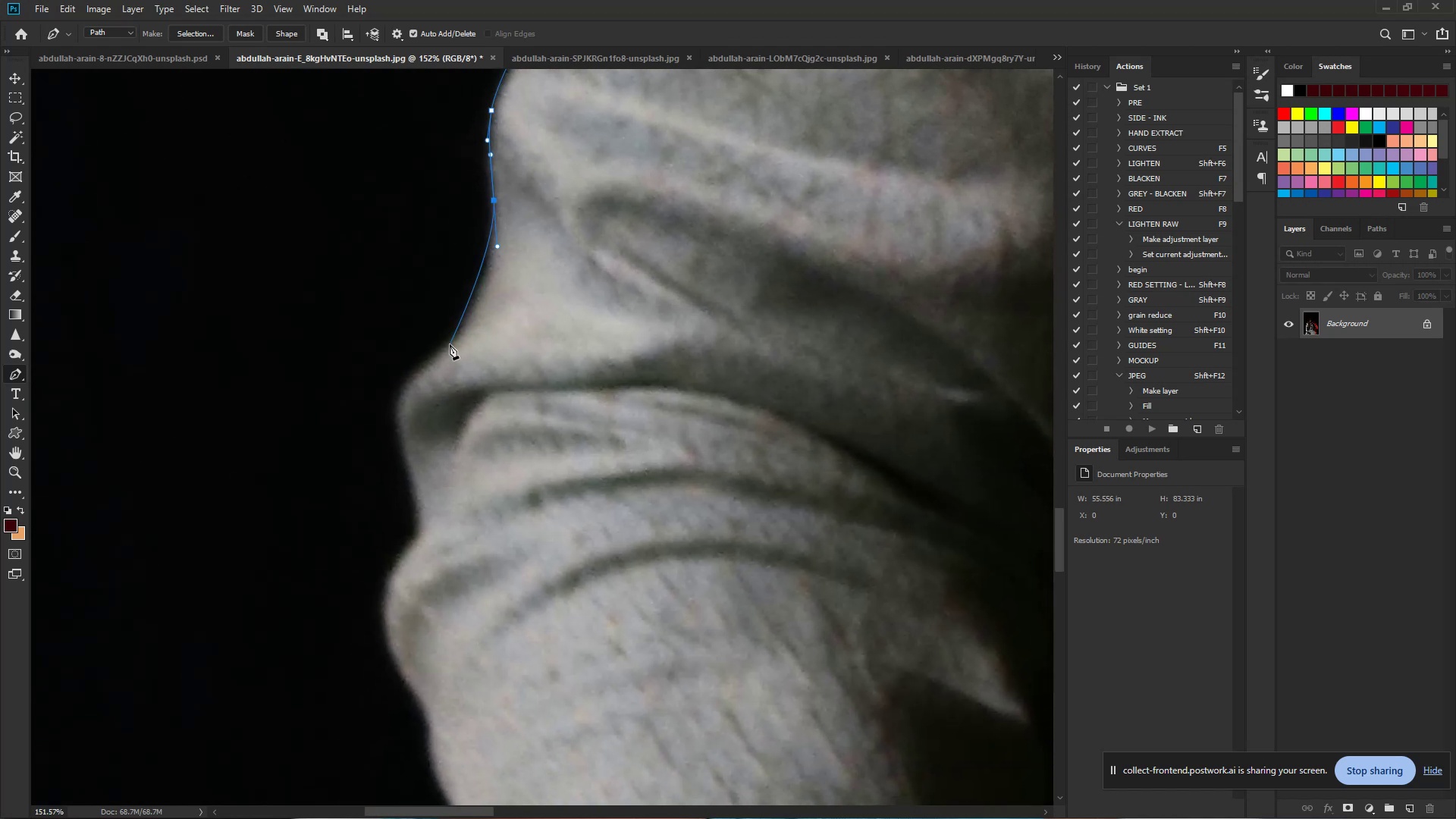 
left_click_drag(start_coordinate=[447, 345], to_coordinate=[413, 378])
 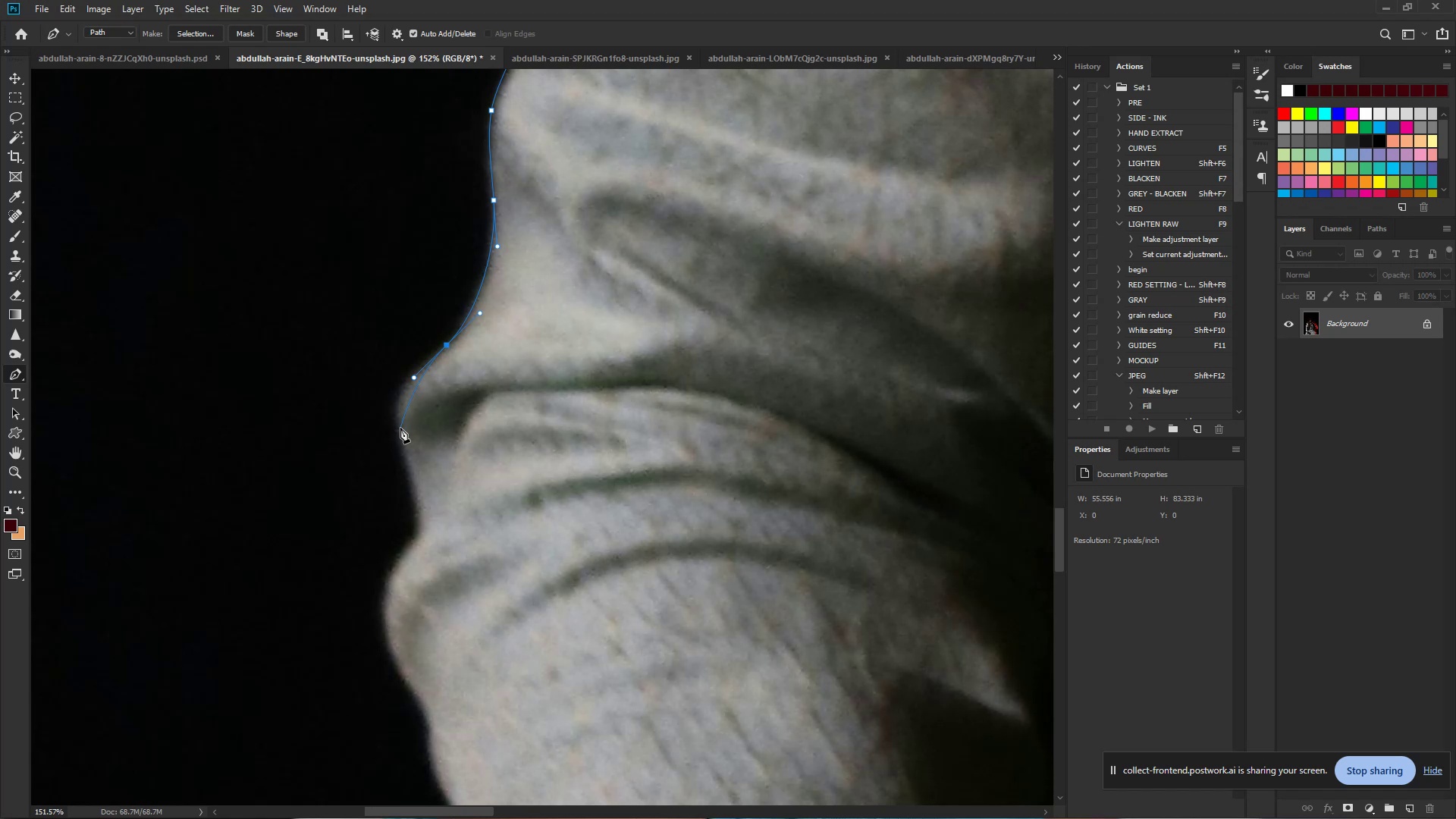 
left_click_drag(start_coordinate=[400, 432], to_coordinate=[411, 483])
 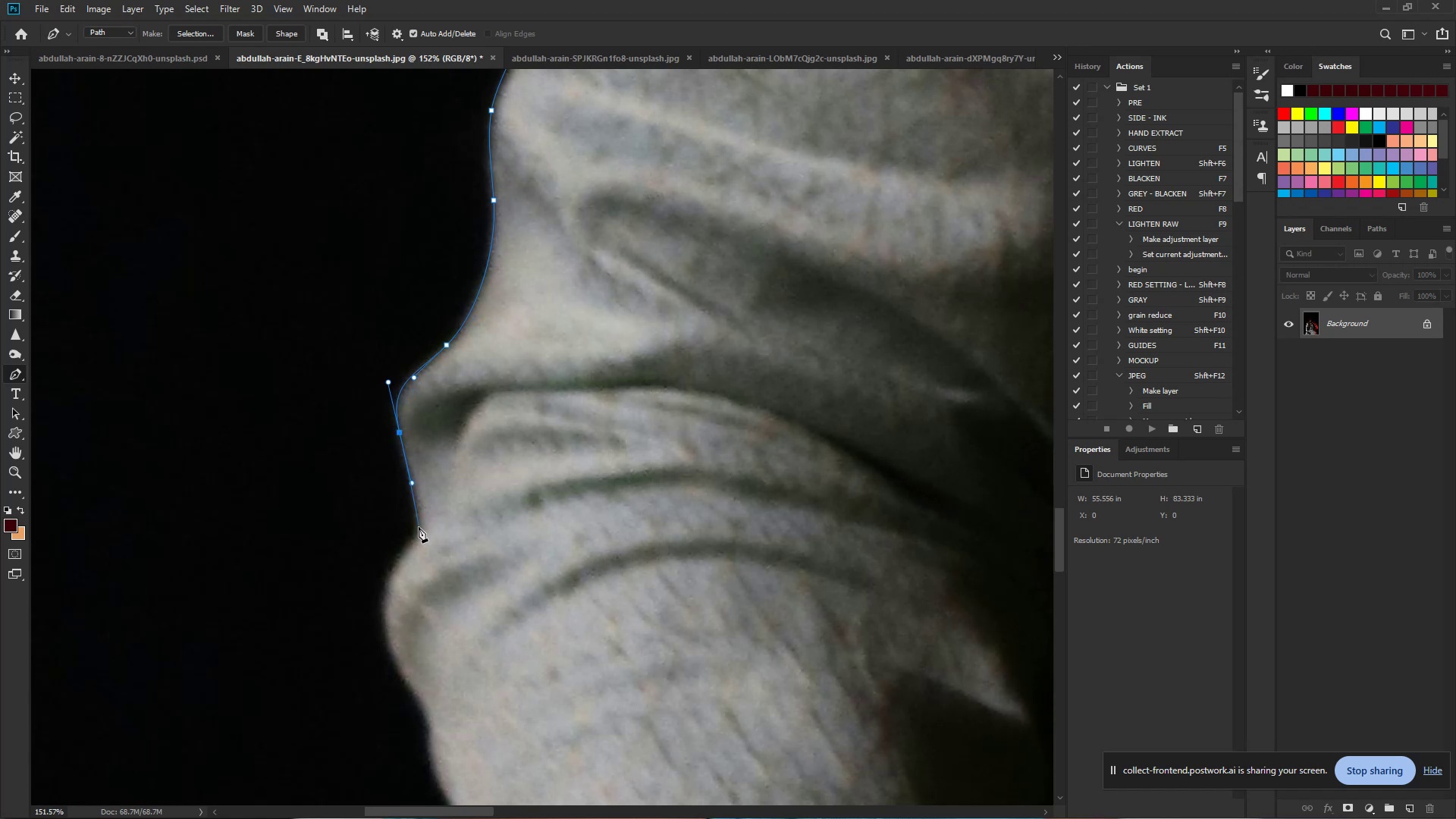 
left_click_drag(start_coordinate=[418, 527], to_coordinate=[416, 537])
 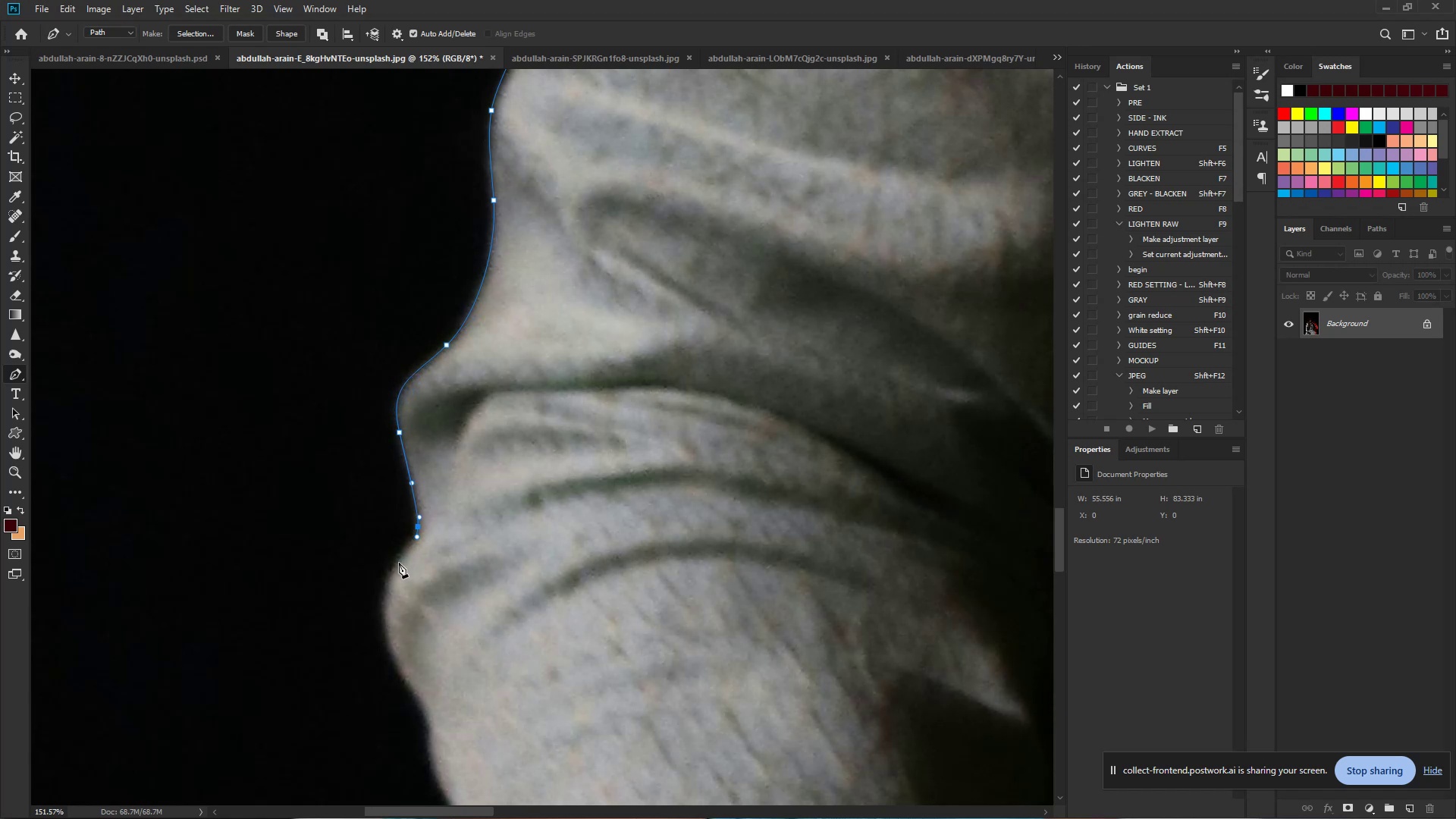 
left_click_drag(start_coordinate=[393, 566], to_coordinate=[382, 581])
 